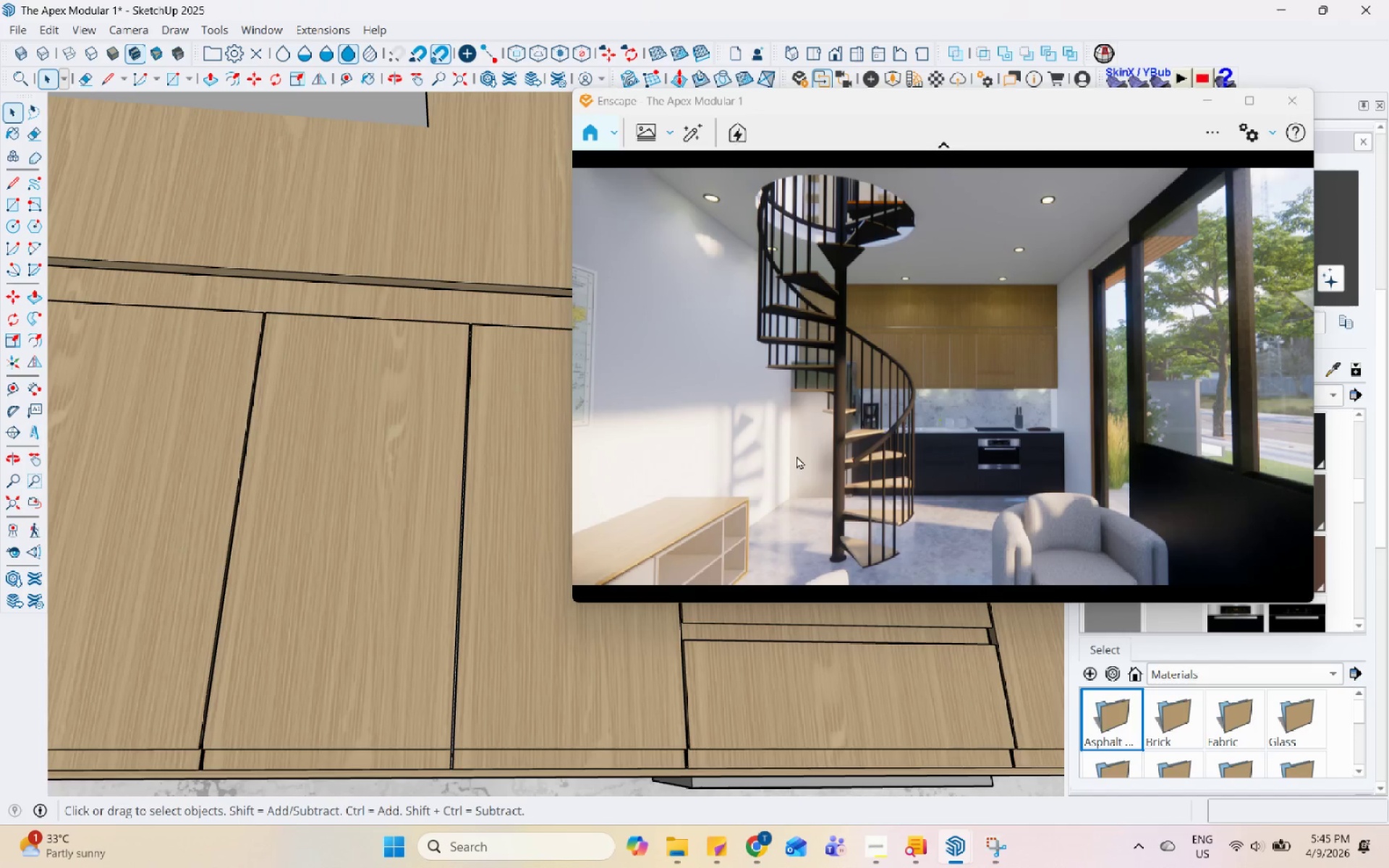 
scroll: coordinate [425, 414], scroll_direction: down, amount: 2.0
 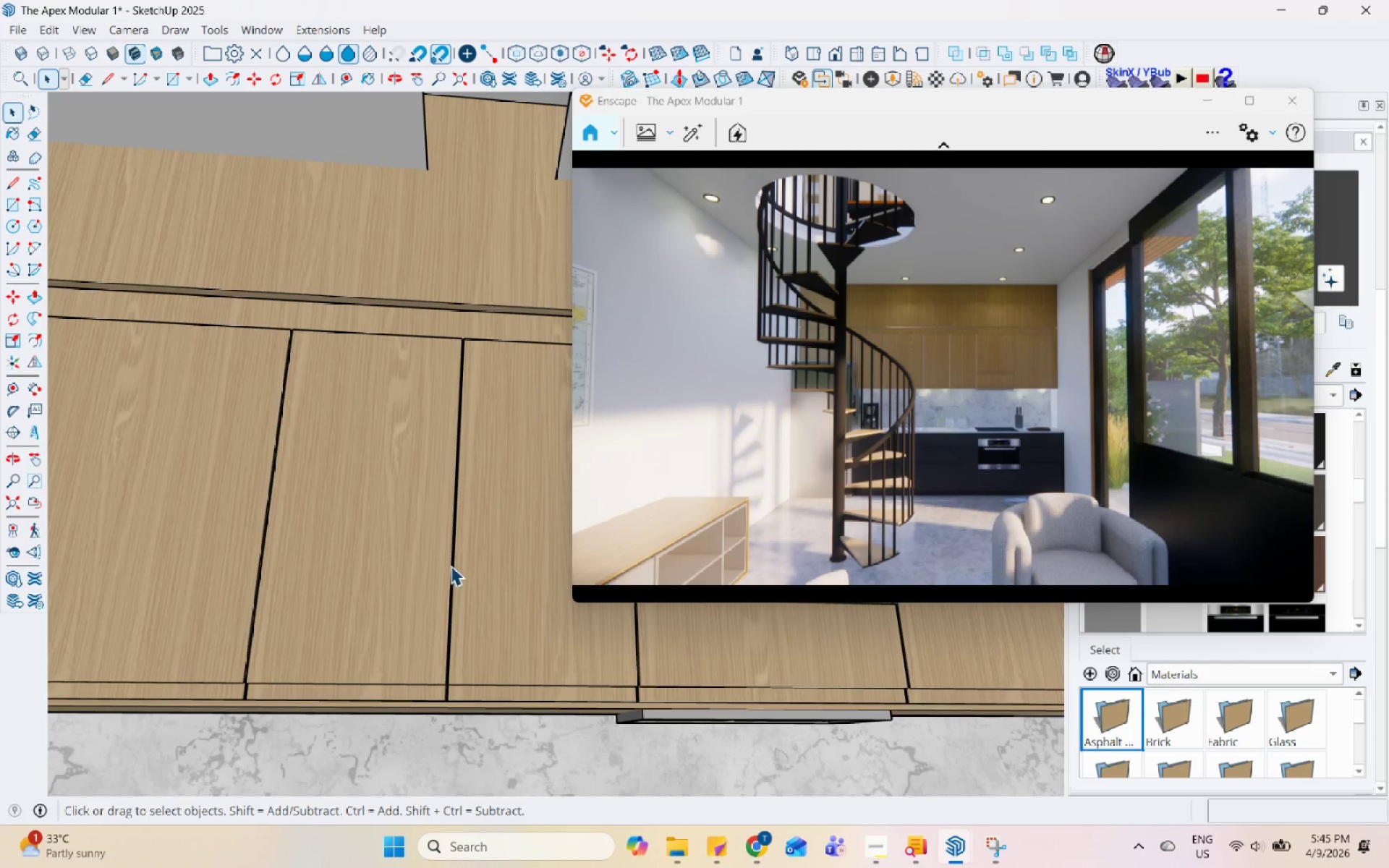 
key(H)
 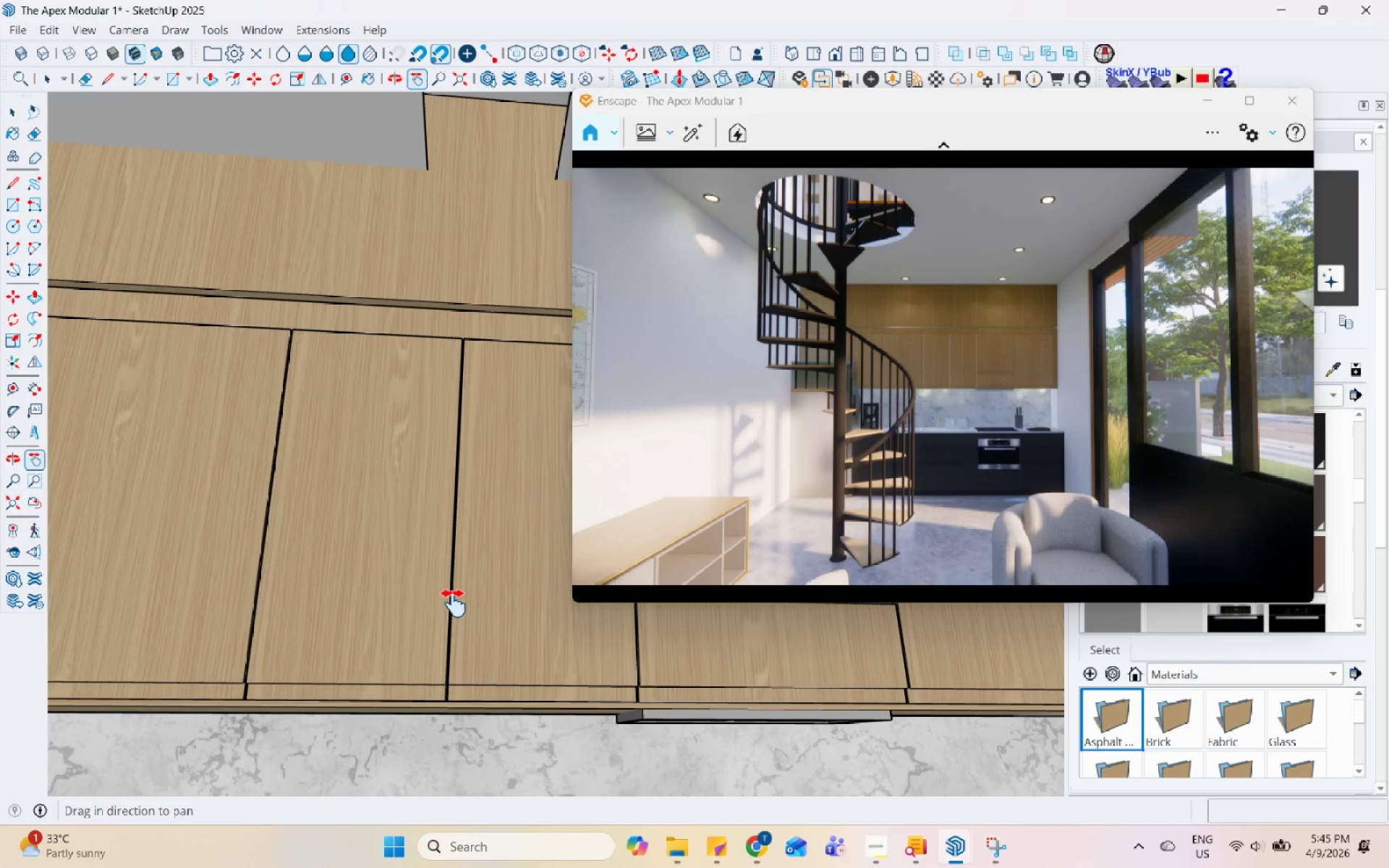 
left_click_drag(start_coordinate=[454, 605], to_coordinate=[420, 320])
 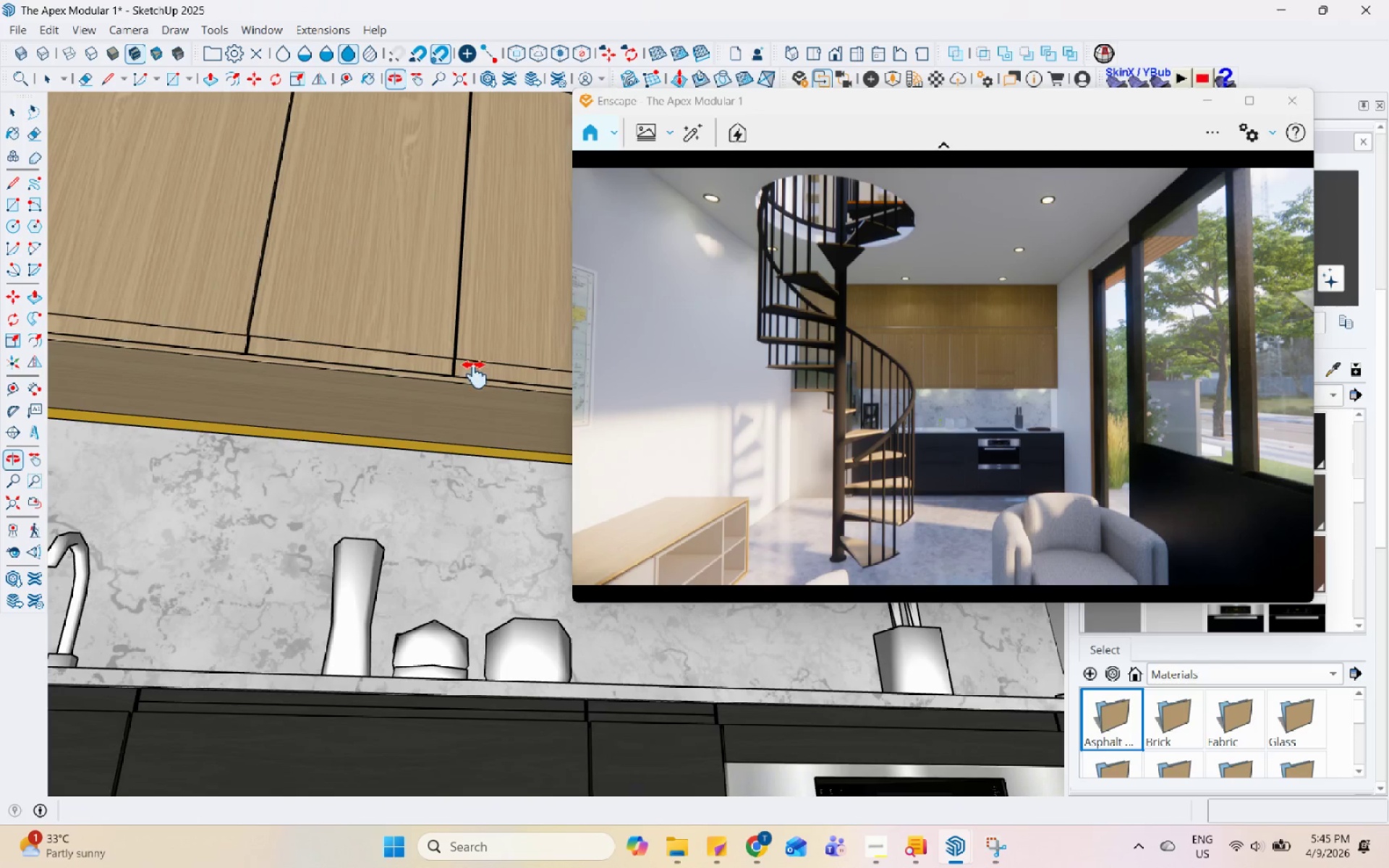 
scroll: coordinate [459, 467], scroll_direction: up, amount: 6.0
 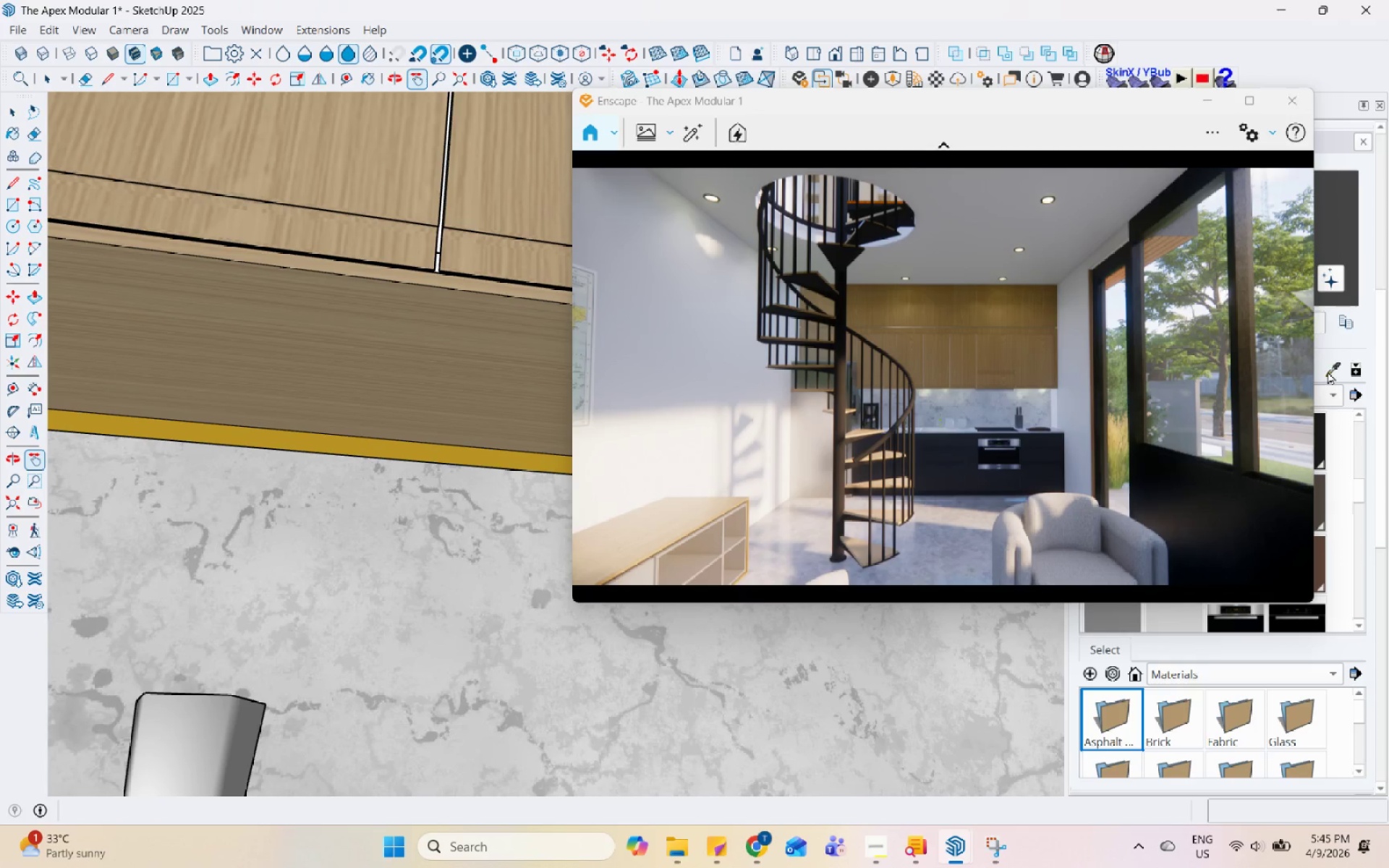 
left_click([1330, 369])
 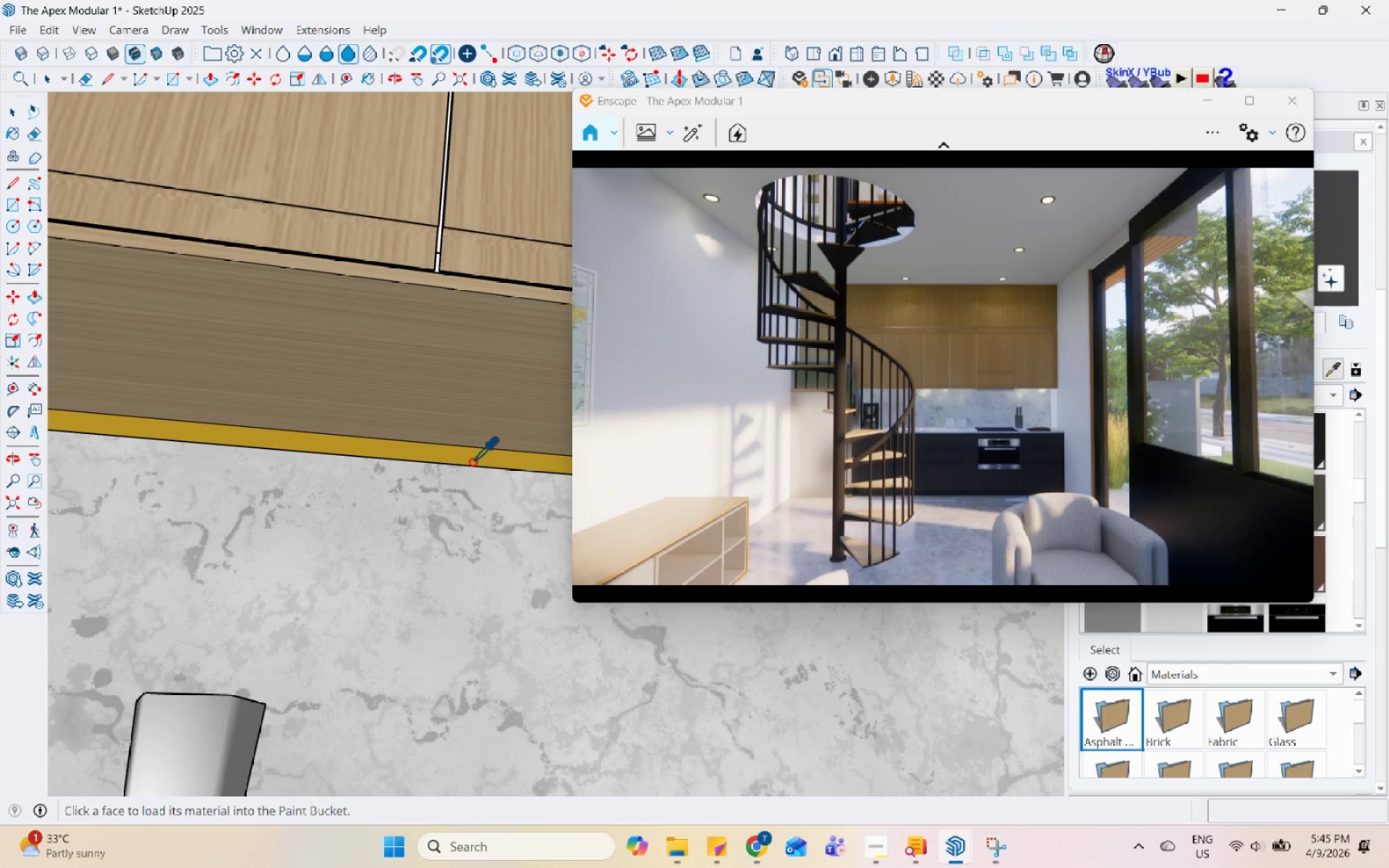 
left_click([472, 462])
 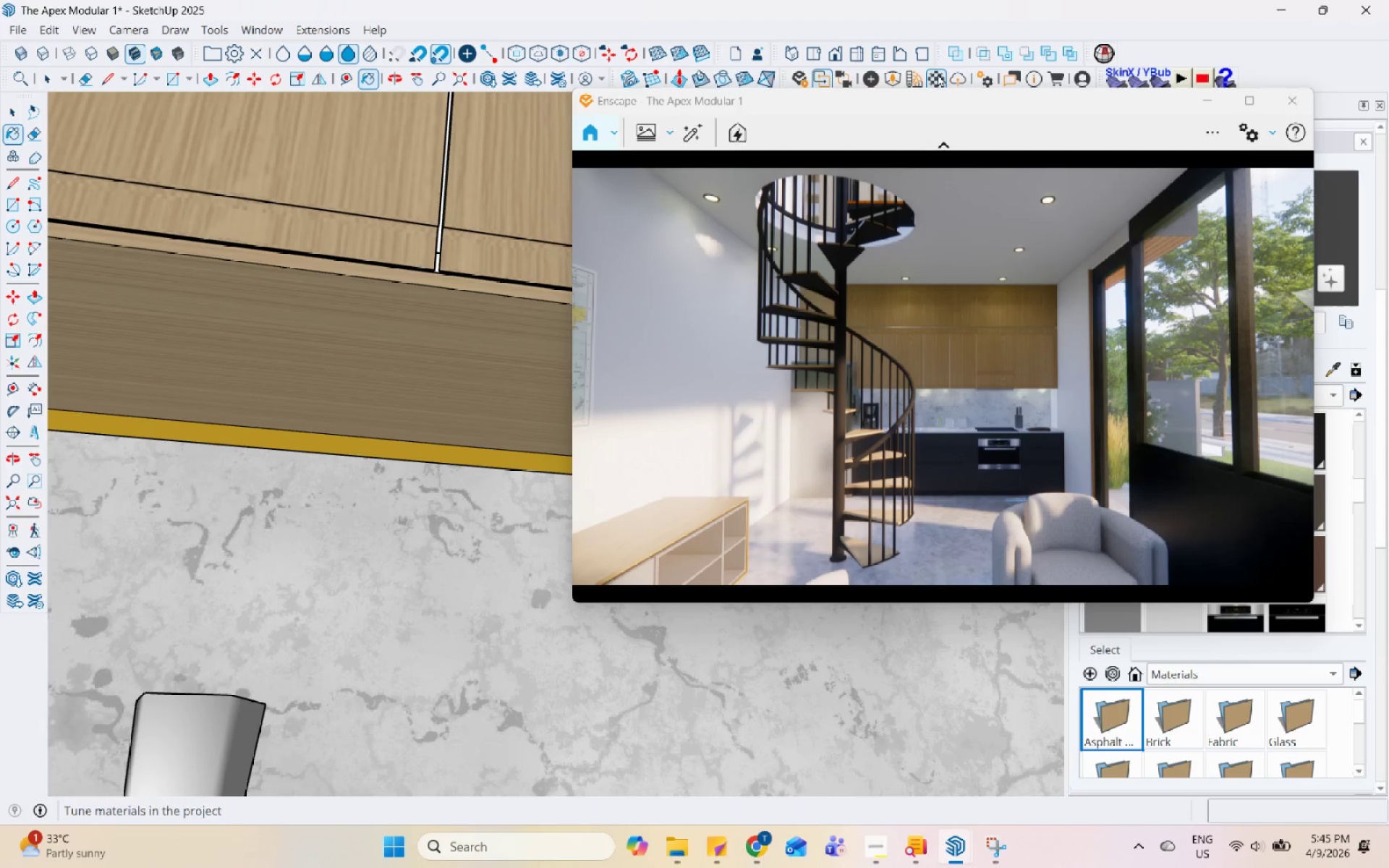 
left_click([938, 79])
 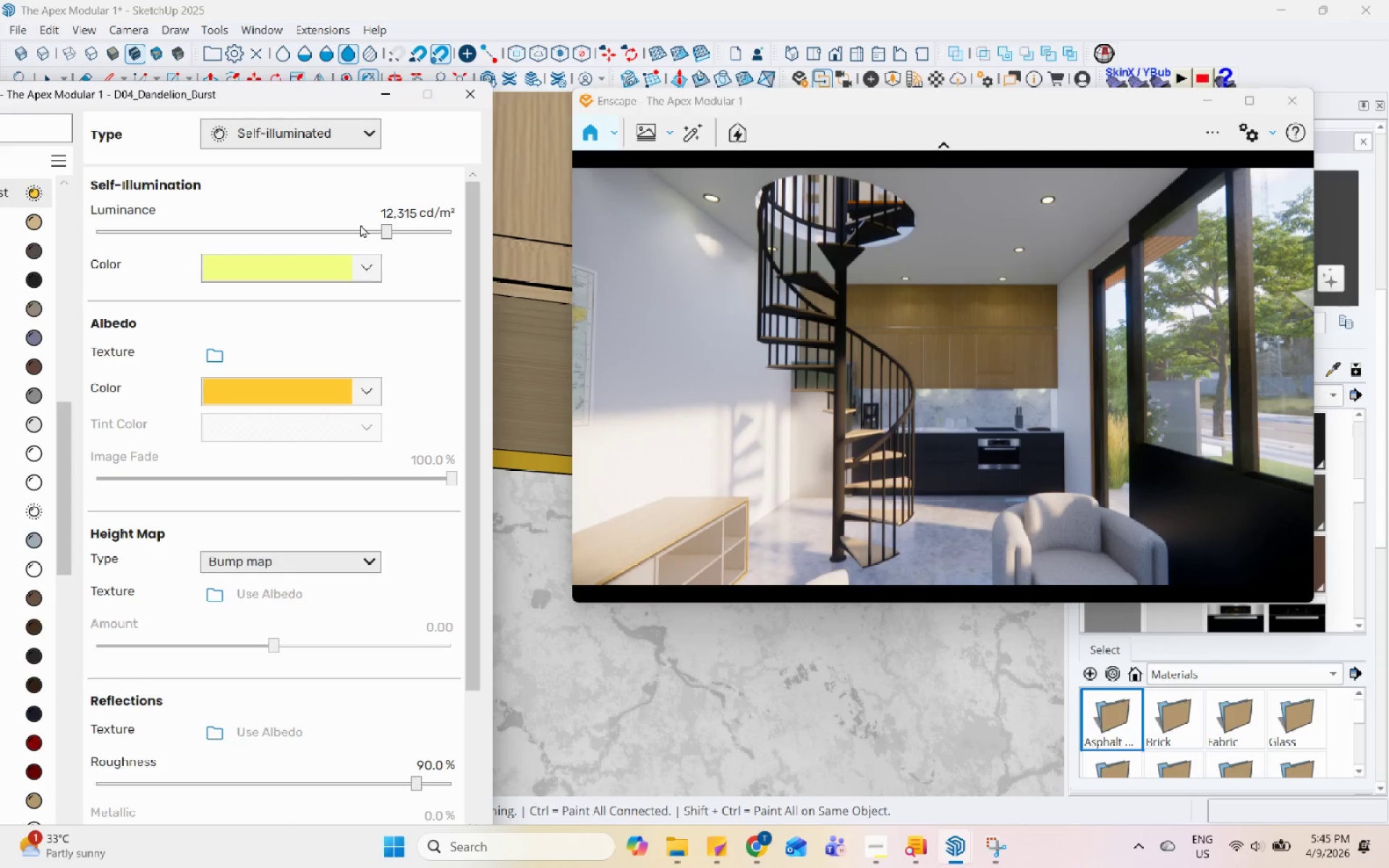 
left_click([354, 229])
 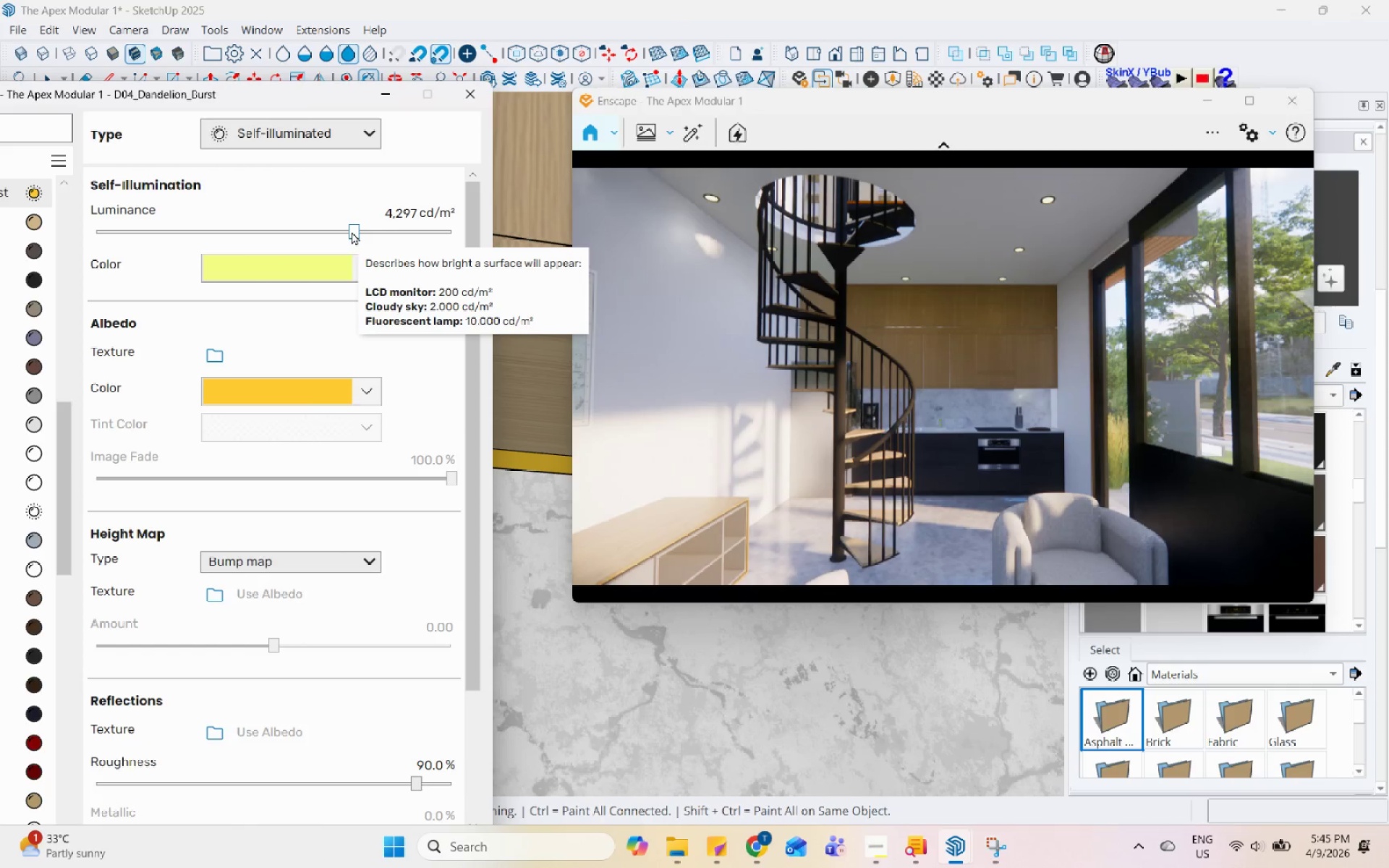 
left_click([317, 231])
 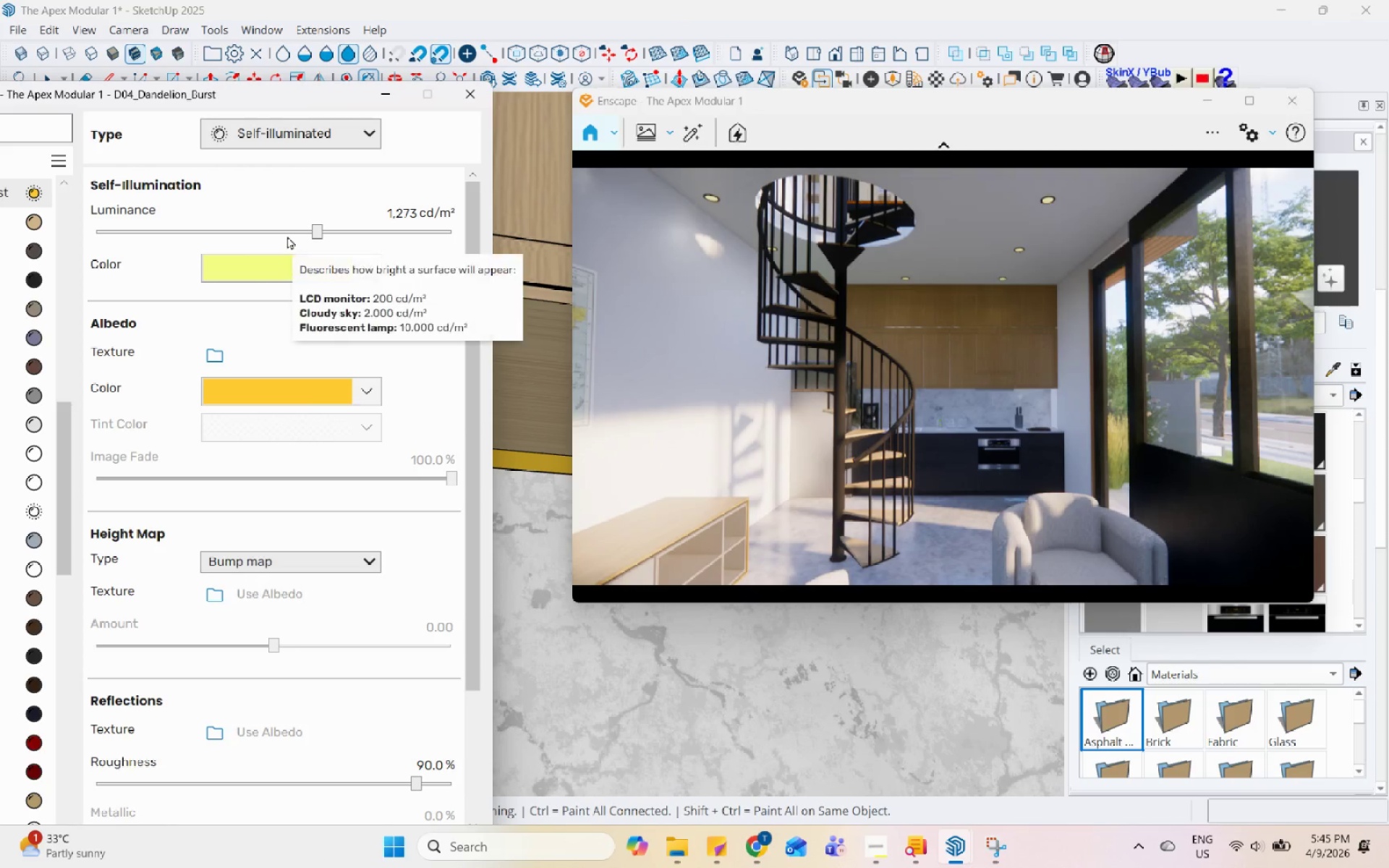 
left_click([292, 229])
 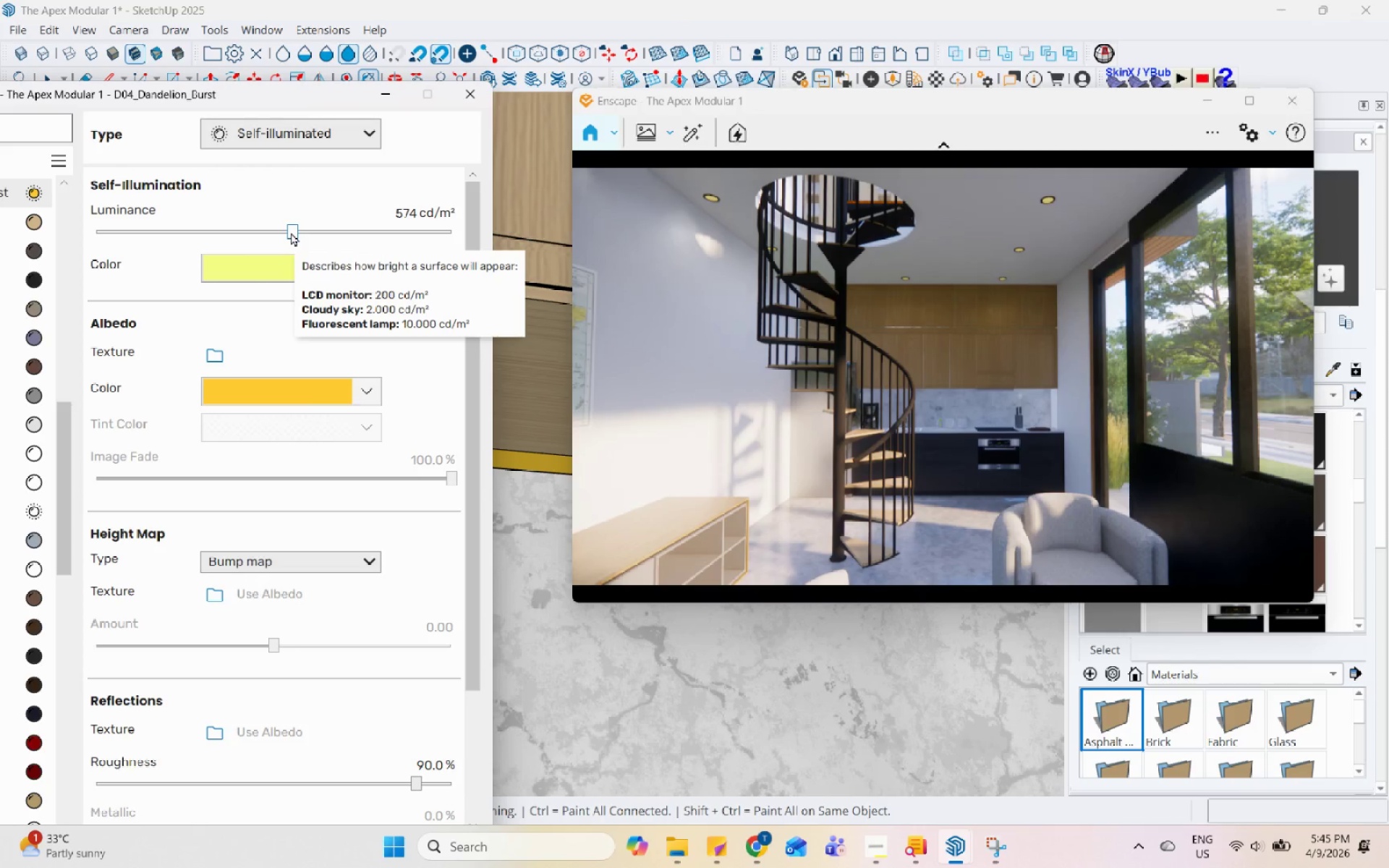 
left_click([271, 233])
 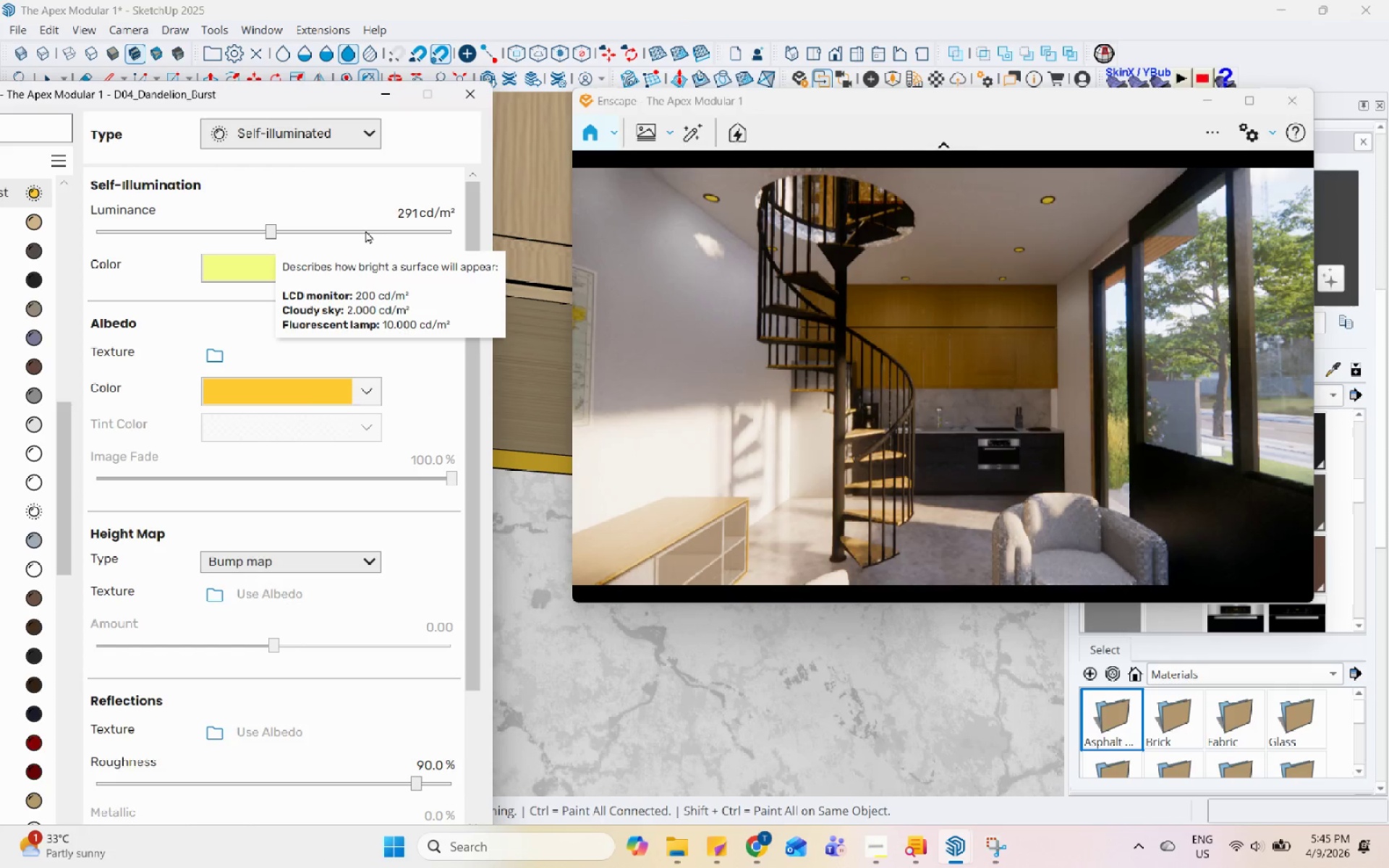 
left_click([411, 212])
 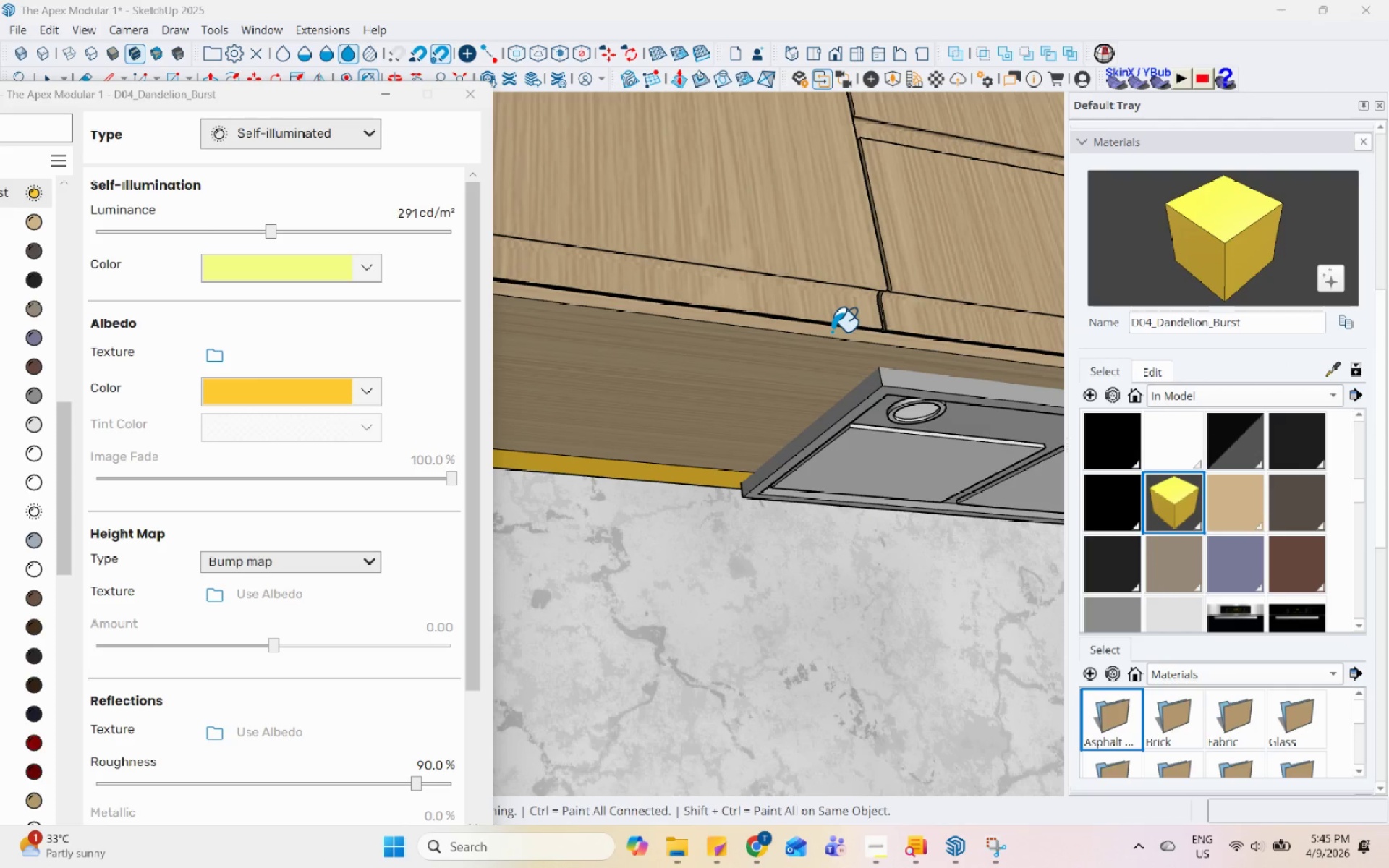 
wait(6.91)
 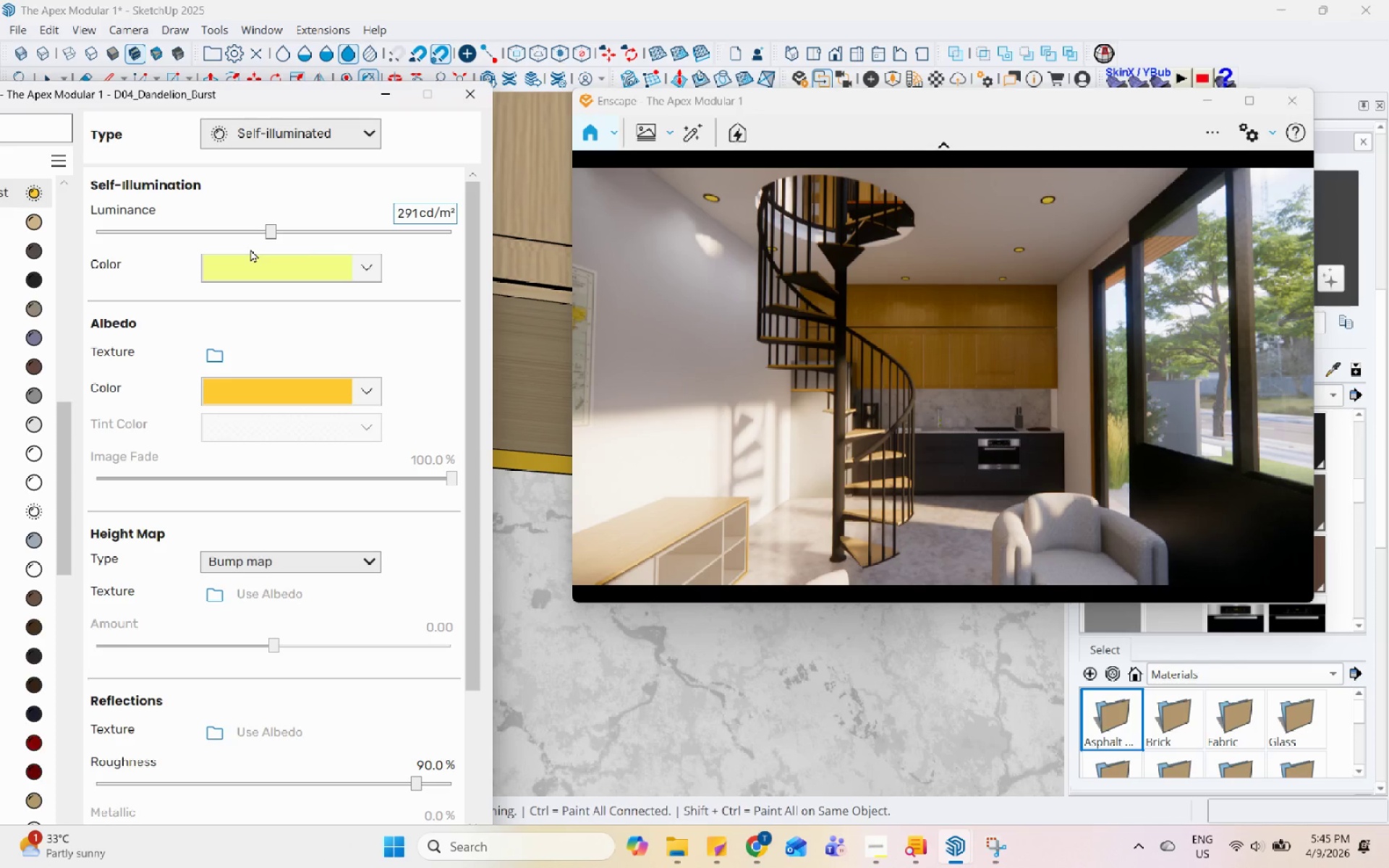 
left_click([794, 75])
 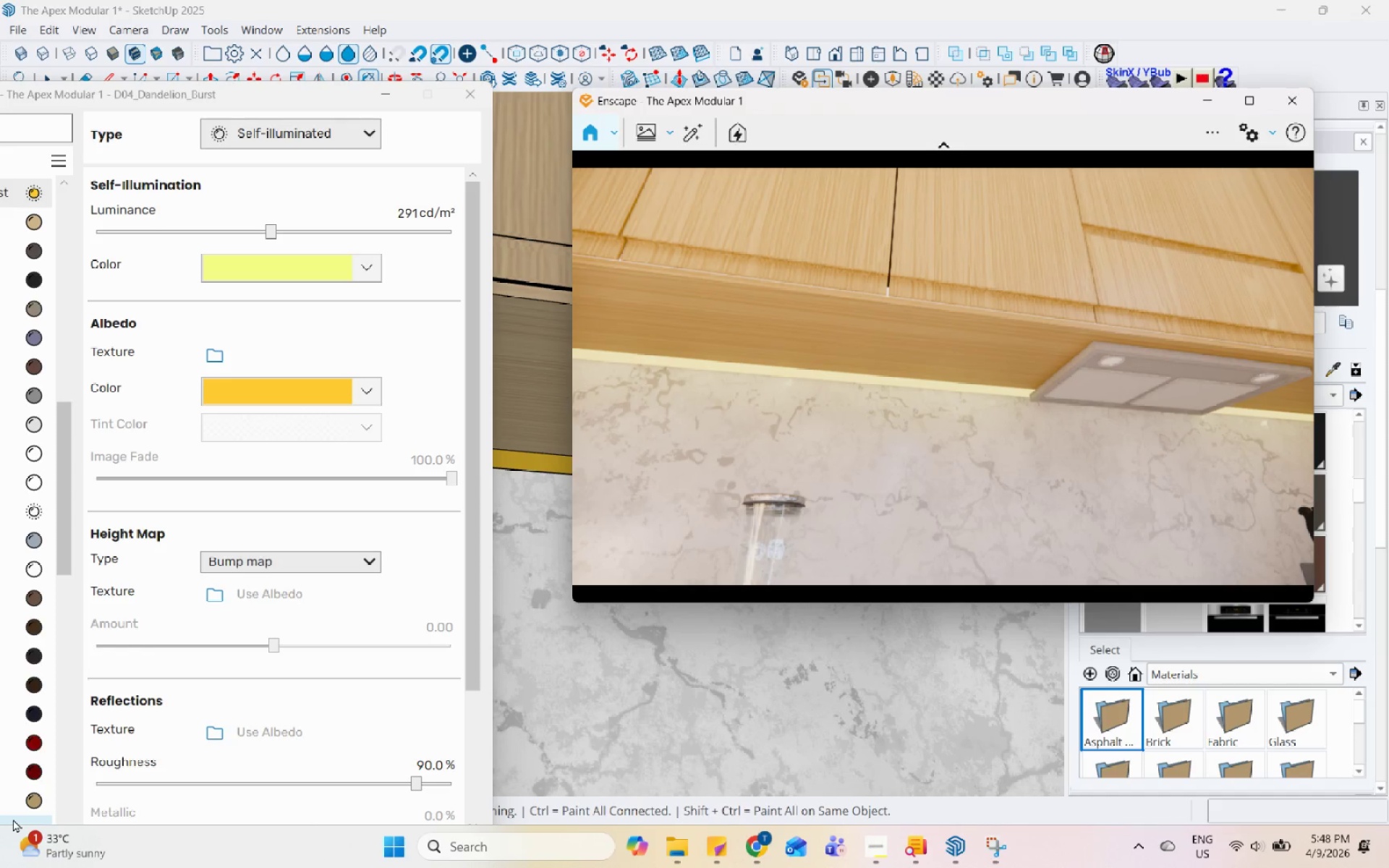 
wait(166.38)
 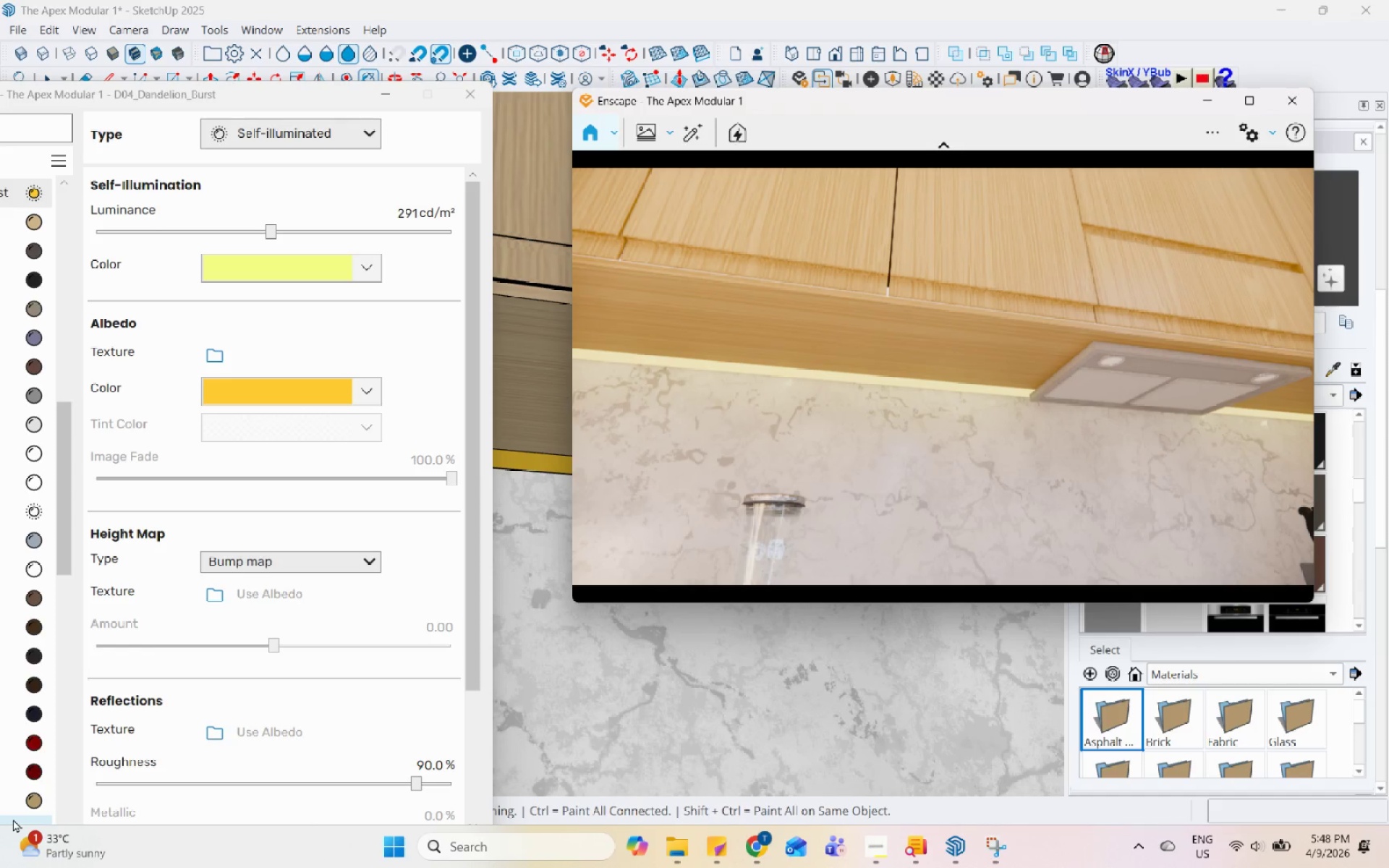 
scroll: coordinate [748, 654], scroll_direction: down, amount: 14.0
 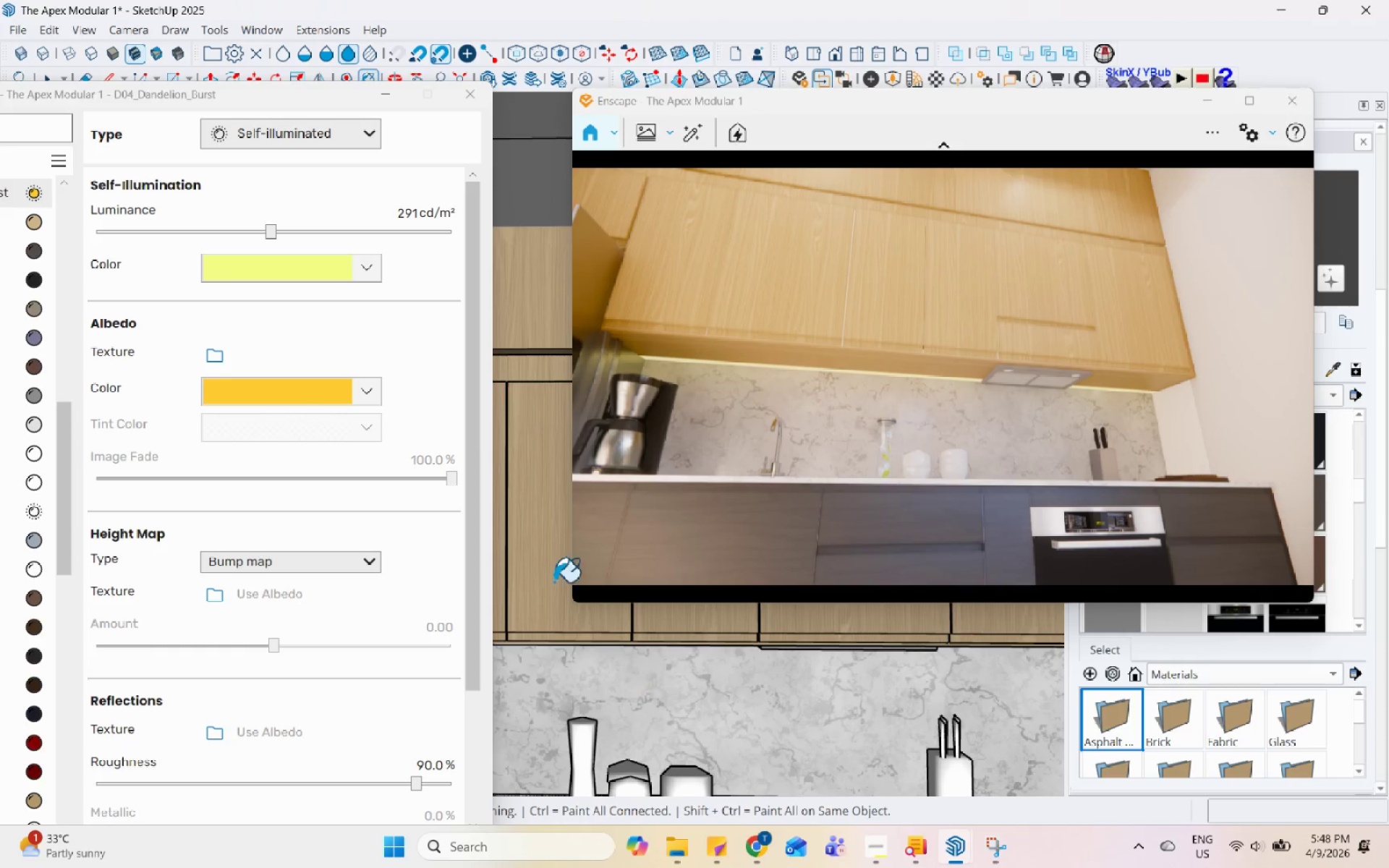 
left_click([378, 90])
 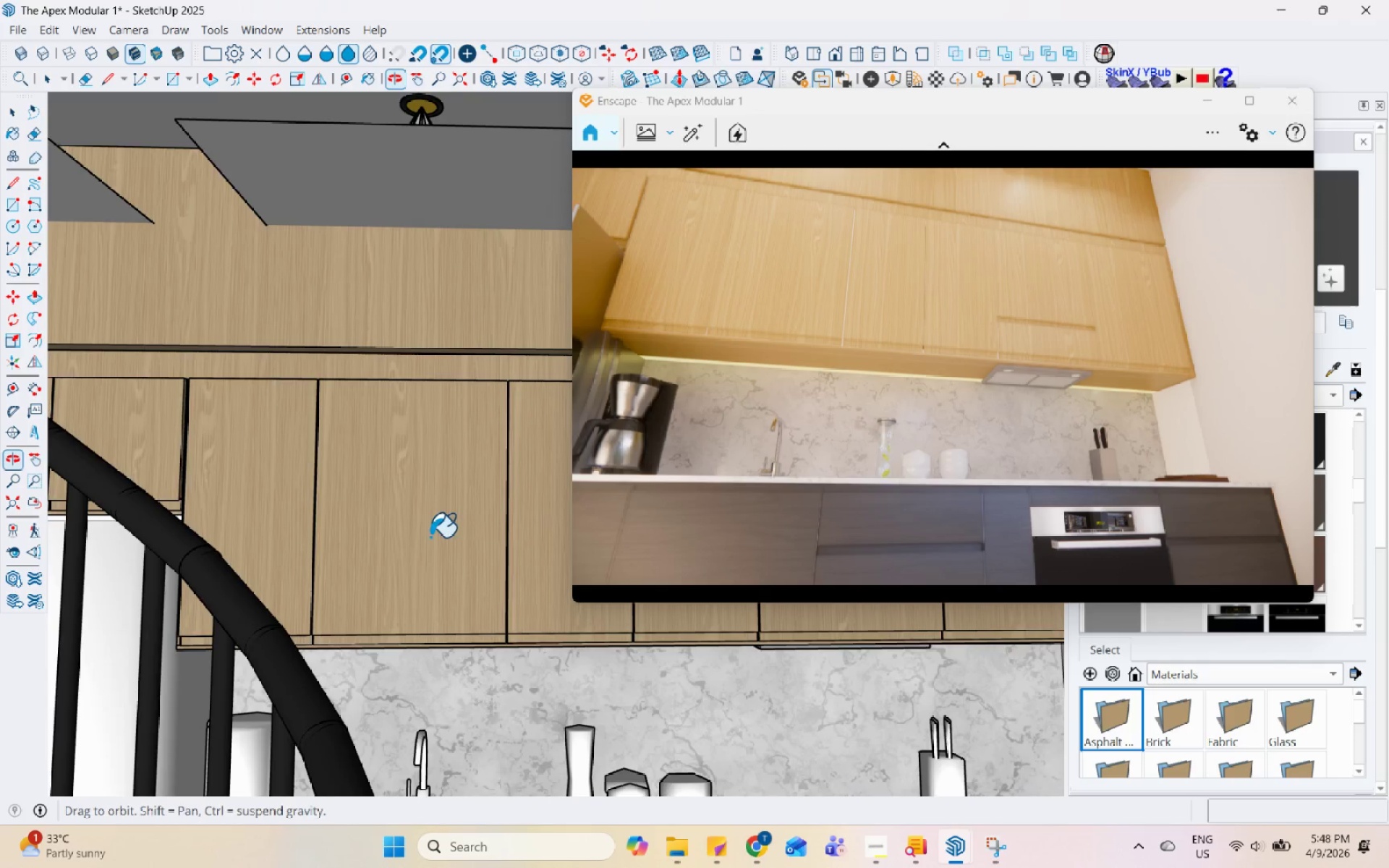 
scroll: coordinate [344, 387], scroll_direction: up, amount: 14.0
 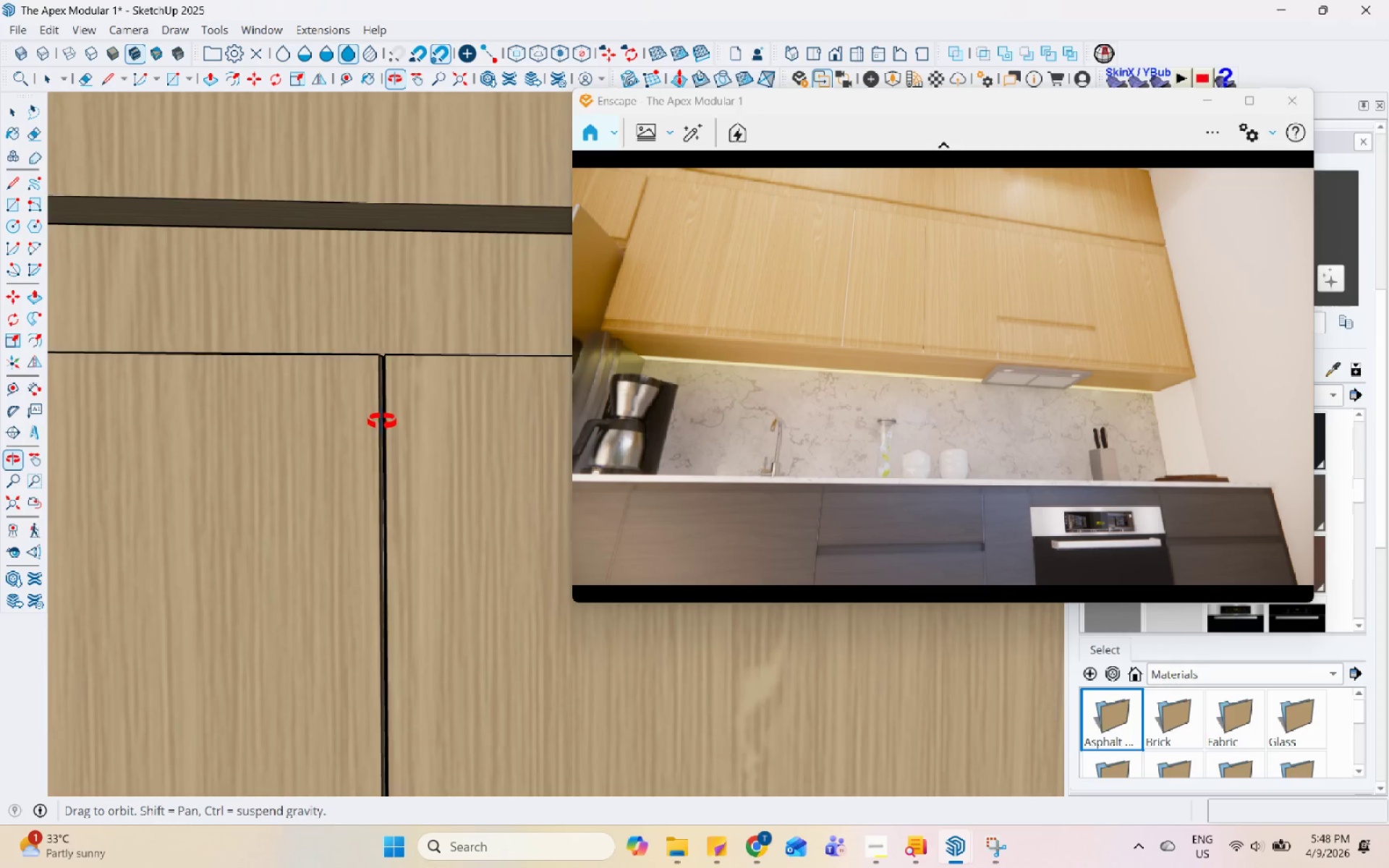 
scroll: coordinate [470, 383], scroll_direction: down, amount: 4.0
 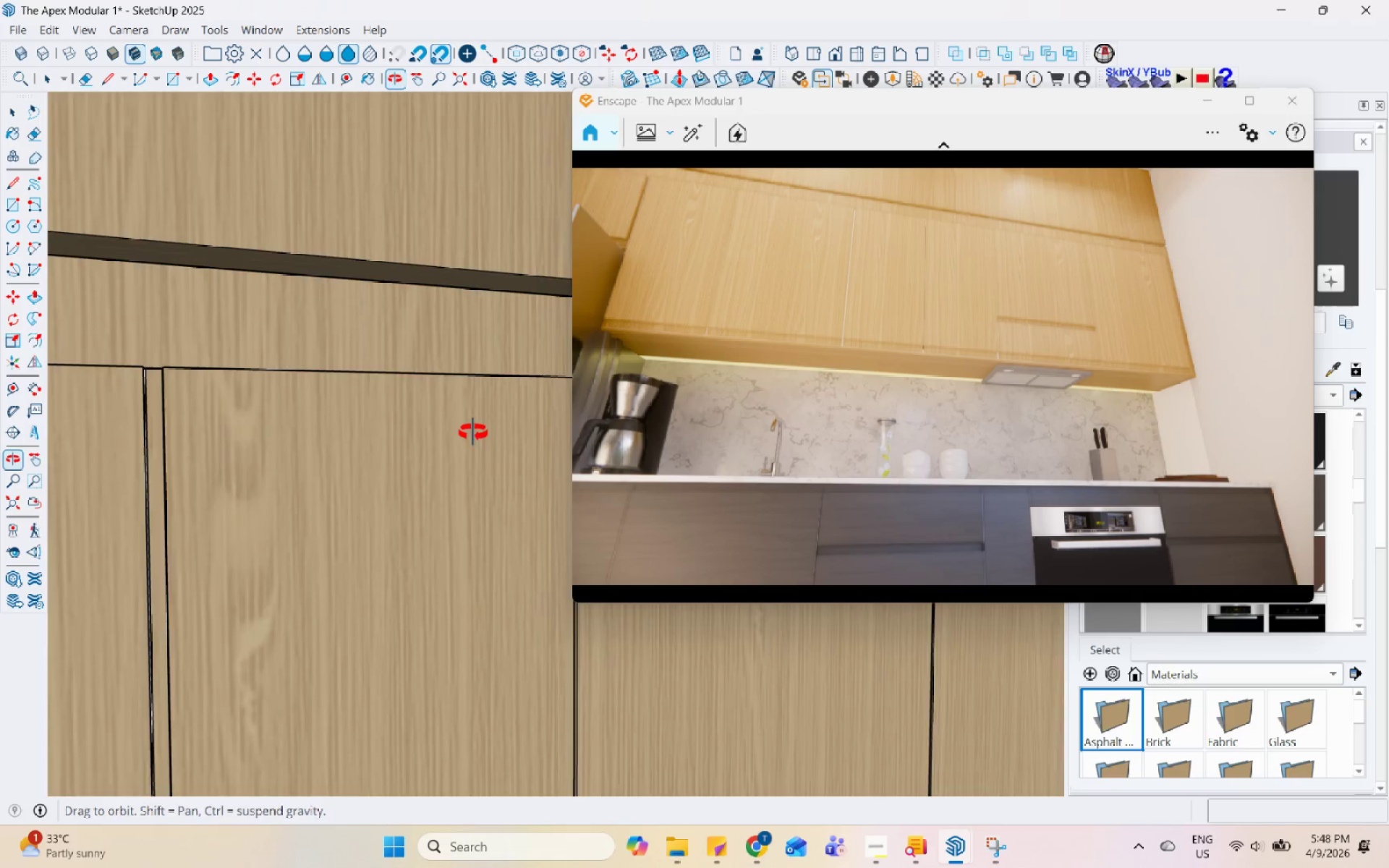 
scroll: coordinate [72, 327], scroll_direction: up, amount: 17.0
 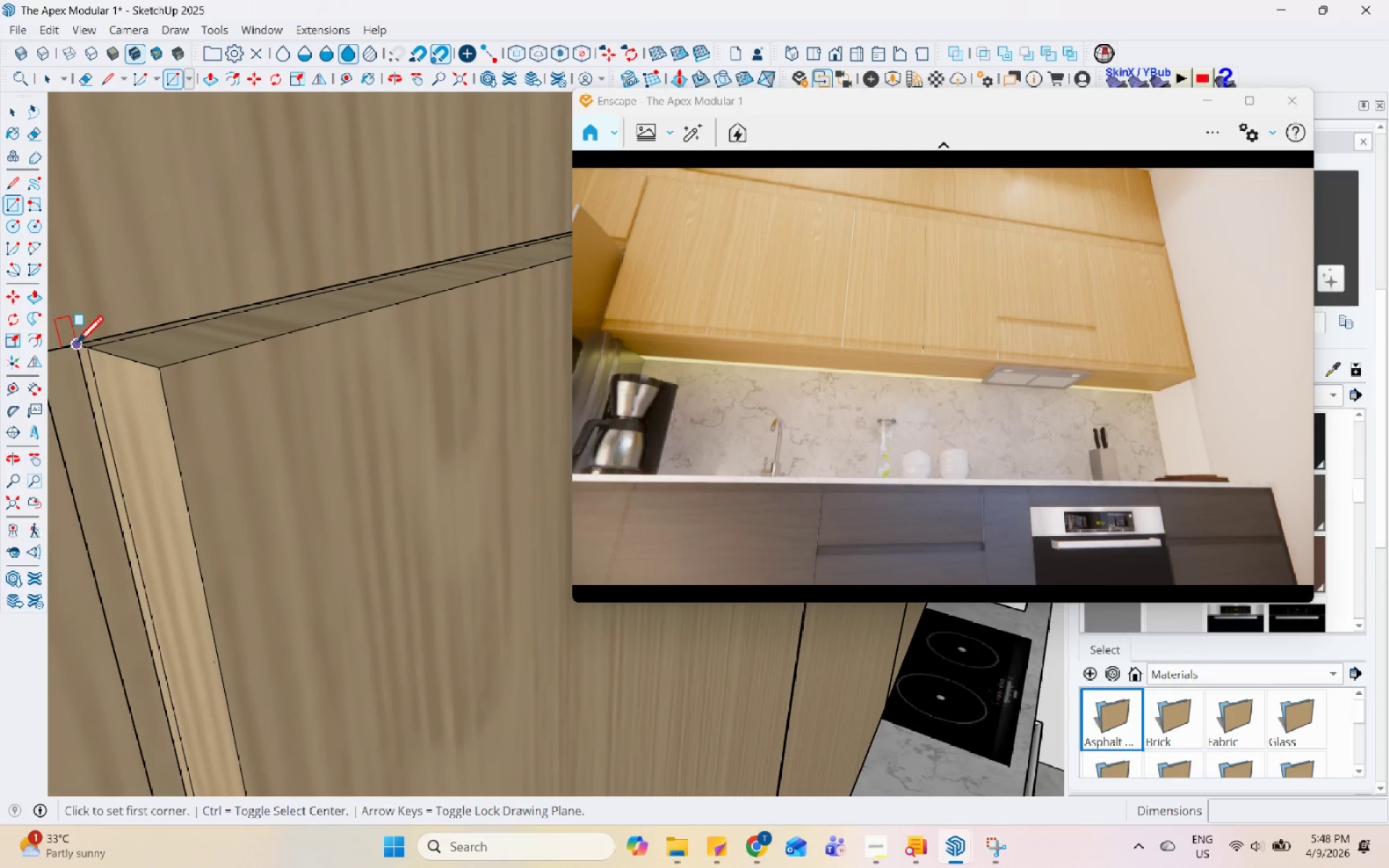 
left_click([76, 345])
 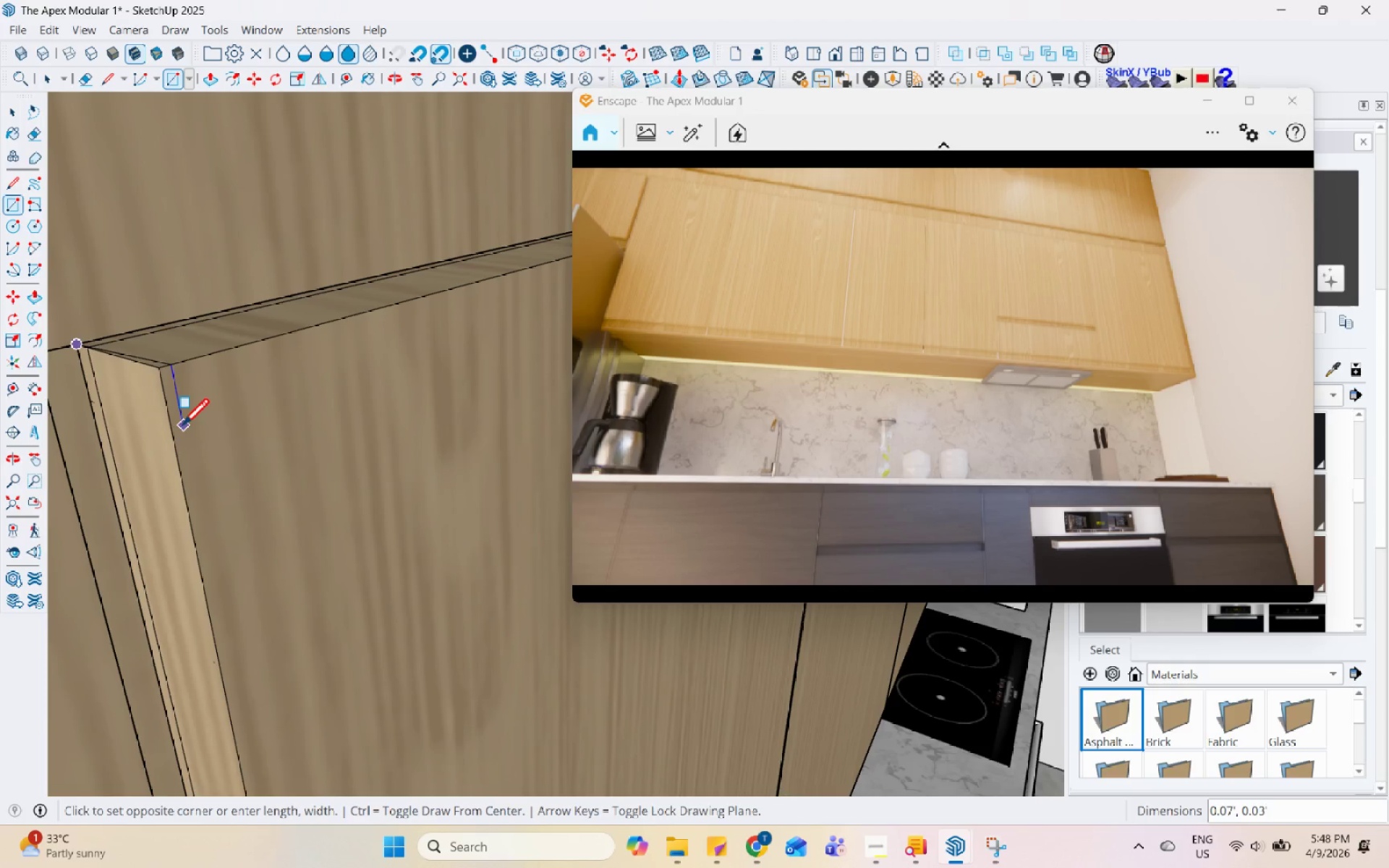 
middle_click([224, 434])
 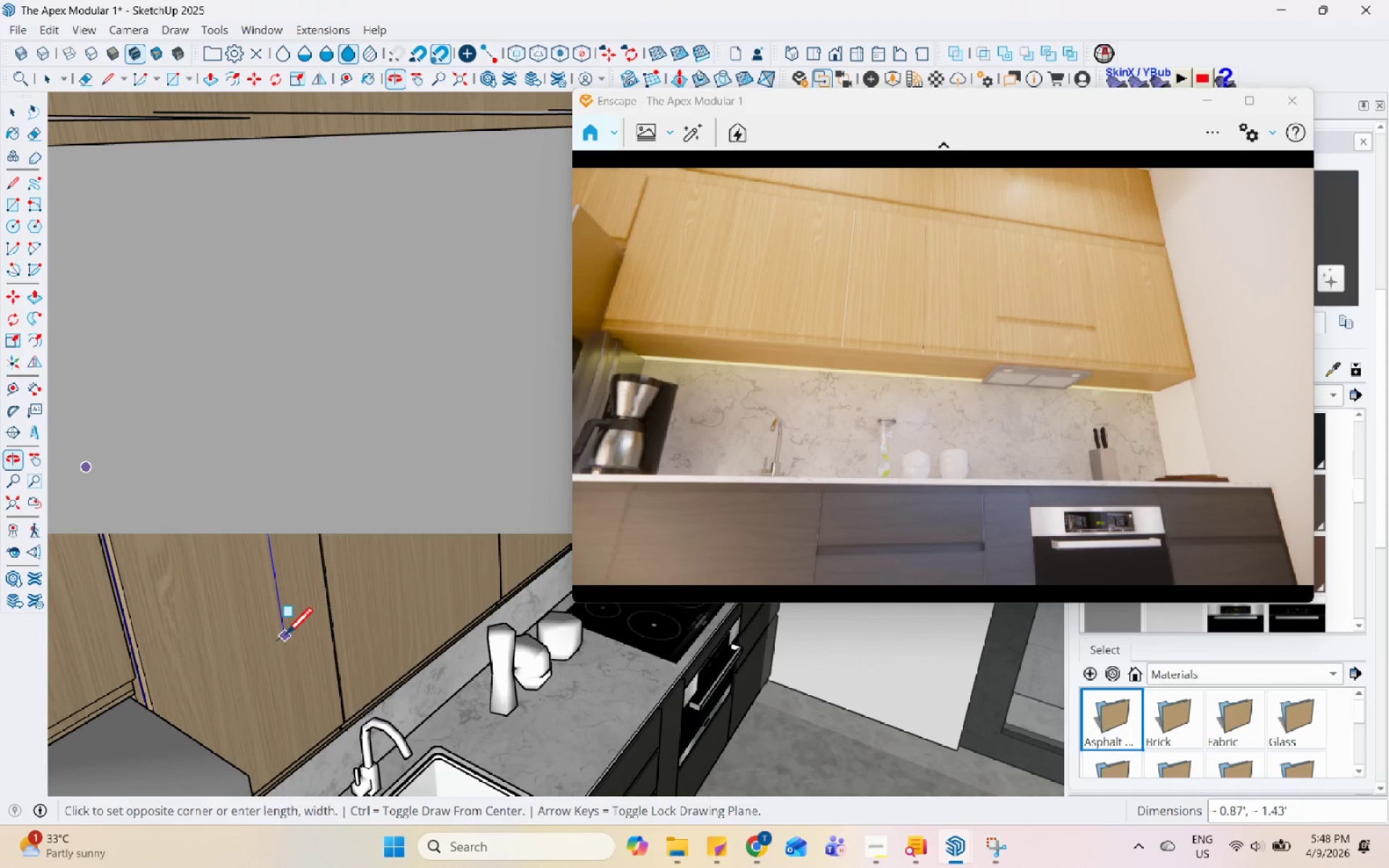 
scroll: coordinate [98, 494], scroll_direction: down, amount: 27.0
 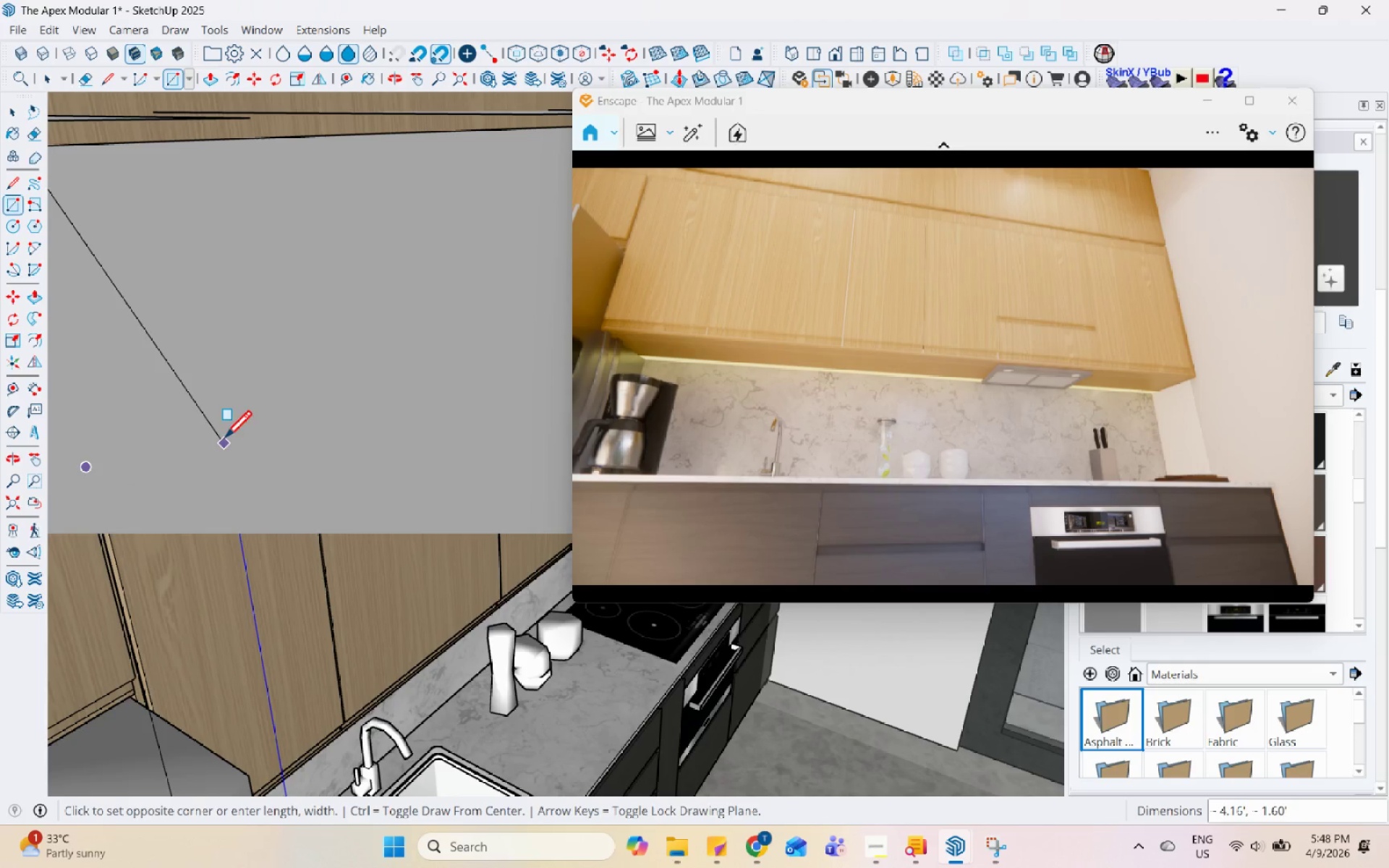 
scroll: coordinate [353, 688], scroll_direction: none, amount: 0.0
 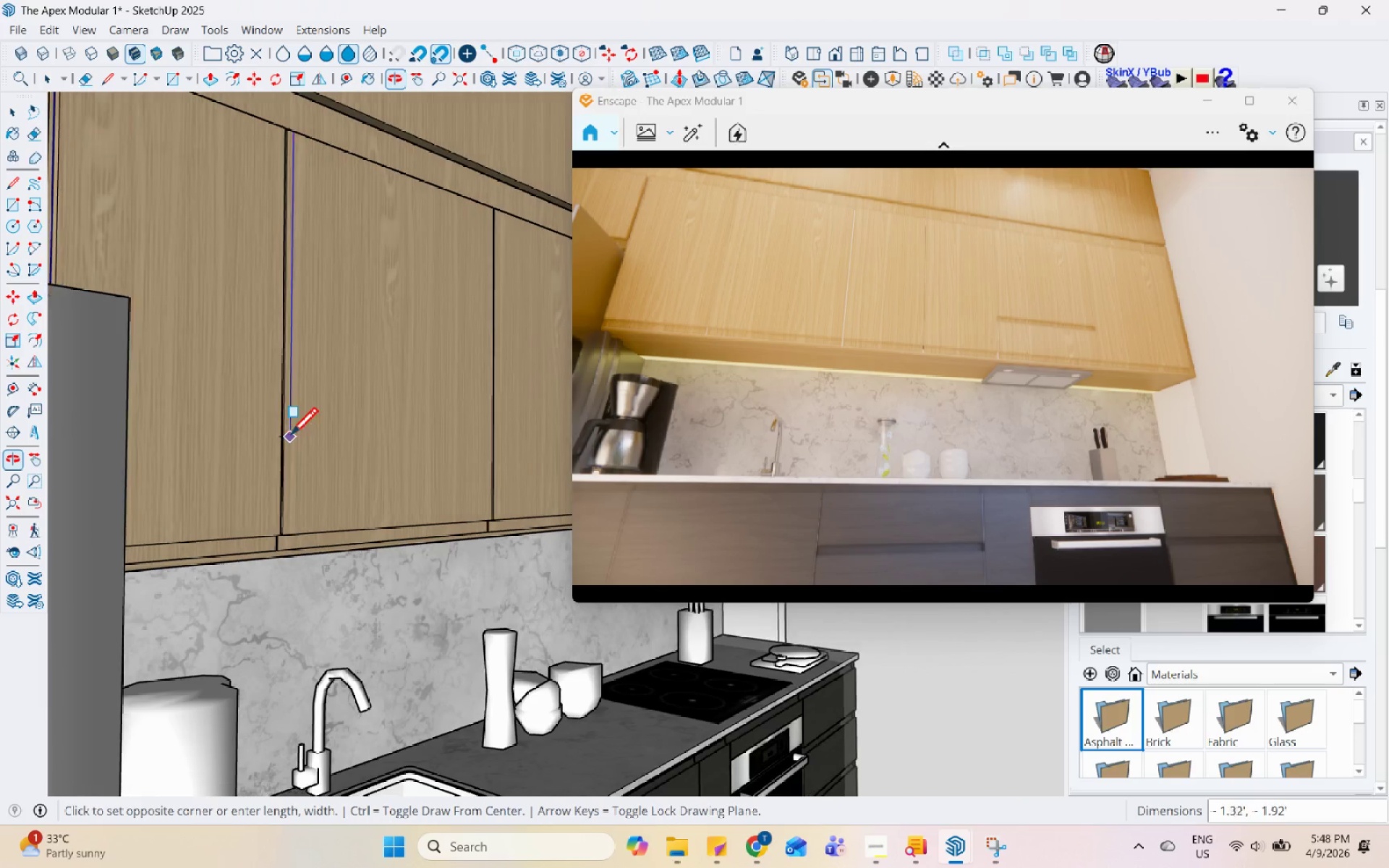 
scroll: coordinate [454, 504], scroll_direction: up, amount: 5.0
 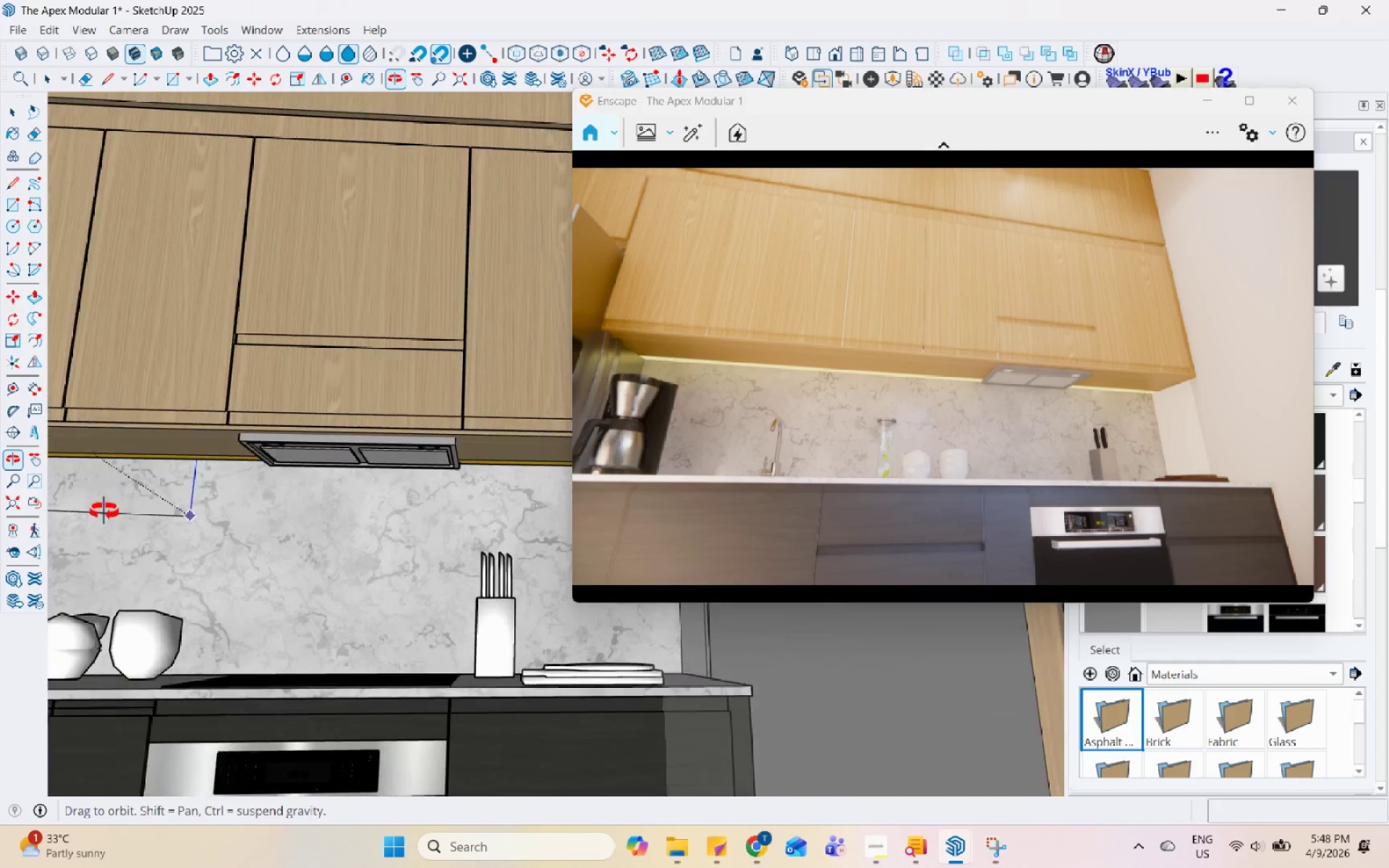 
scroll: coordinate [260, 468], scroll_direction: down, amount: 9.0
 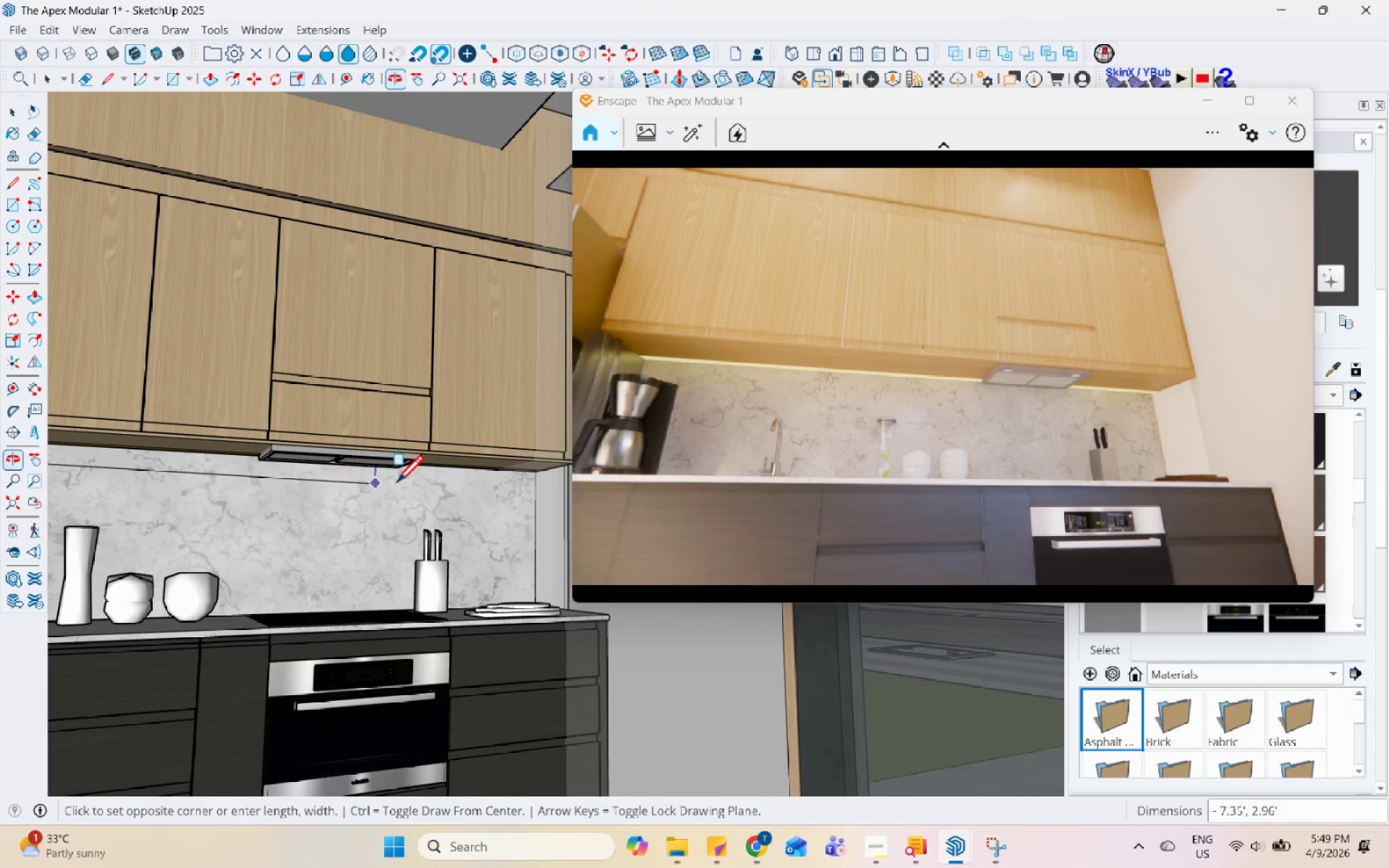 
scroll: coordinate [381, 493], scroll_direction: up, amount: 13.0
 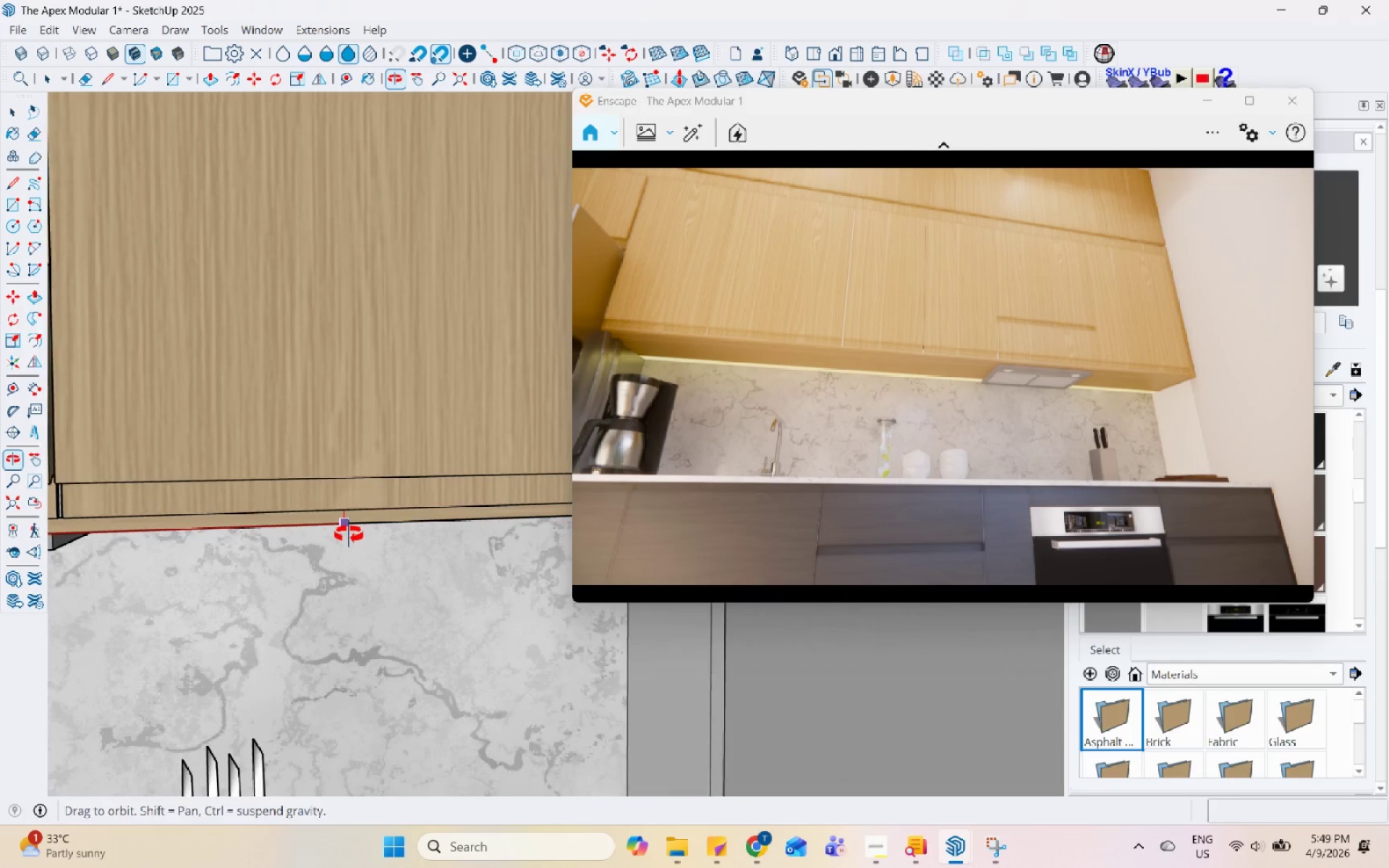 
scroll: coordinate [235, 478], scroll_direction: down, amount: 2.0
 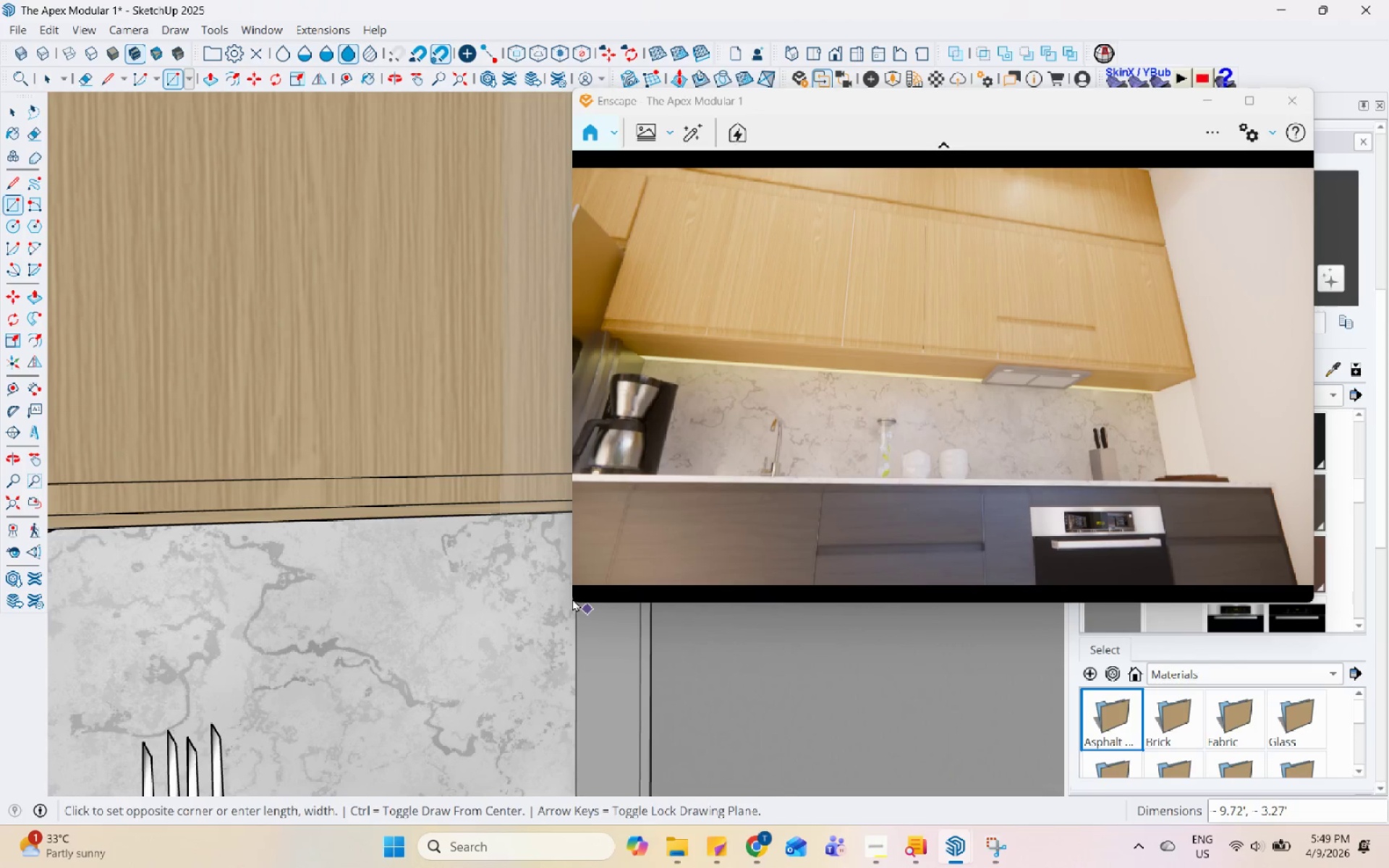 
left_click_drag(start_coordinate=[579, 603], to_coordinate=[823, 541])
 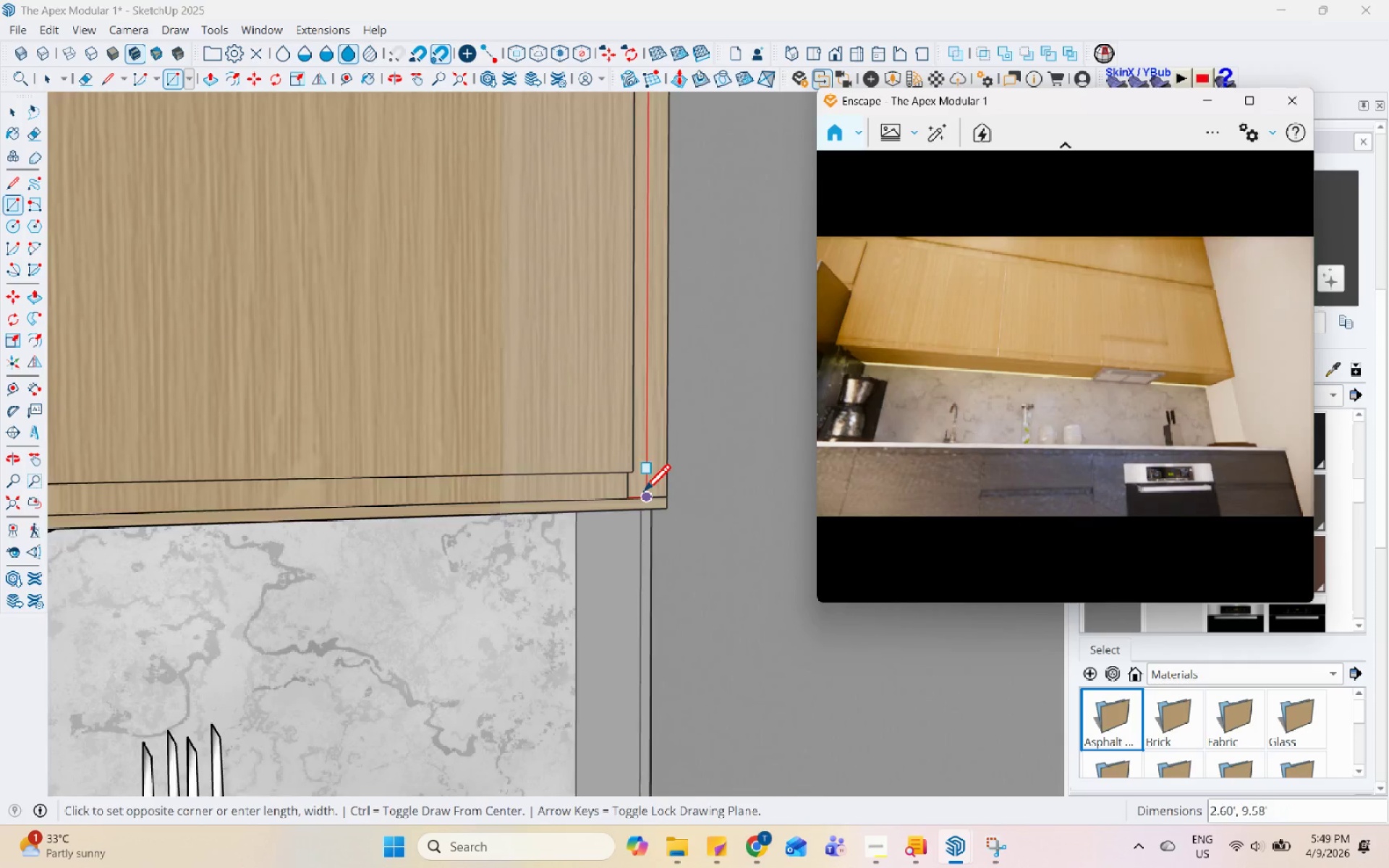 
scroll: coordinate [680, 535], scroll_direction: up, amount: 36.0
 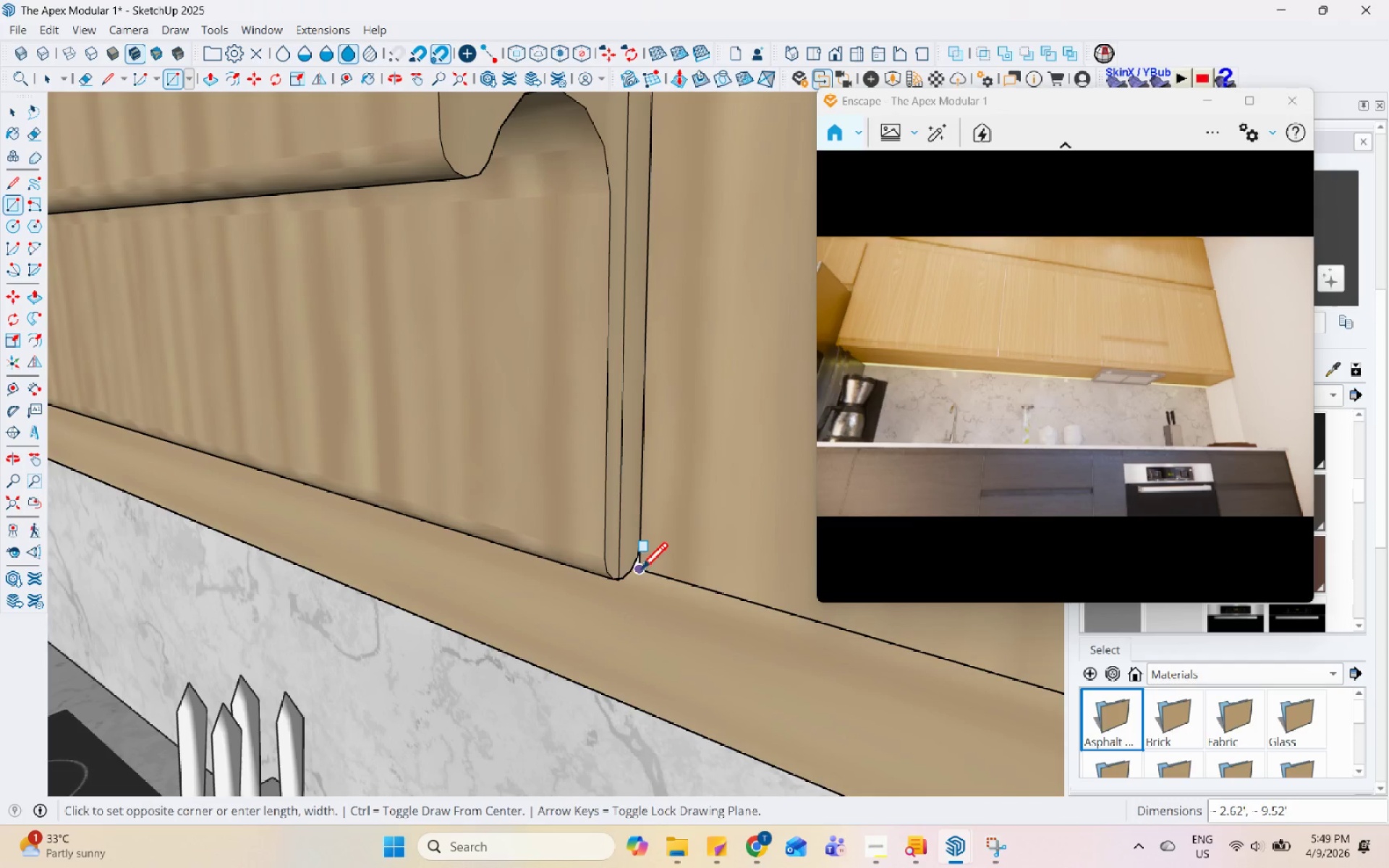 
left_click([640, 571])
 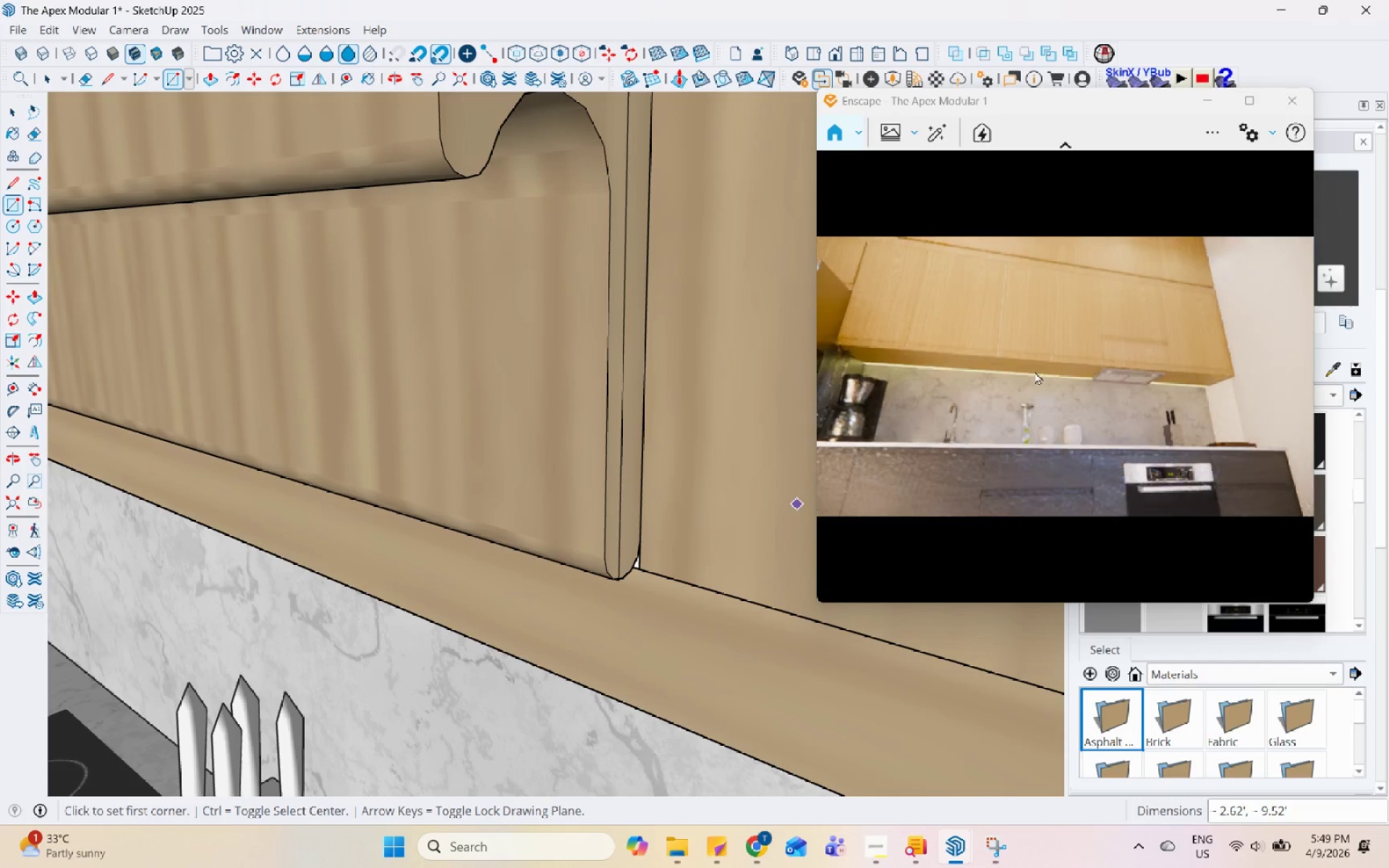 
left_click_drag(start_coordinate=[1017, 340], to_coordinate=[971, 361])
 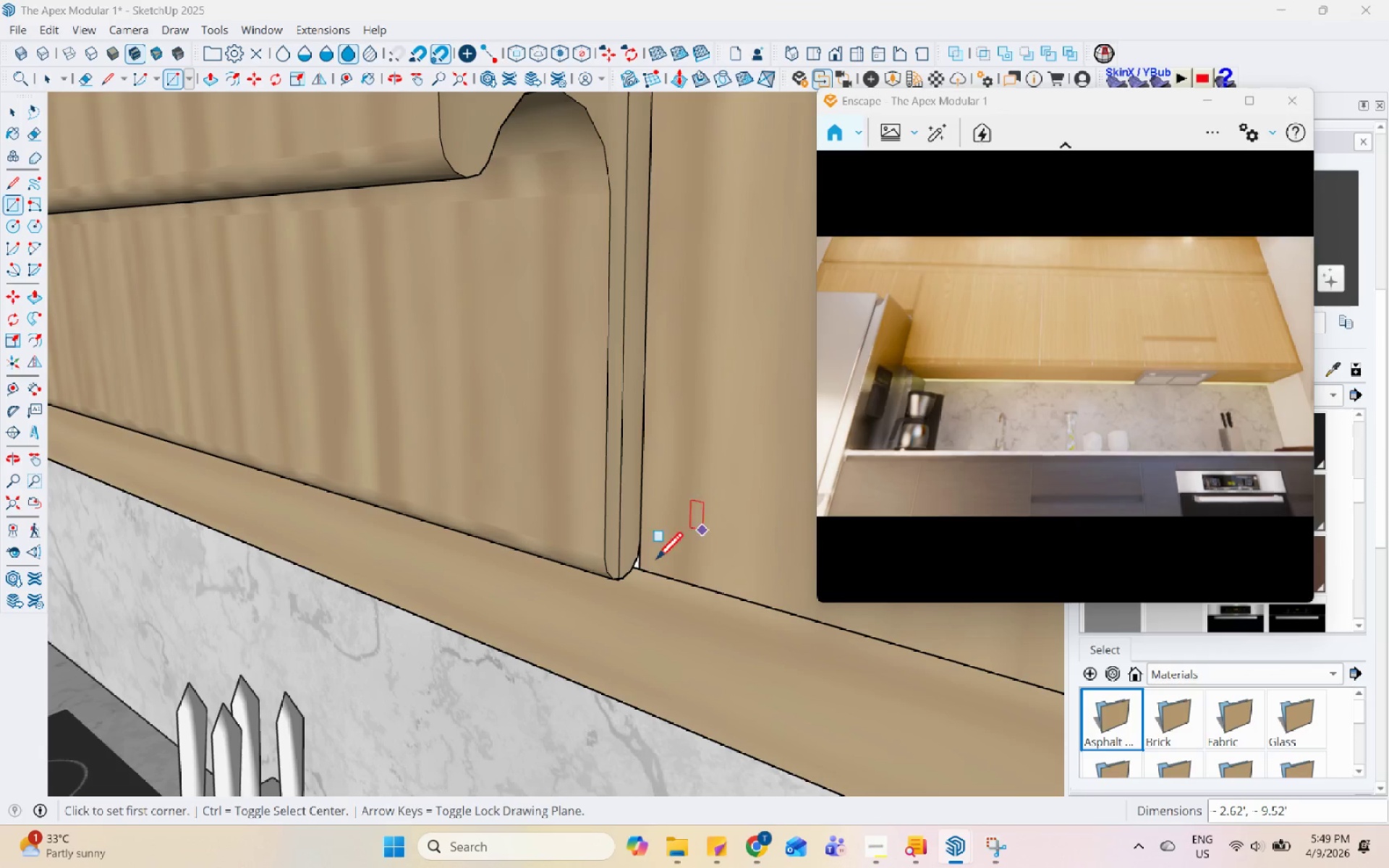 
key(Space)
 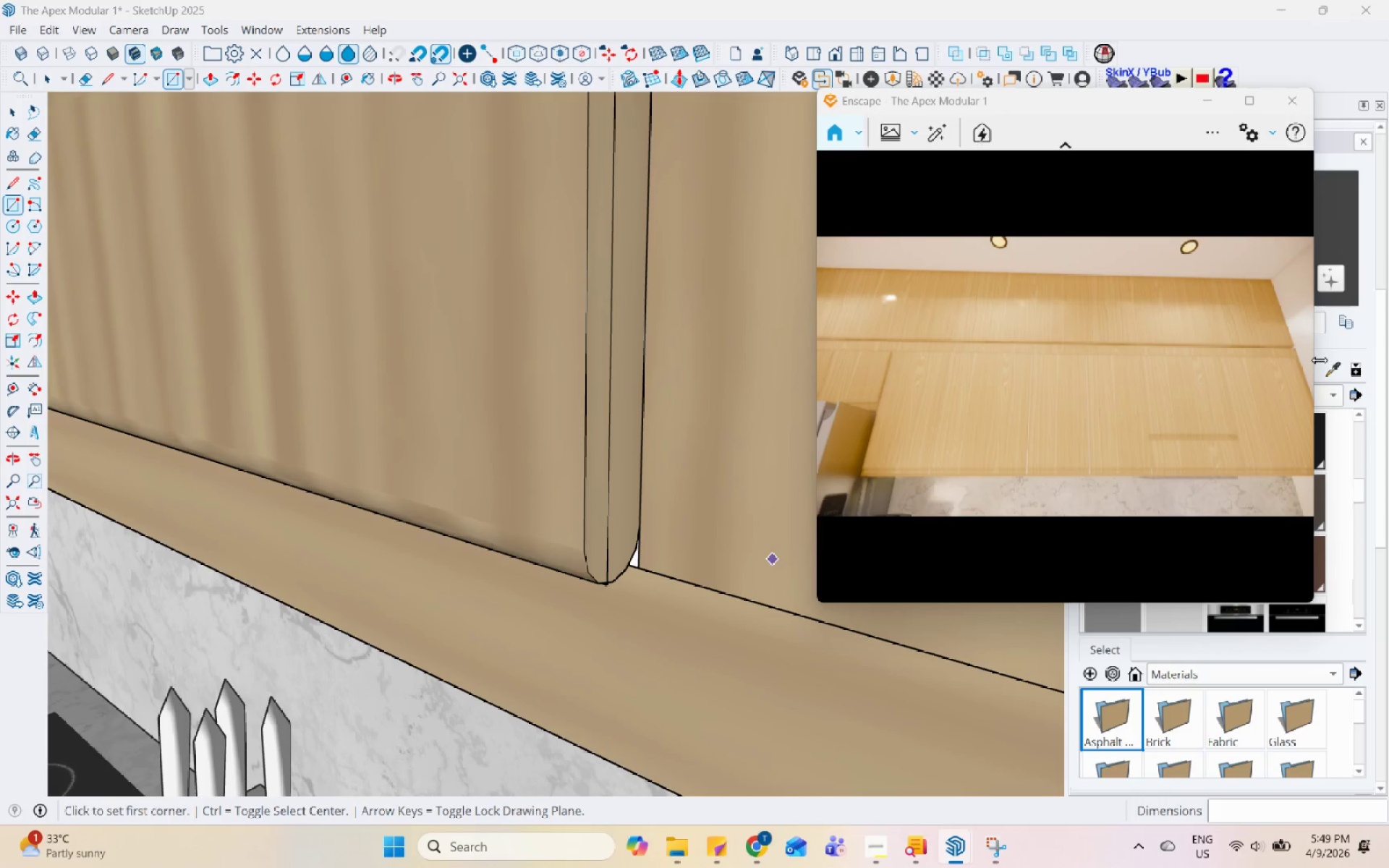 
scroll: coordinate [641, 571], scroll_direction: up, amount: 4.0
 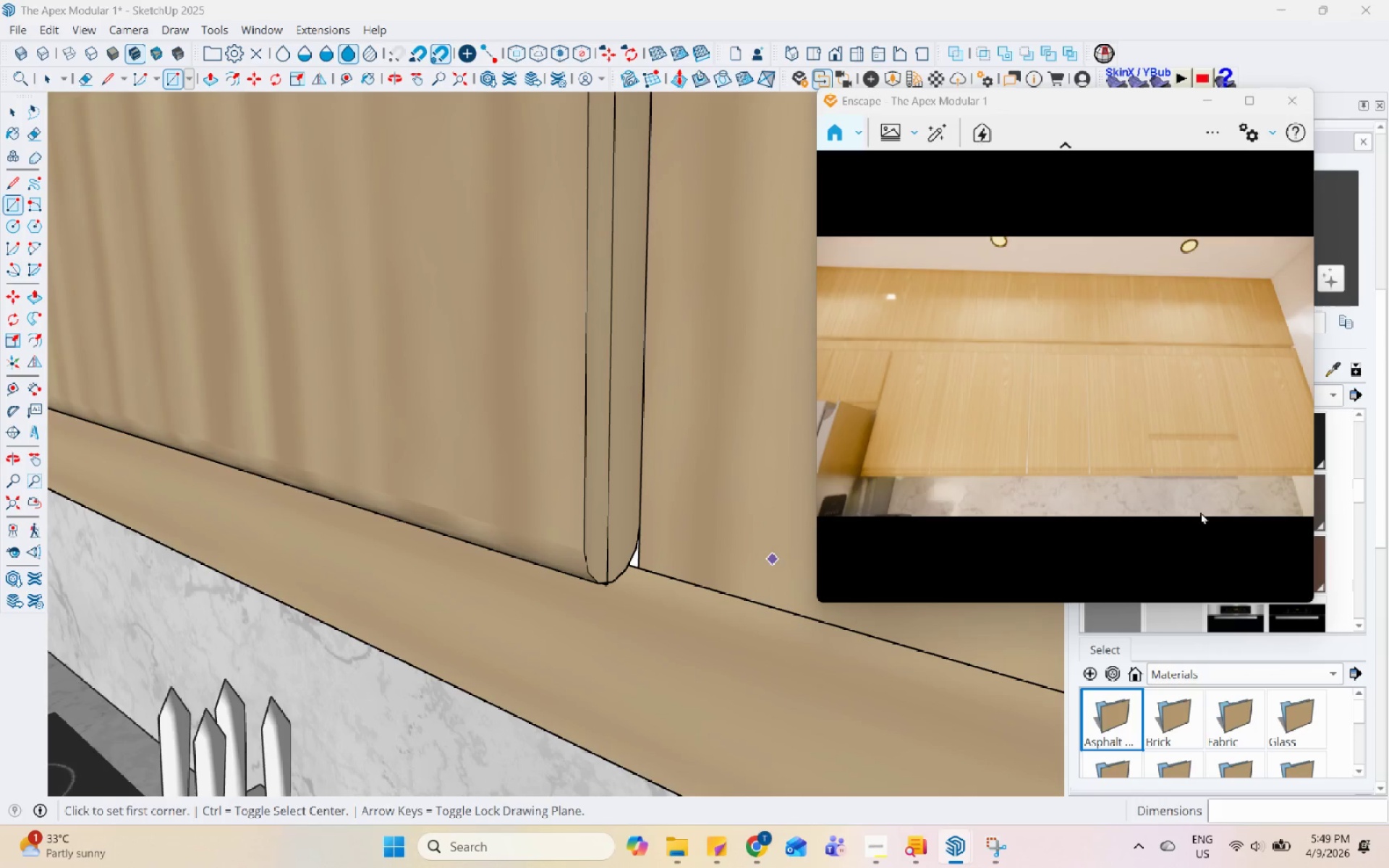 
left_click([1330, 367])
 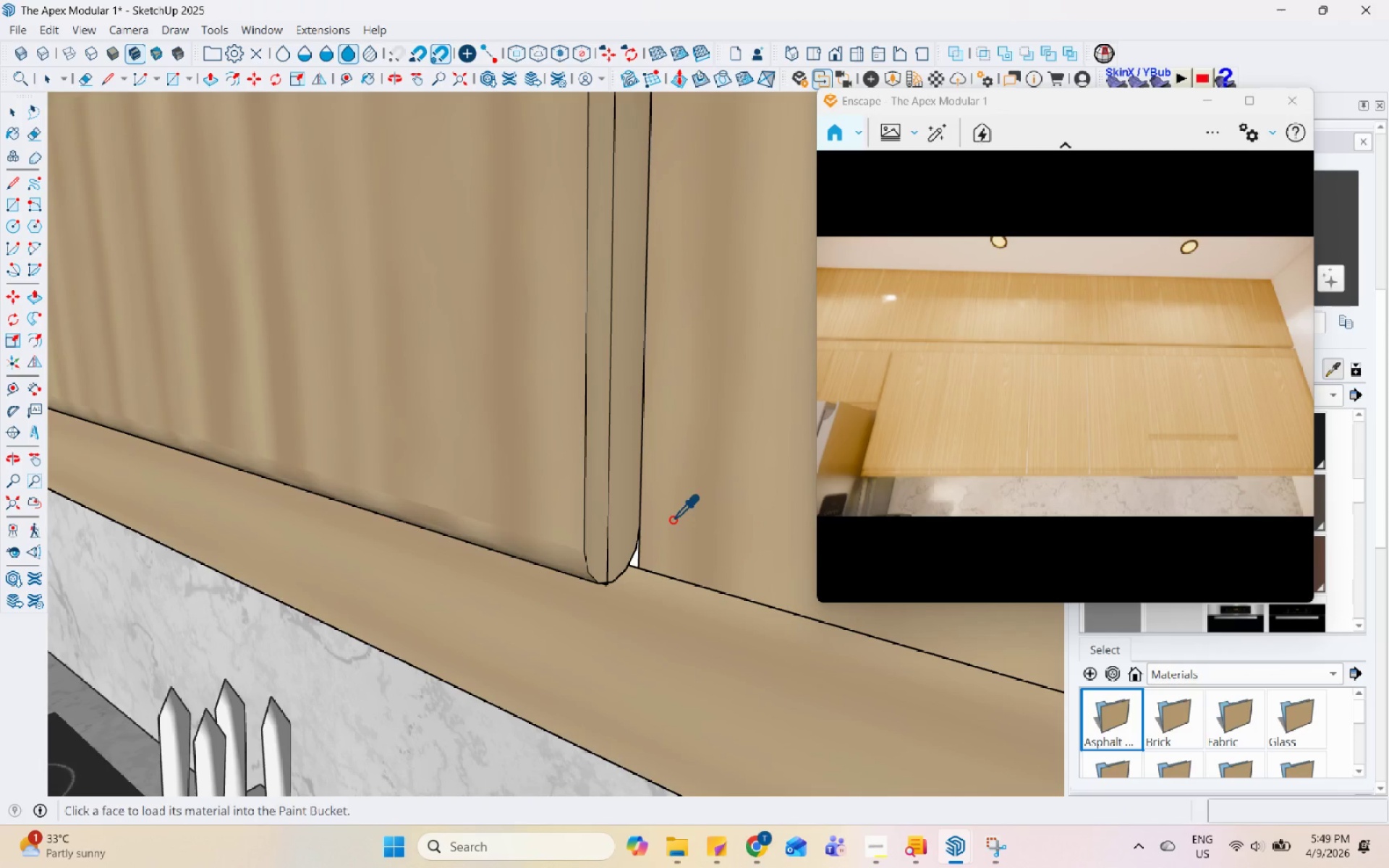 
left_click([688, 513])
 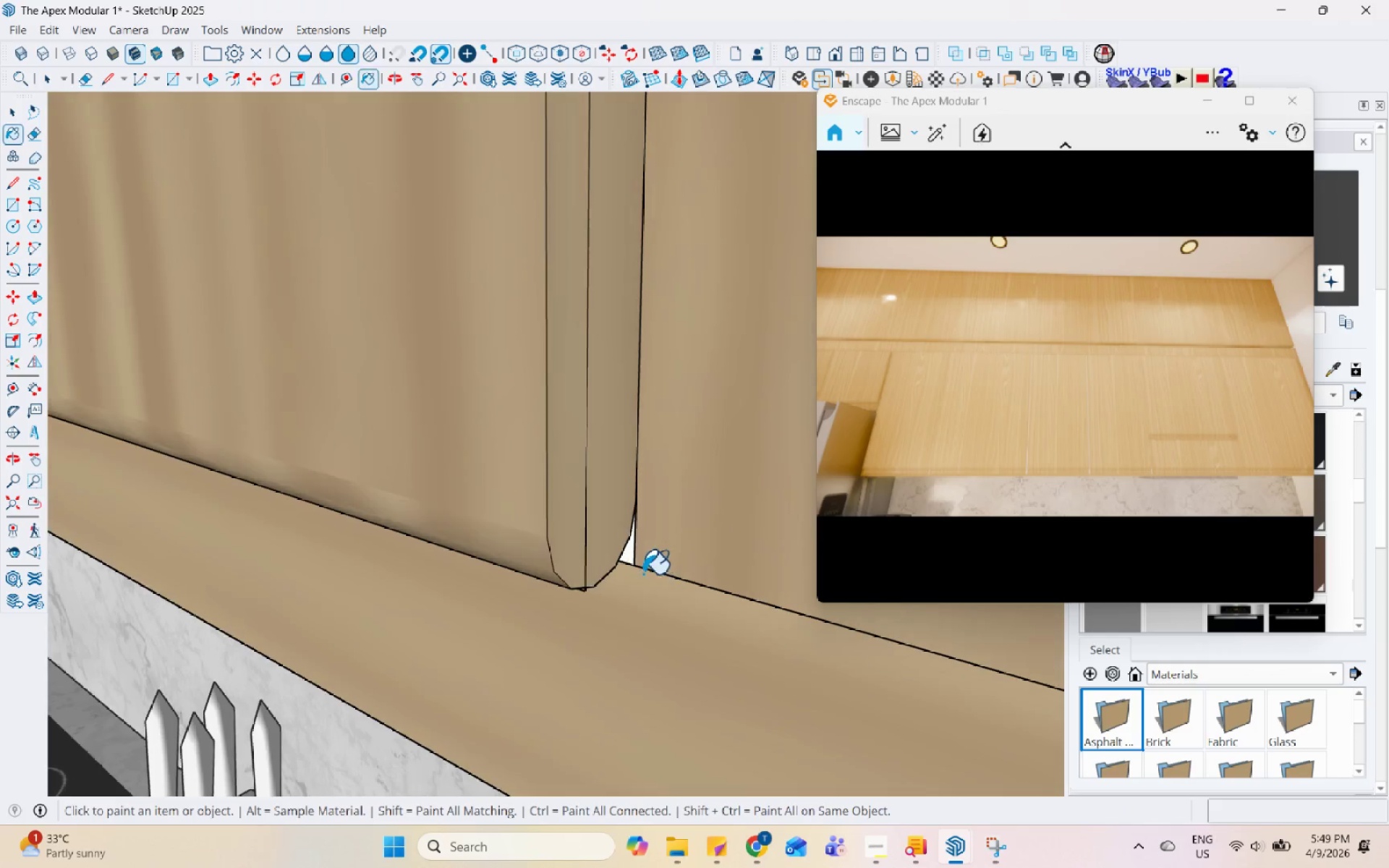 
left_click([629, 556])
 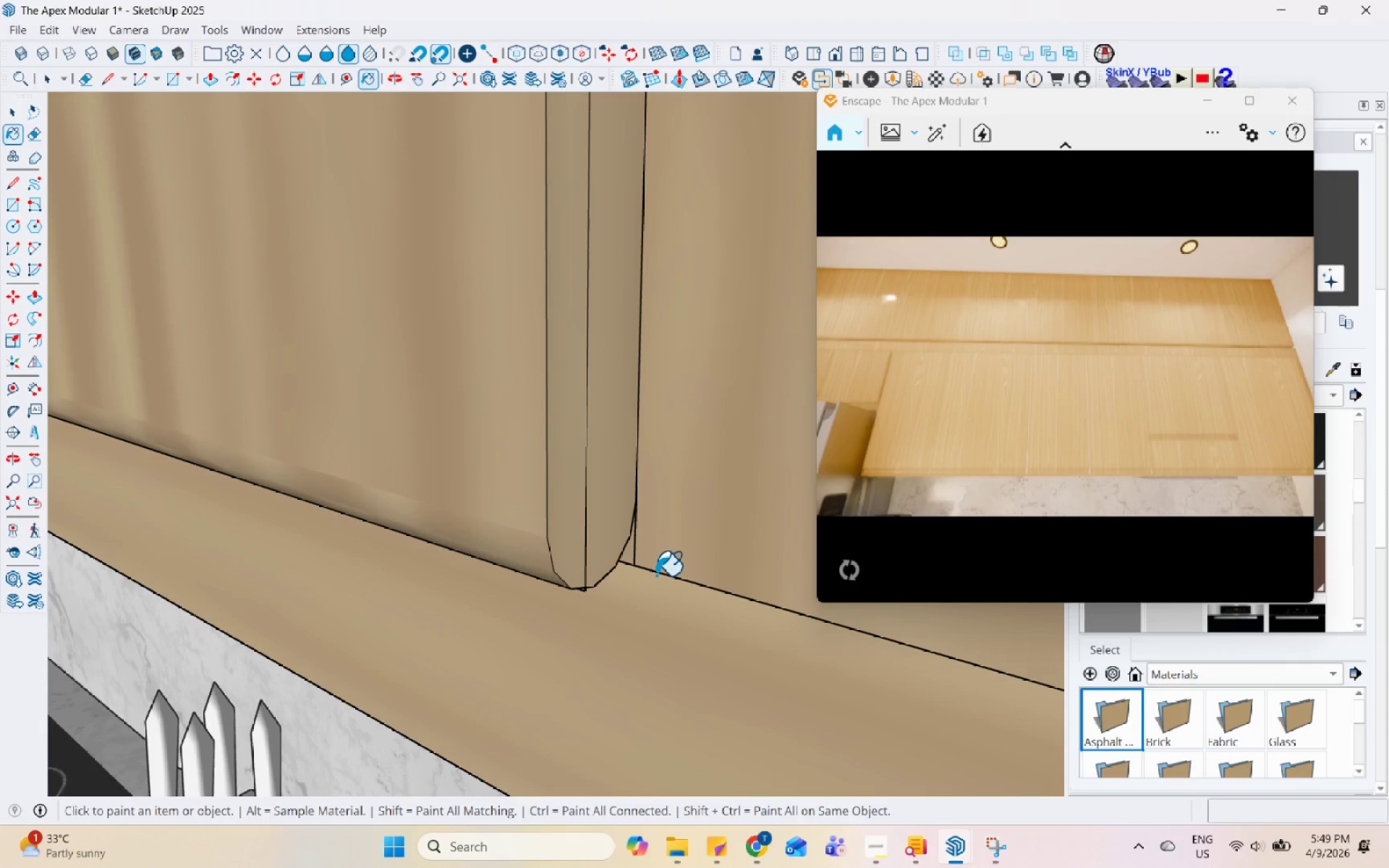 
scroll: coordinate [643, 574], scroll_direction: up, amount: 4.0
 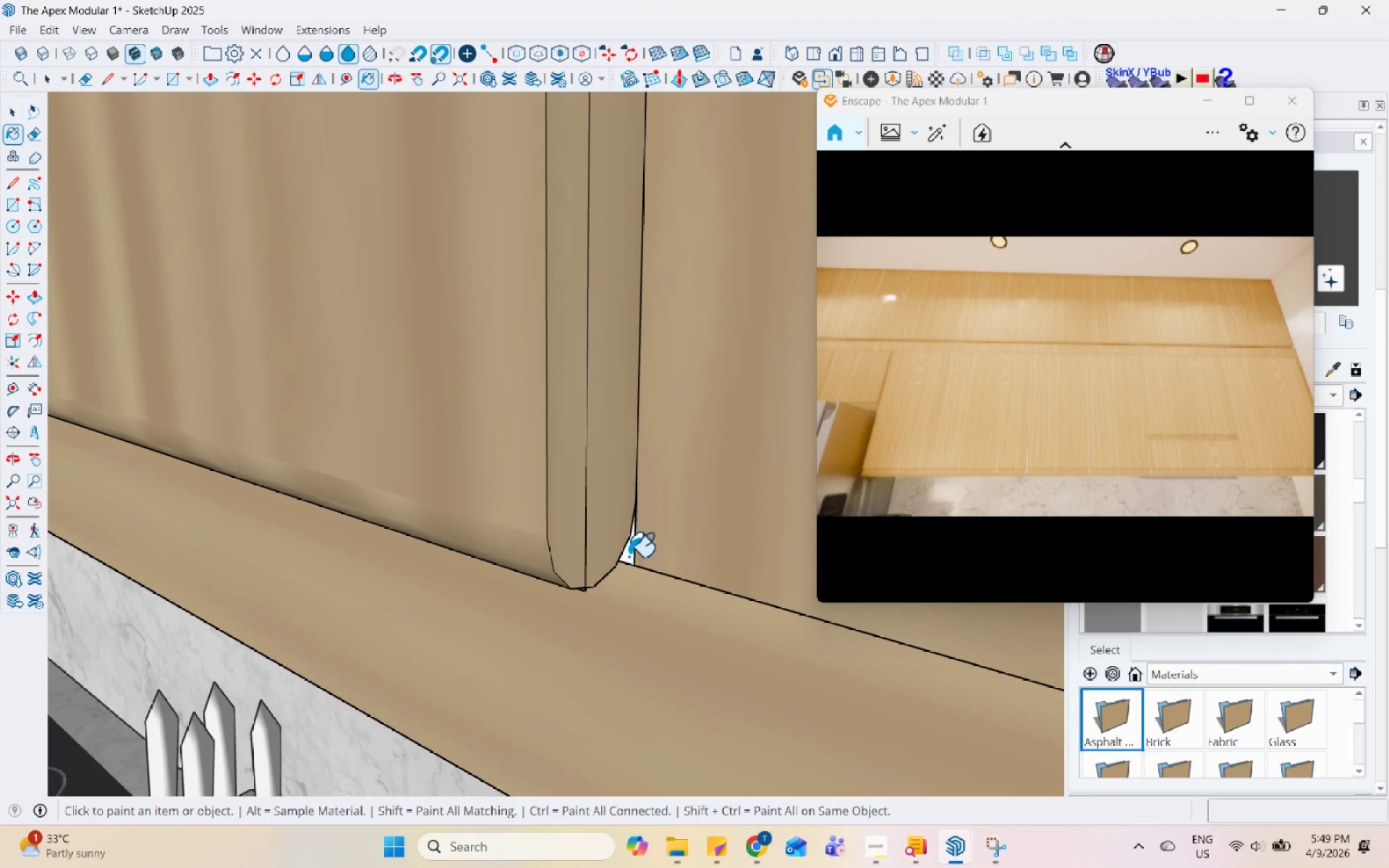 
left_click_drag(start_coordinate=[1096, 414], to_coordinate=[1076, 511])
 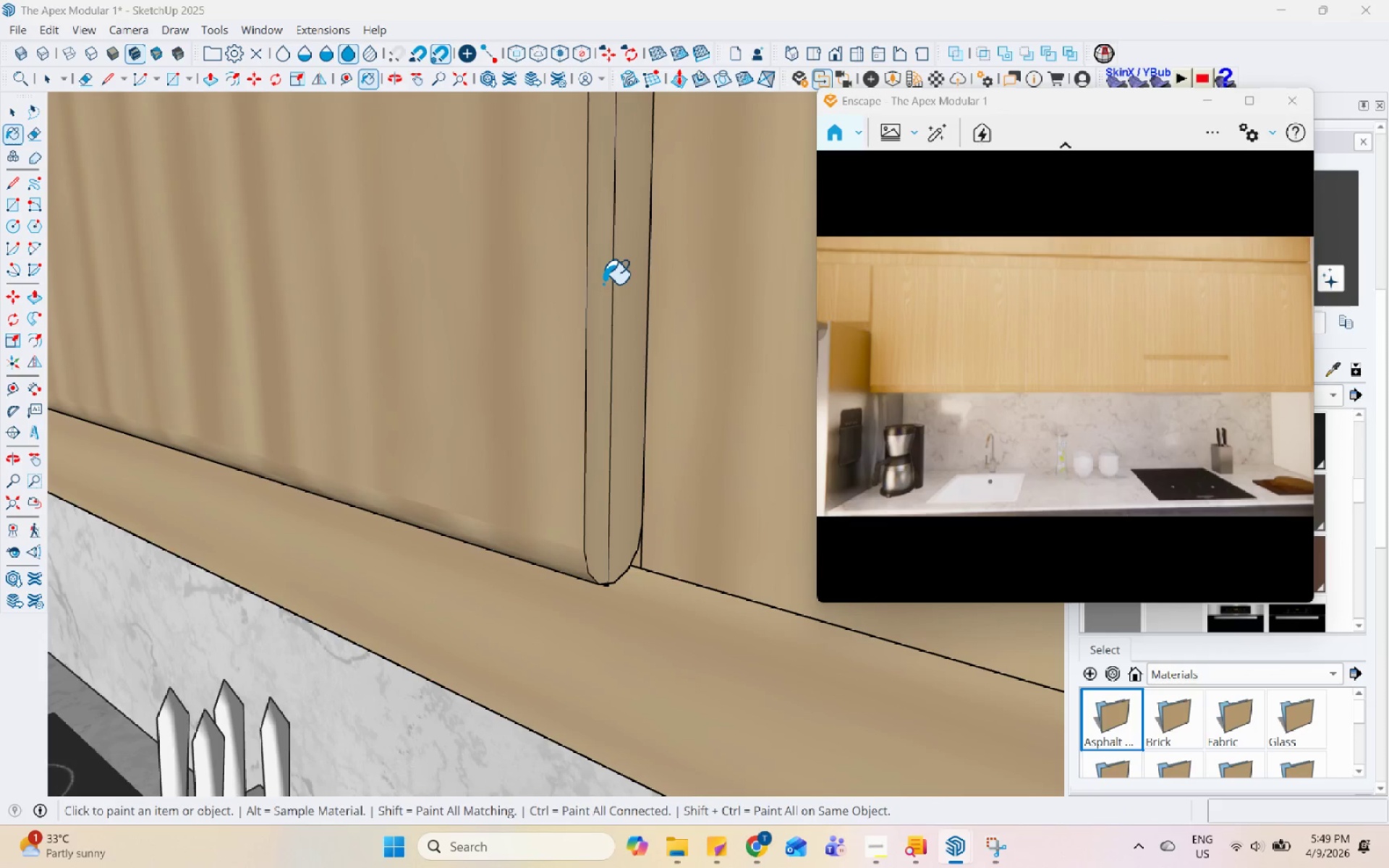 
scroll: coordinate [610, 294], scroll_direction: down, amount: 6.0
 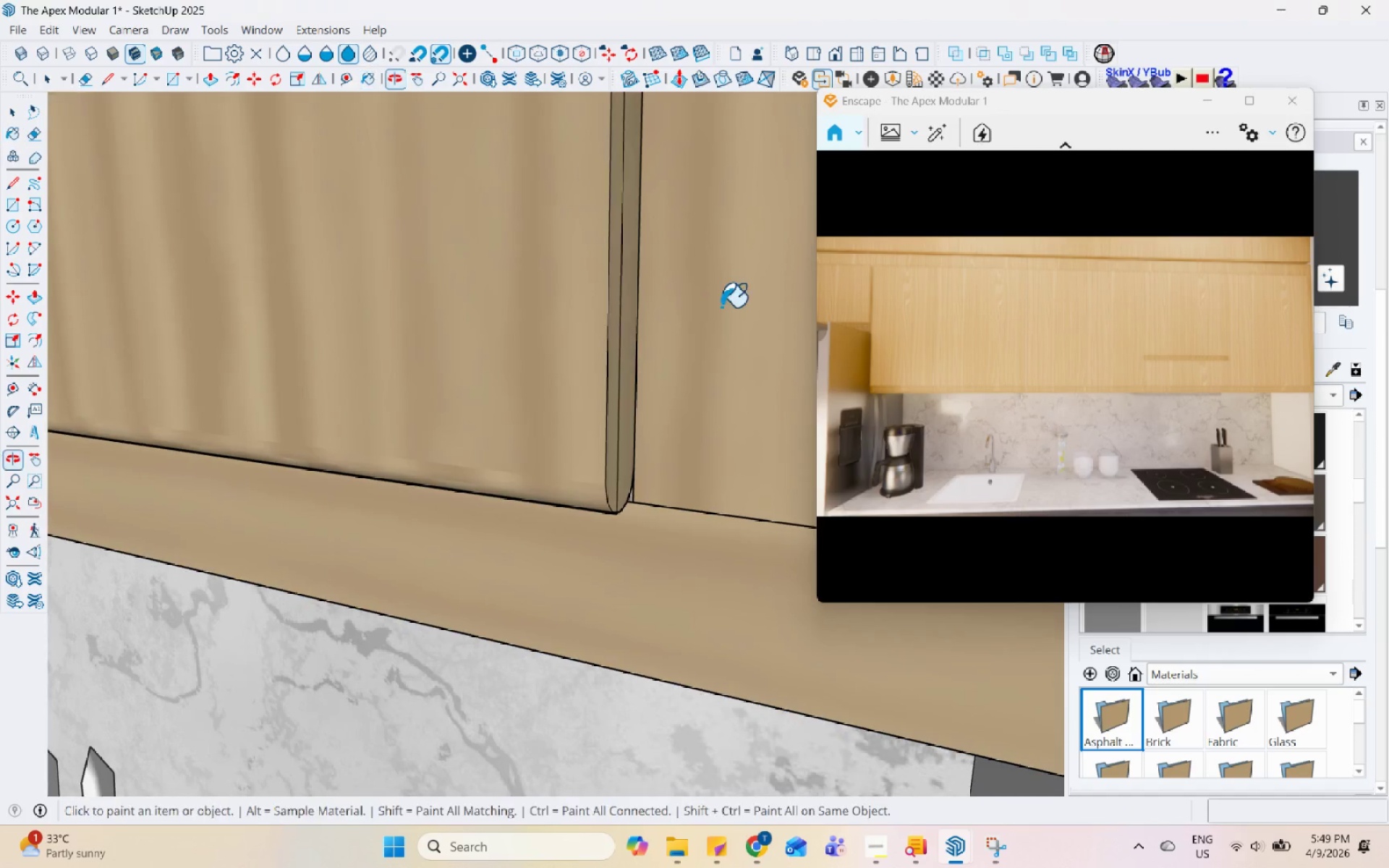 
left_click_drag(start_coordinate=[543, 352], to_coordinate=[534, 353])
 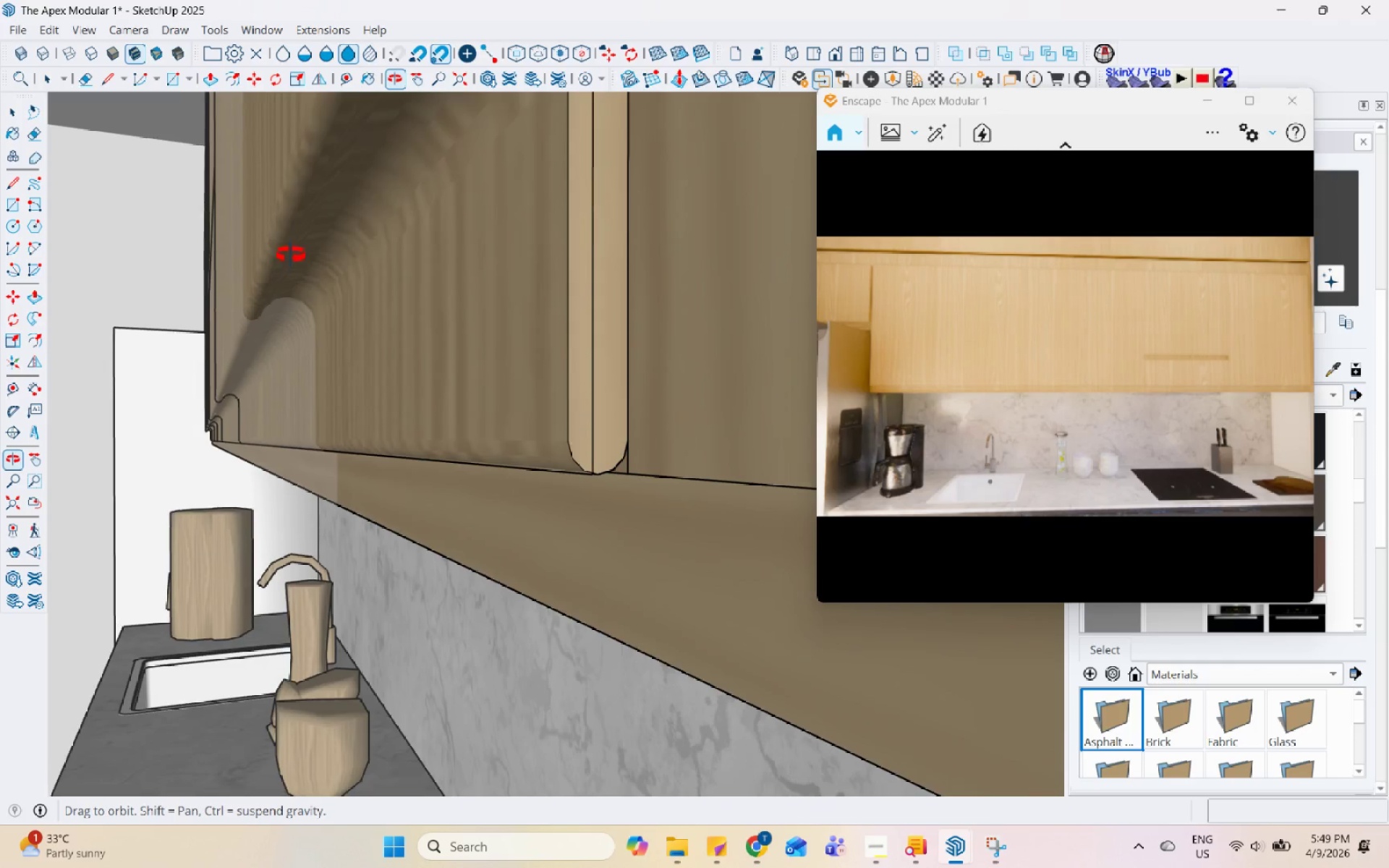 
scroll: coordinate [585, 404], scroll_direction: down, amount: 5.0
 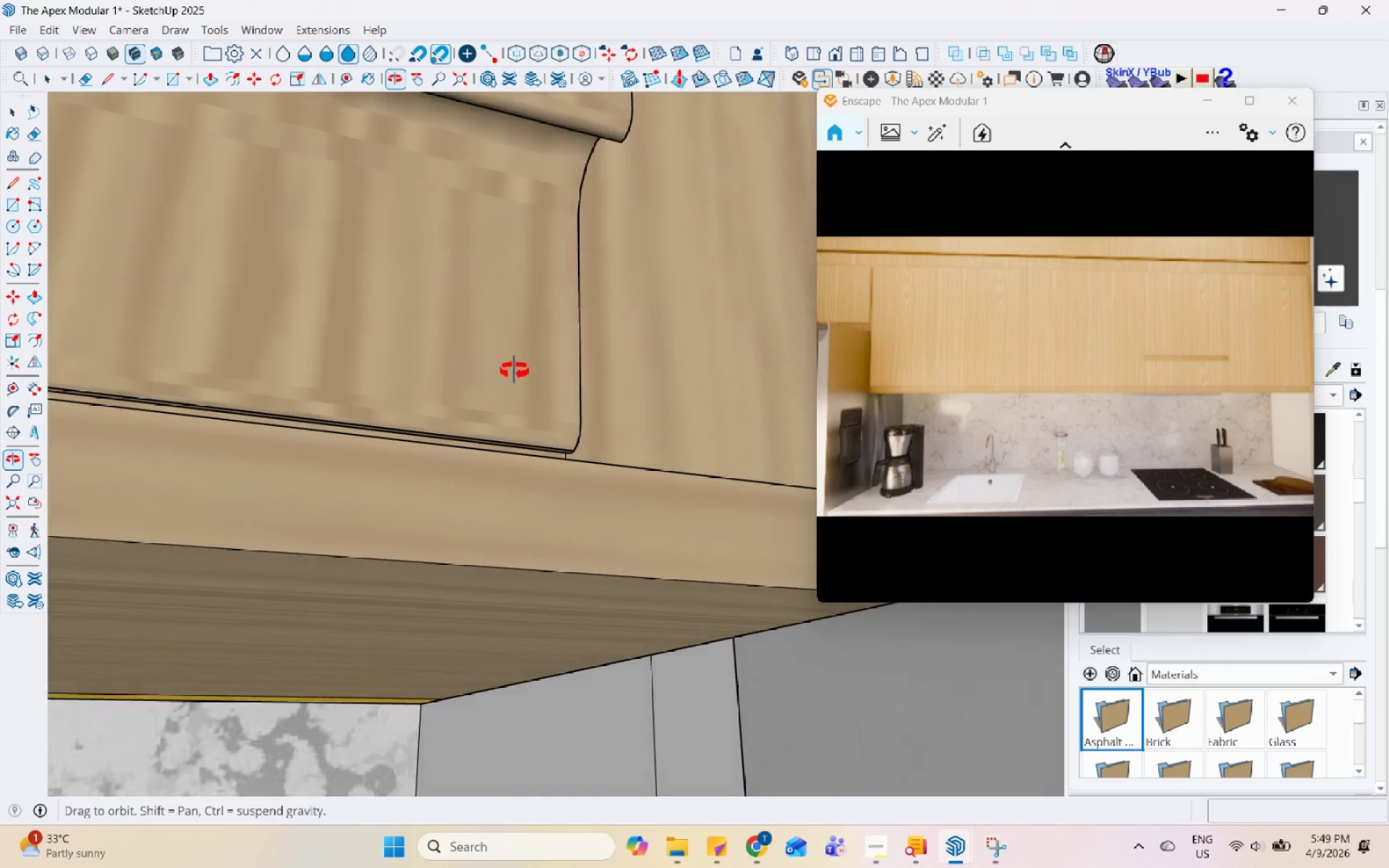 
wait(7.16)
 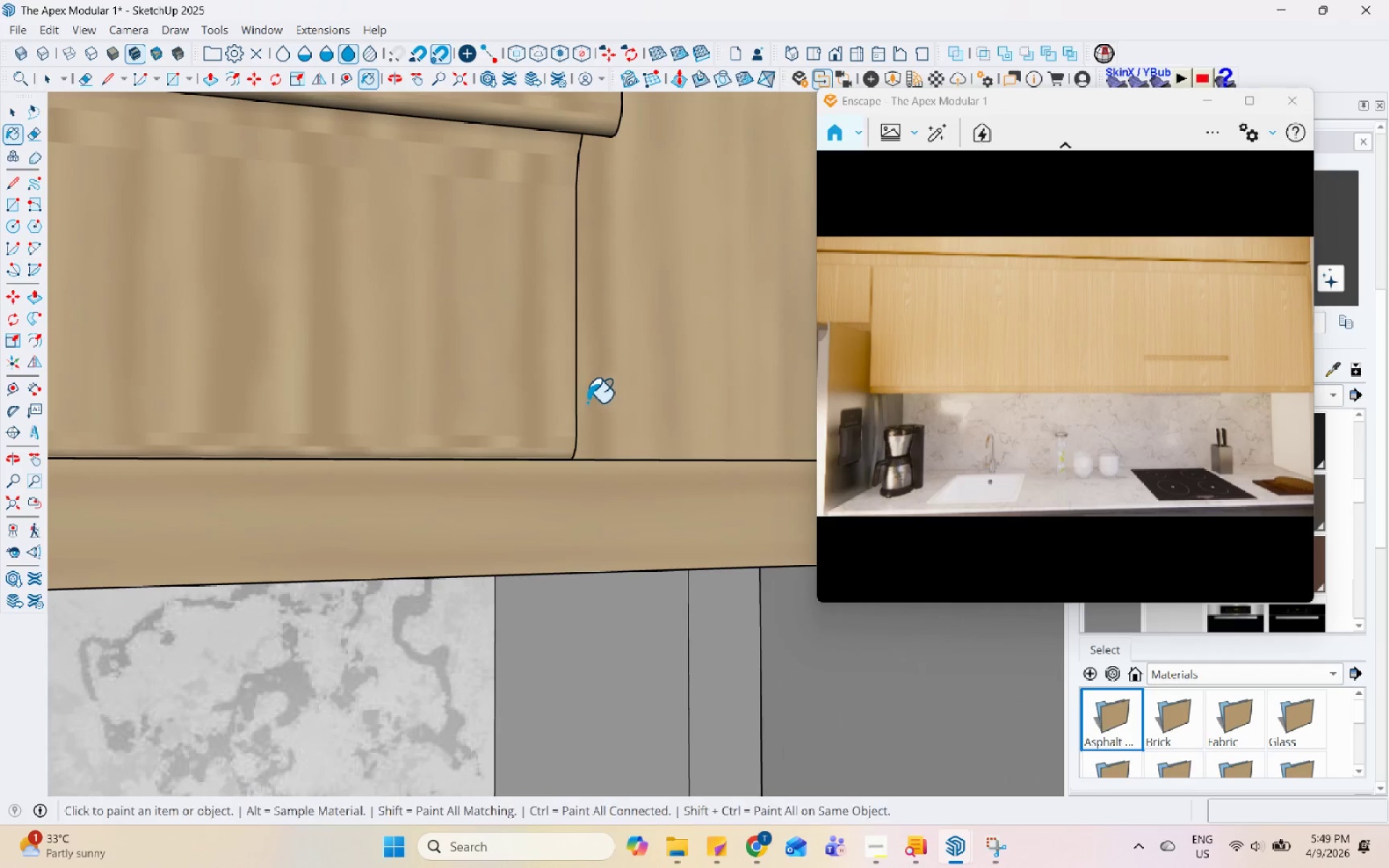 
scroll: coordinate [477, 418], scroll_direction: down, amount: 1.0
 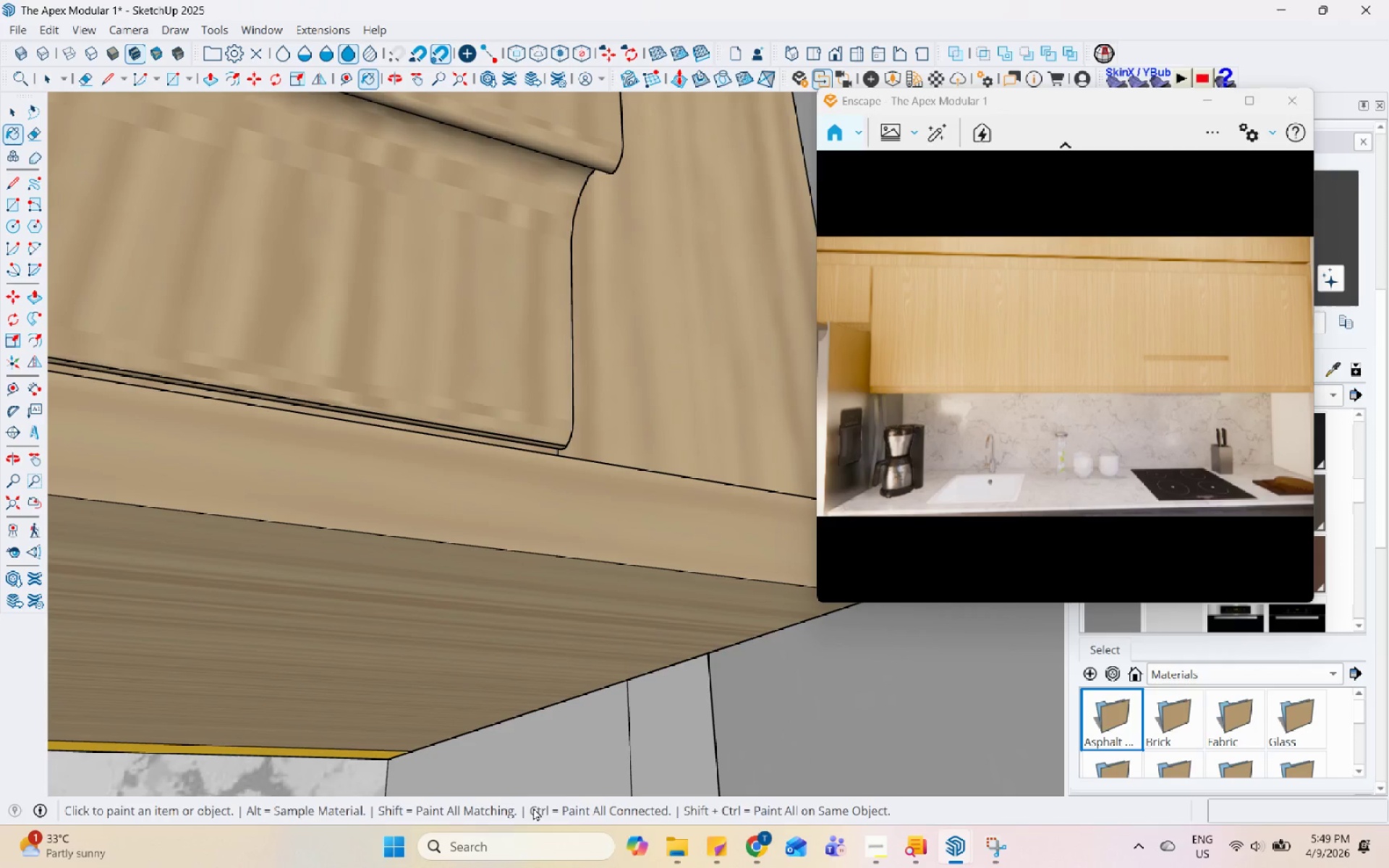 
key(Space)
 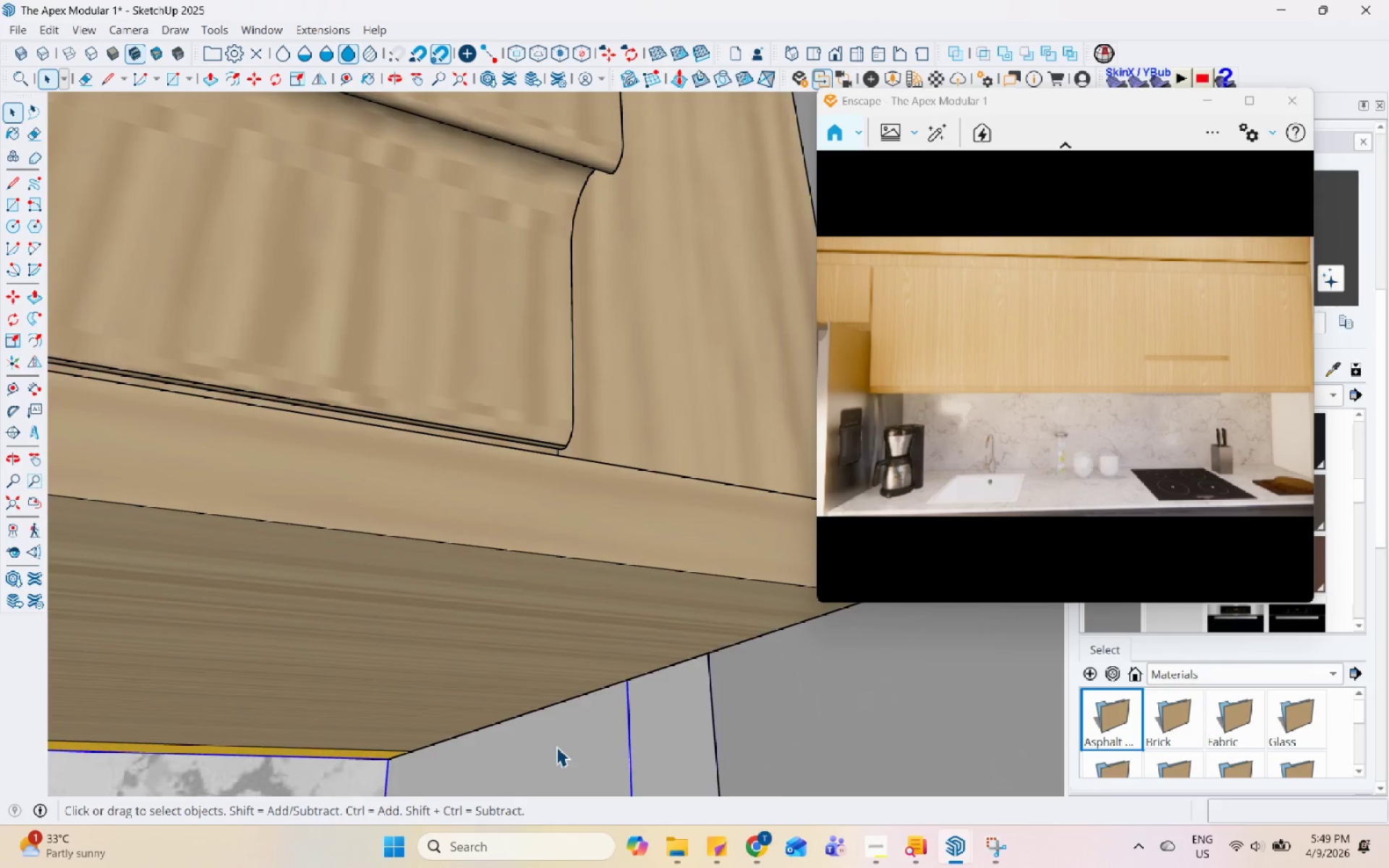 
double_click([556, 746])
 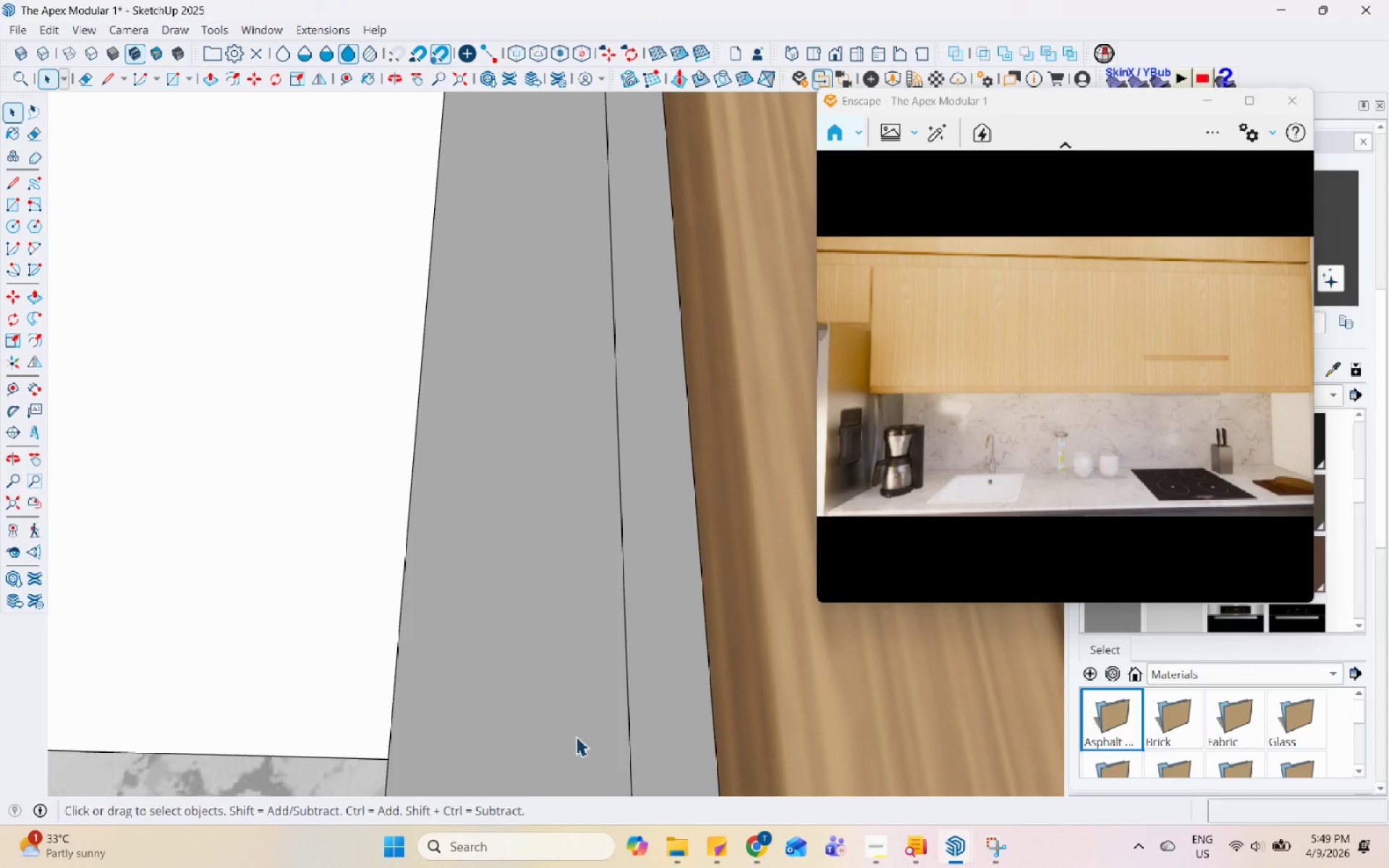 
triple_click([576, 736])
 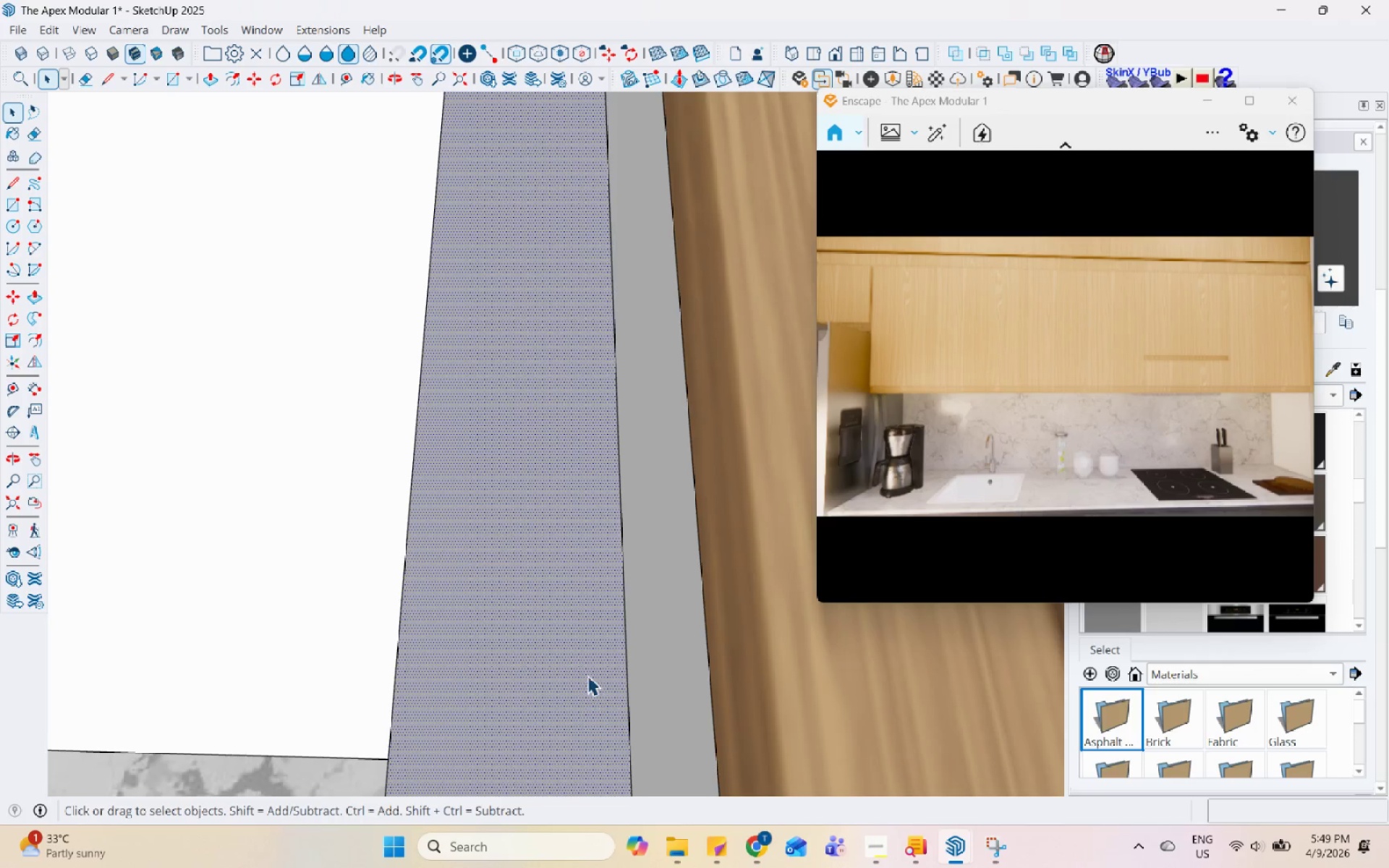 
scroll: coordinate [586, 676], scroll_direction: down, amount: 2.0
 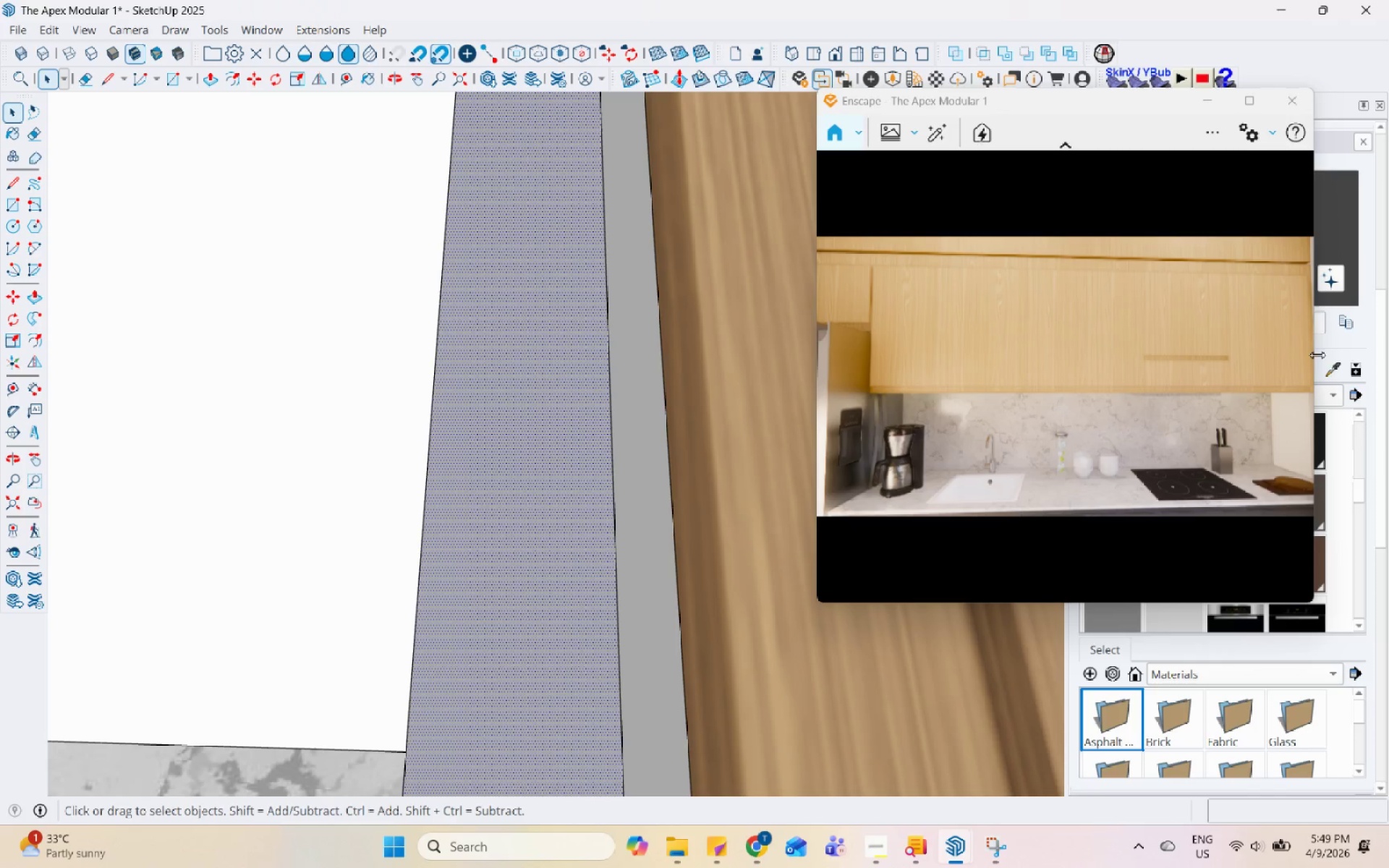 
left_click([1331, 367])
 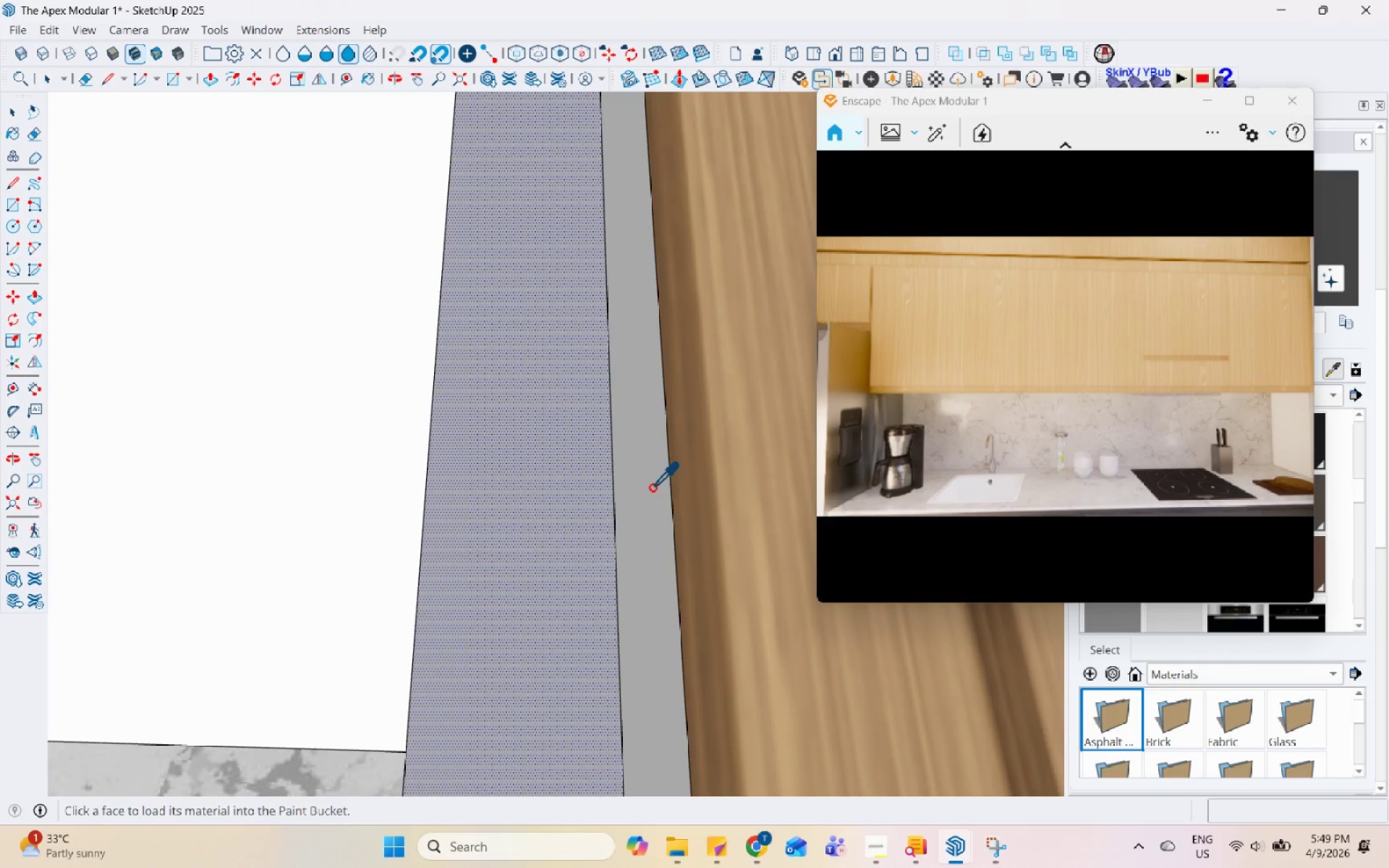 
scroll: coordinate [534, 475], scroll_direction: down, amount: 23.0
 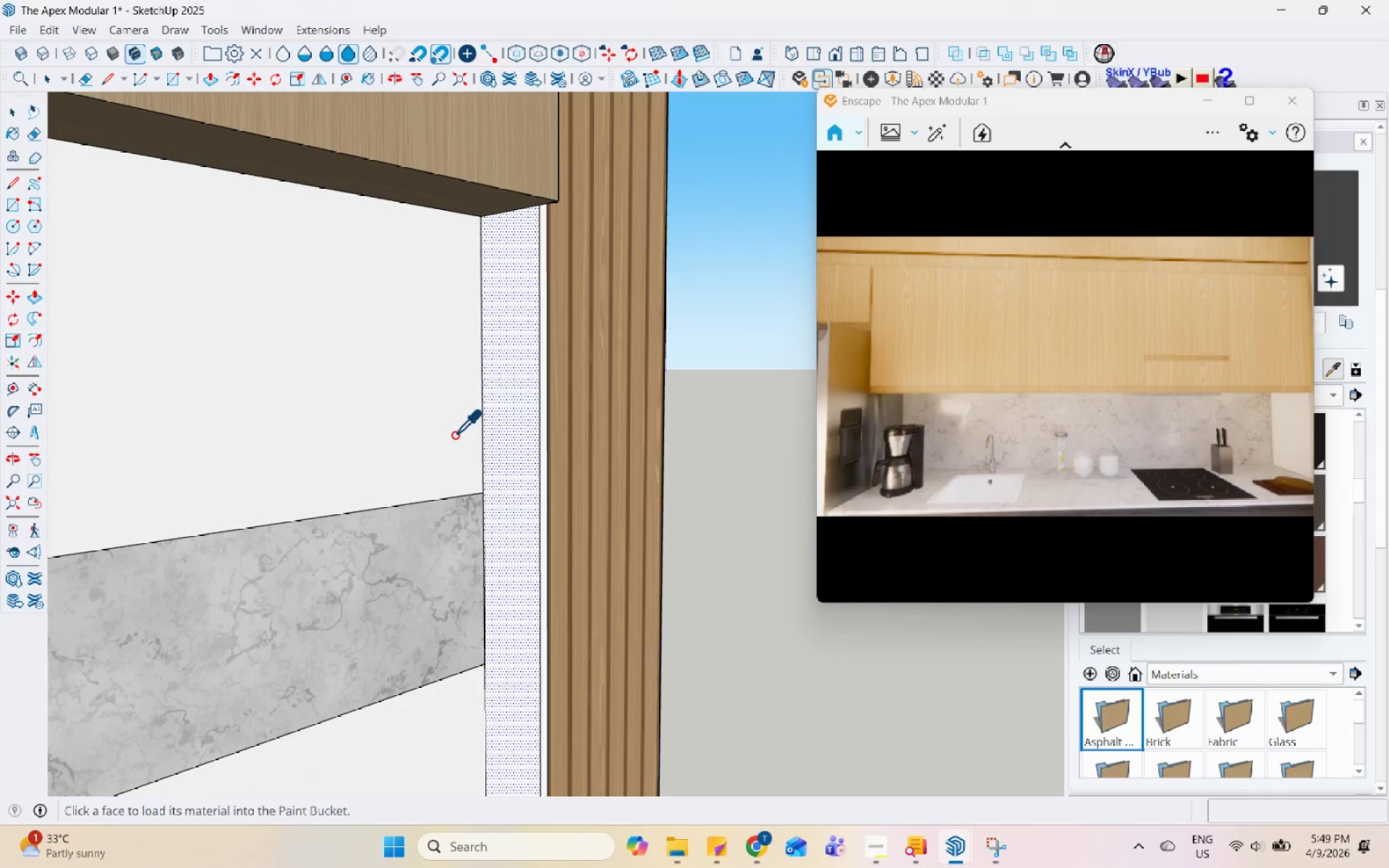 
left_click([454, 435])
 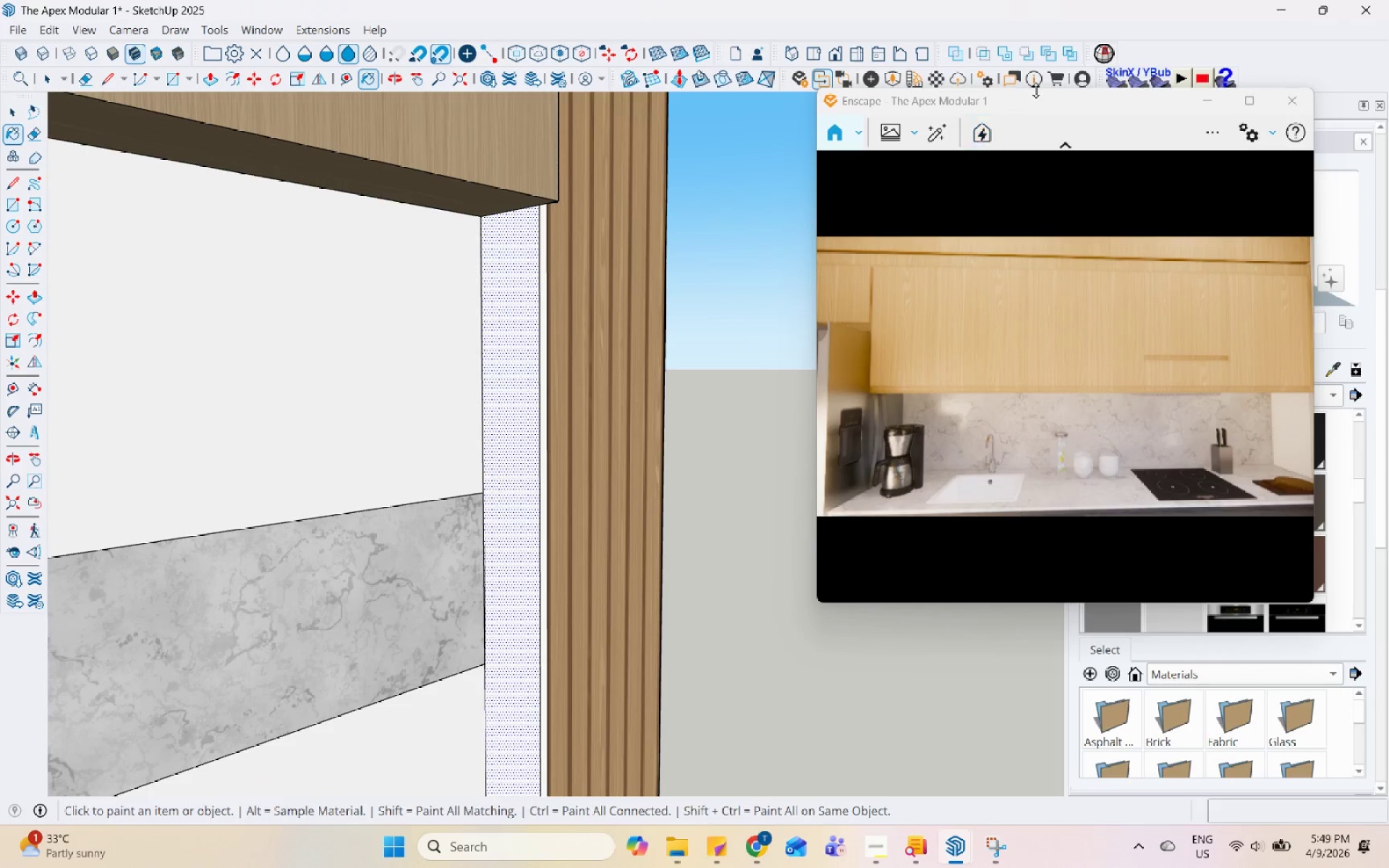 
double_click([1035, 90])
 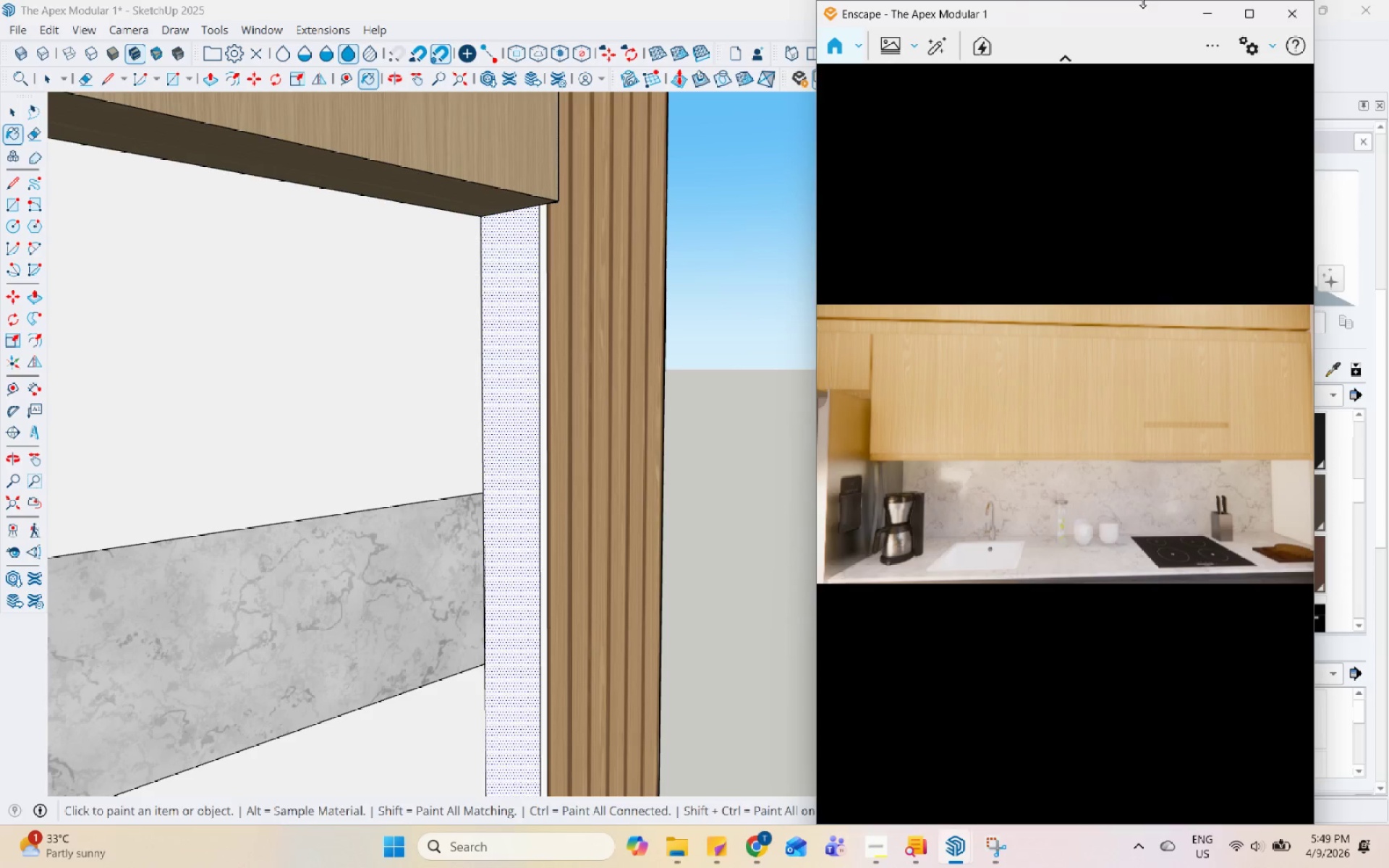 
double_click([1139, 0])
 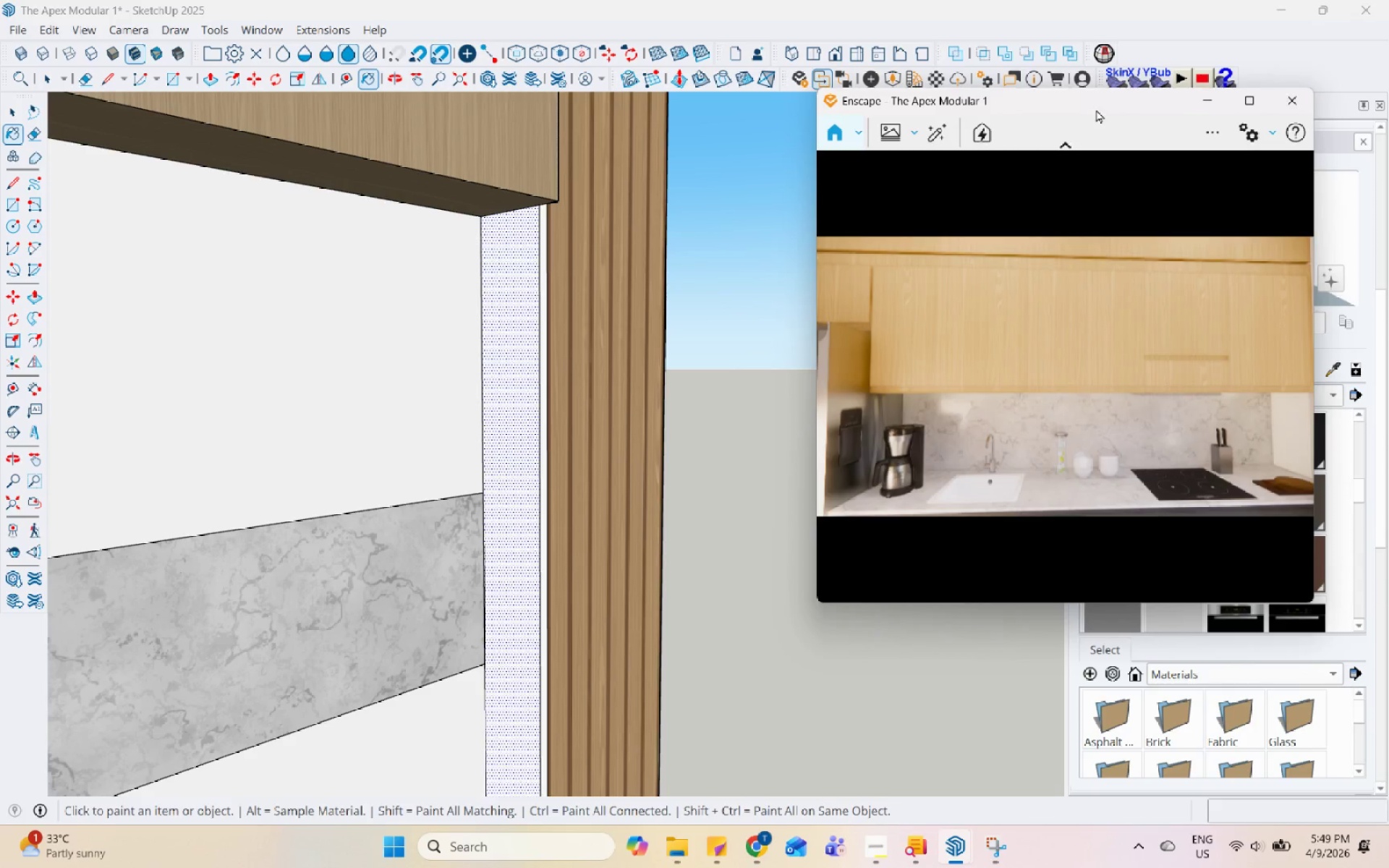 
left_click_drag(start_coordinate=[1096, 101], to_coordinate=[752, 69])
 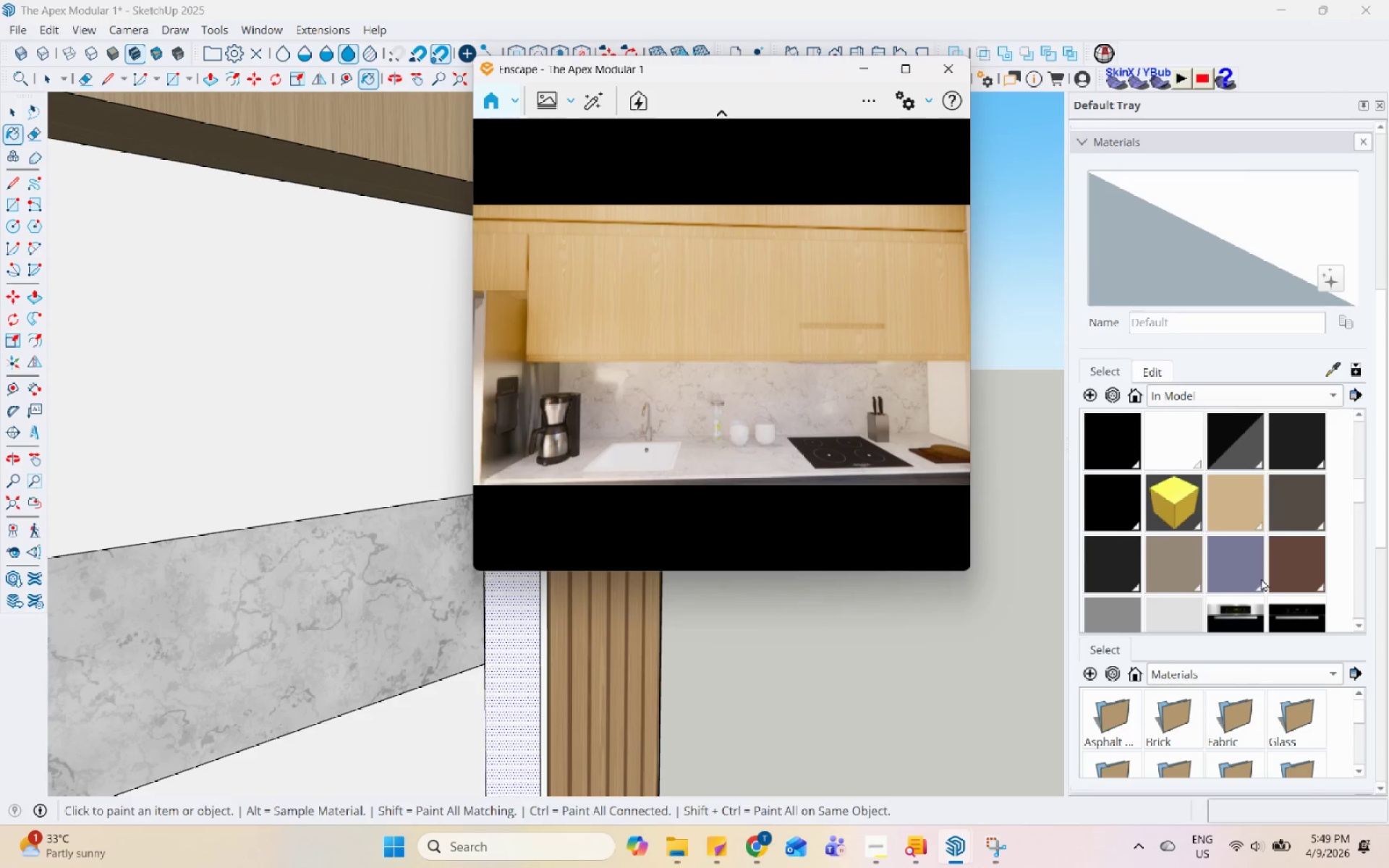 
left_click([1183, 615])
 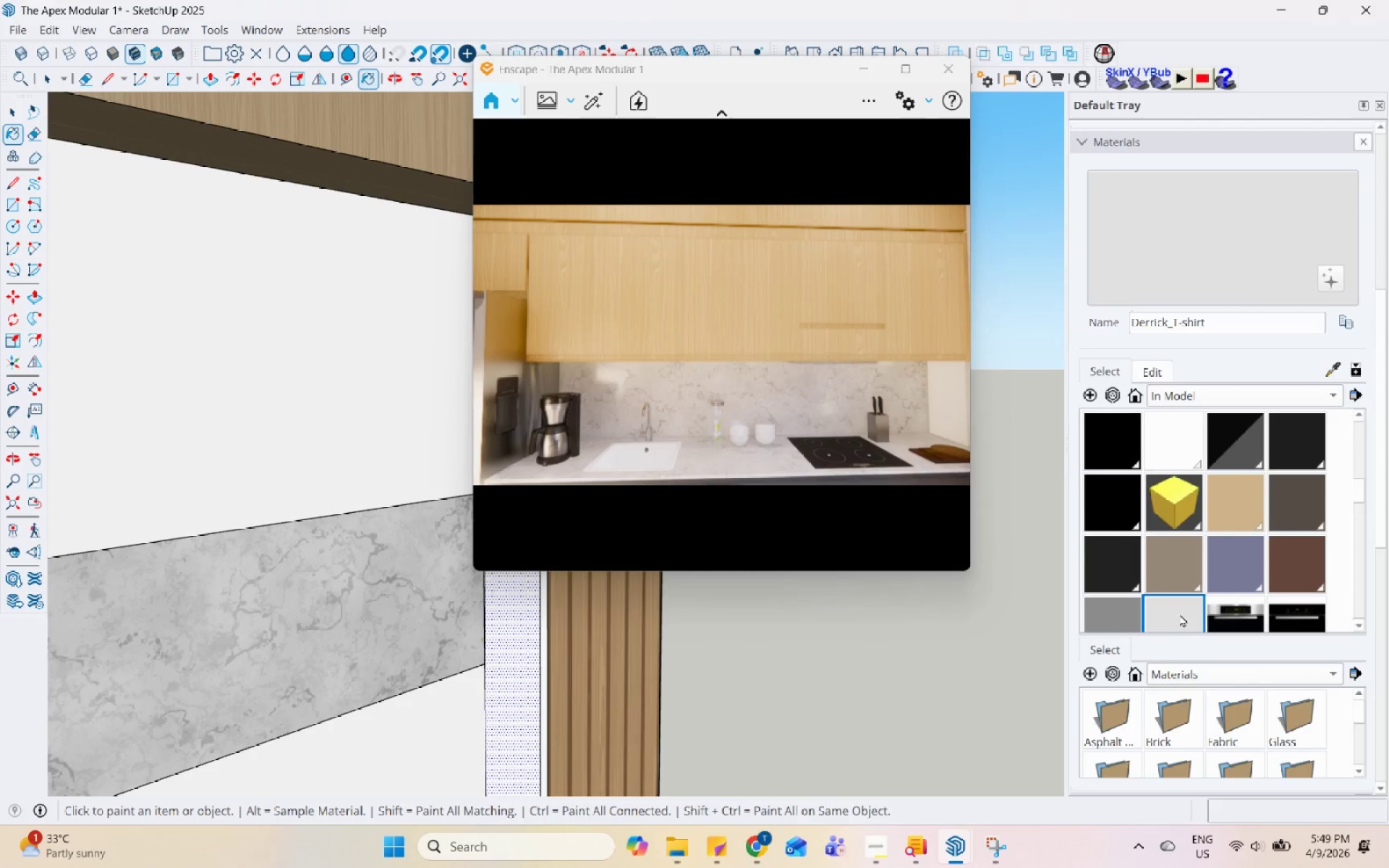 
scroll: coordinate [1299, 561], scroll_direction: down, amount: 9.0
 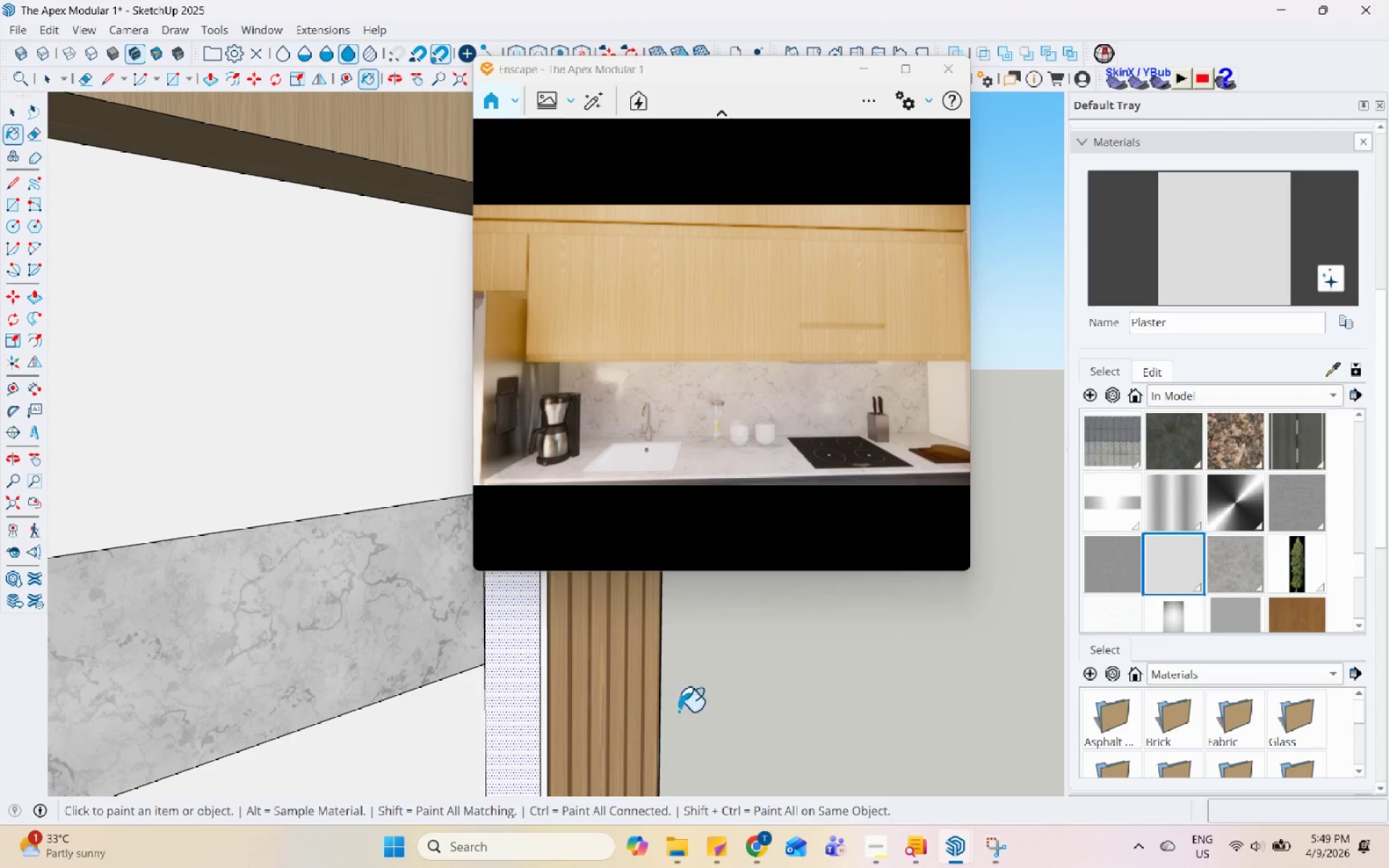 
left_click([505, 656])
 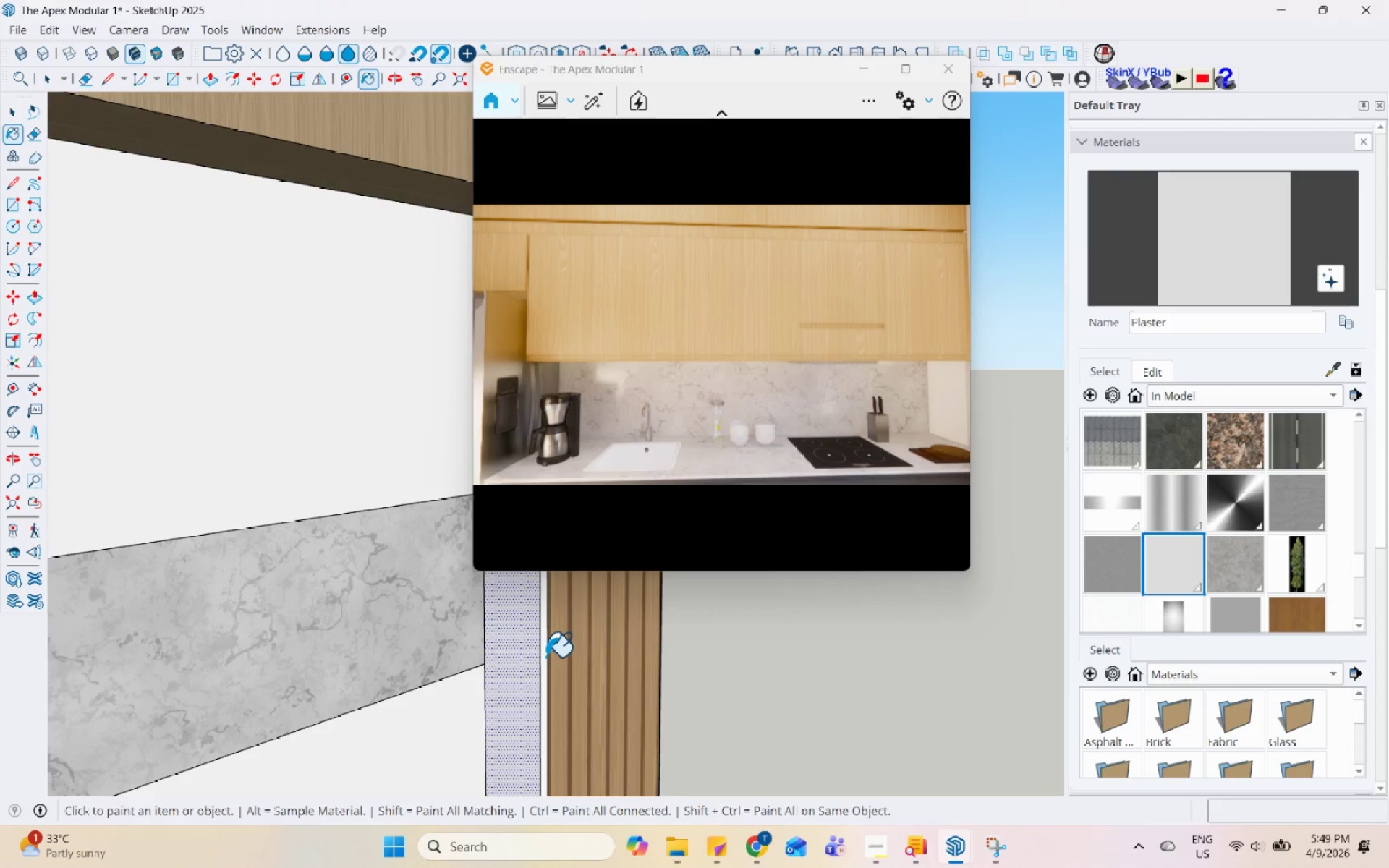 
scroll: coordinate [546, 656], scroll_direction: none, amount: 0.0
 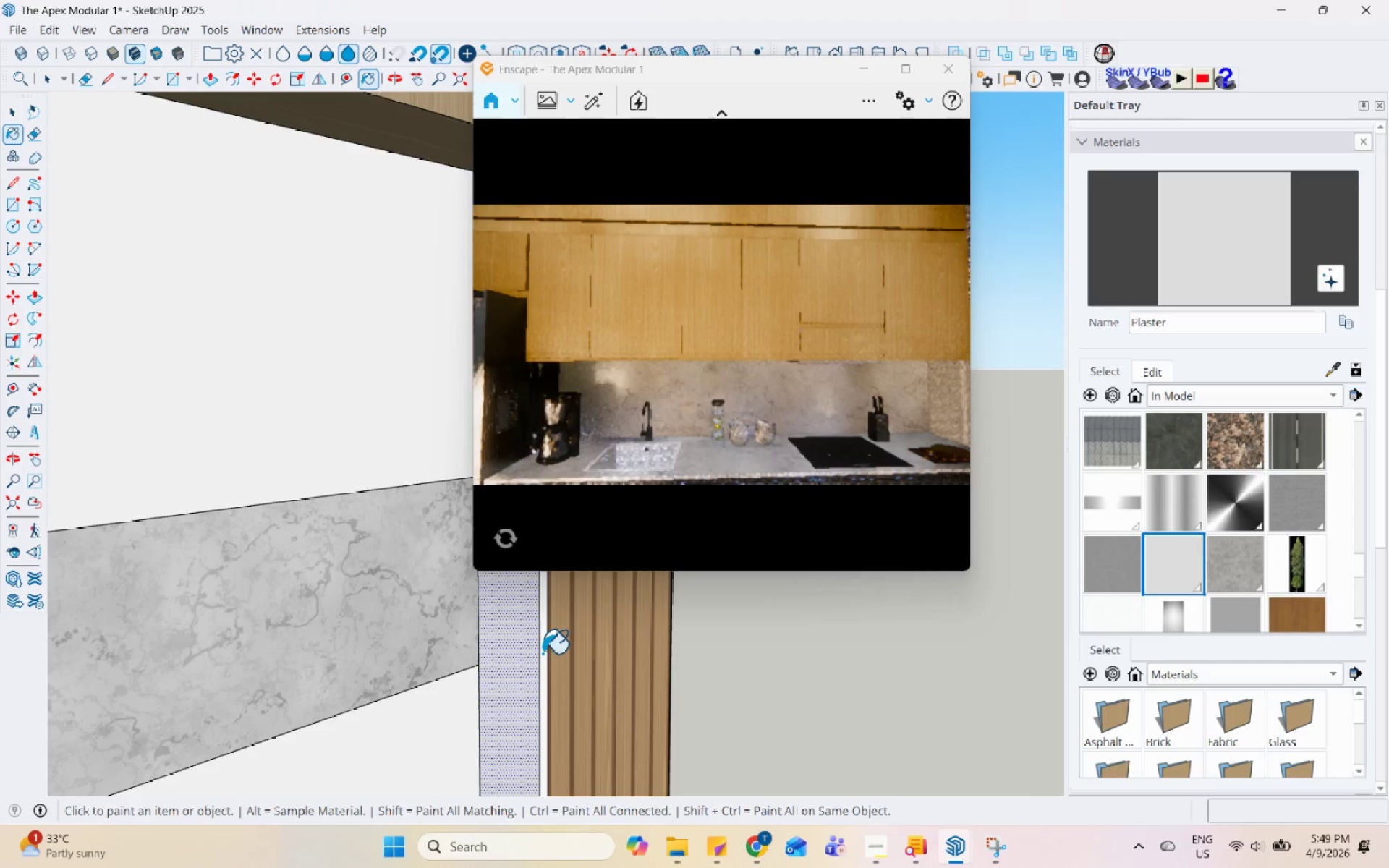 
left_click([541, 652])
 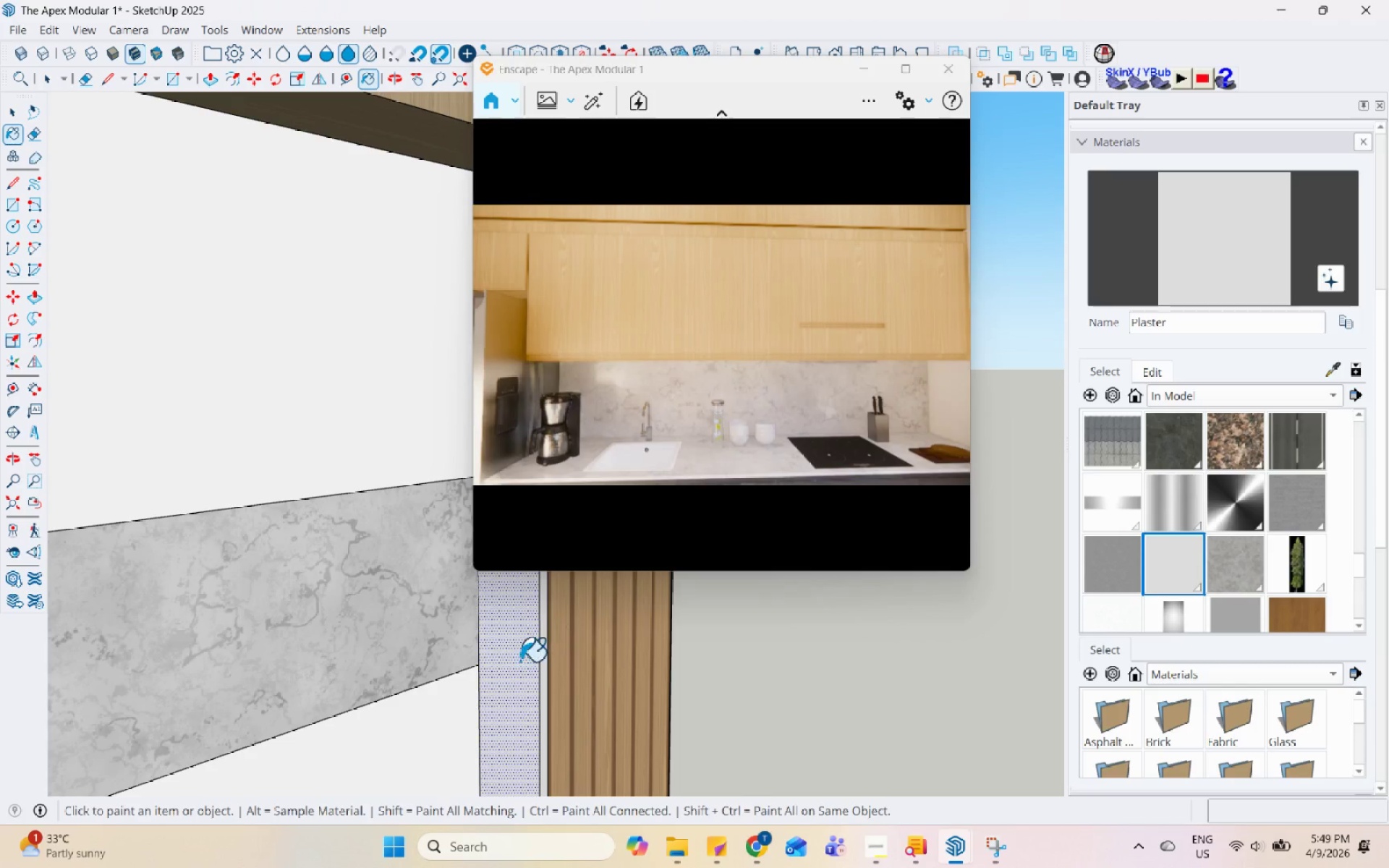 
key(Space)
 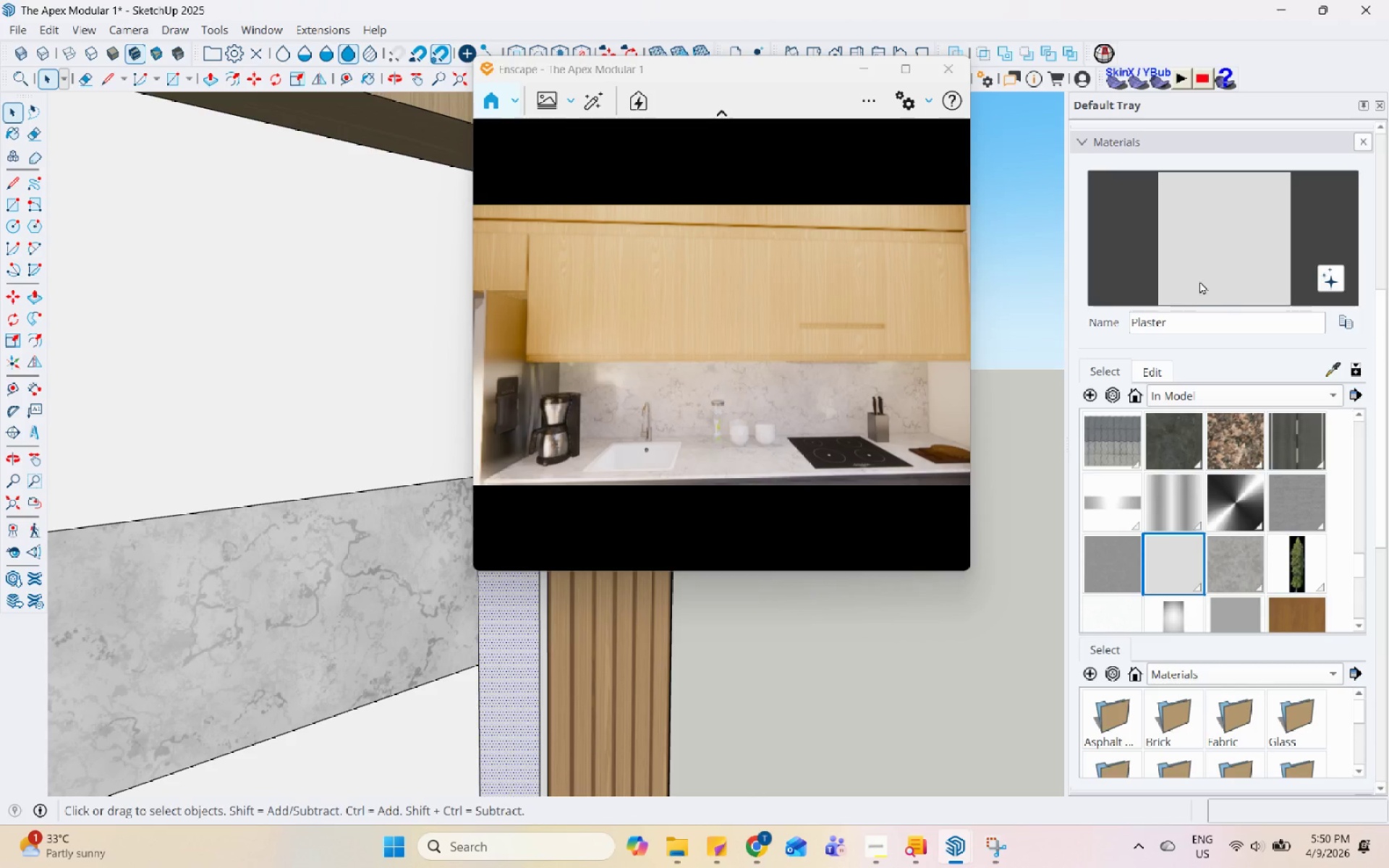 
double_click([391, 408])
 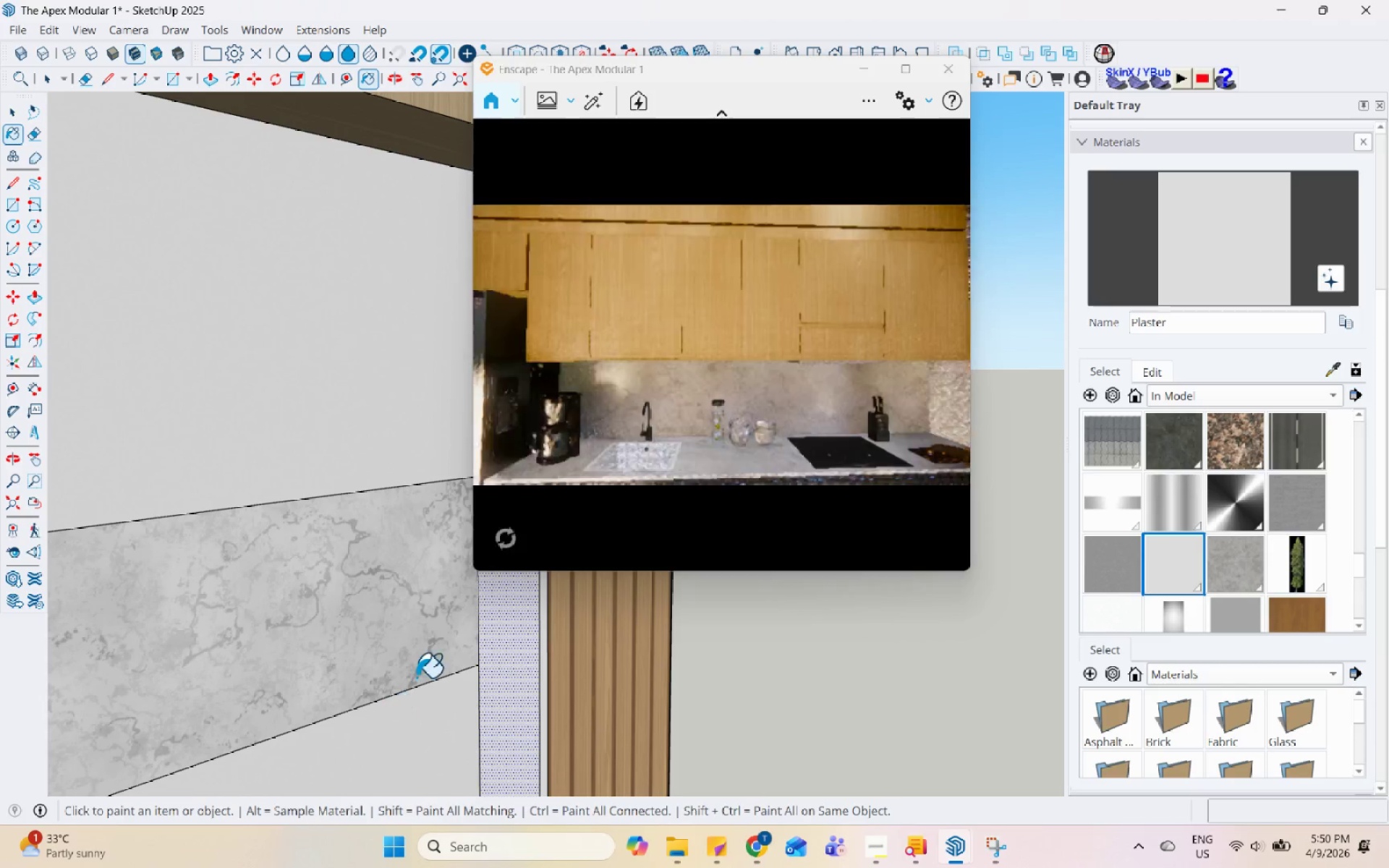 
key(Space)
 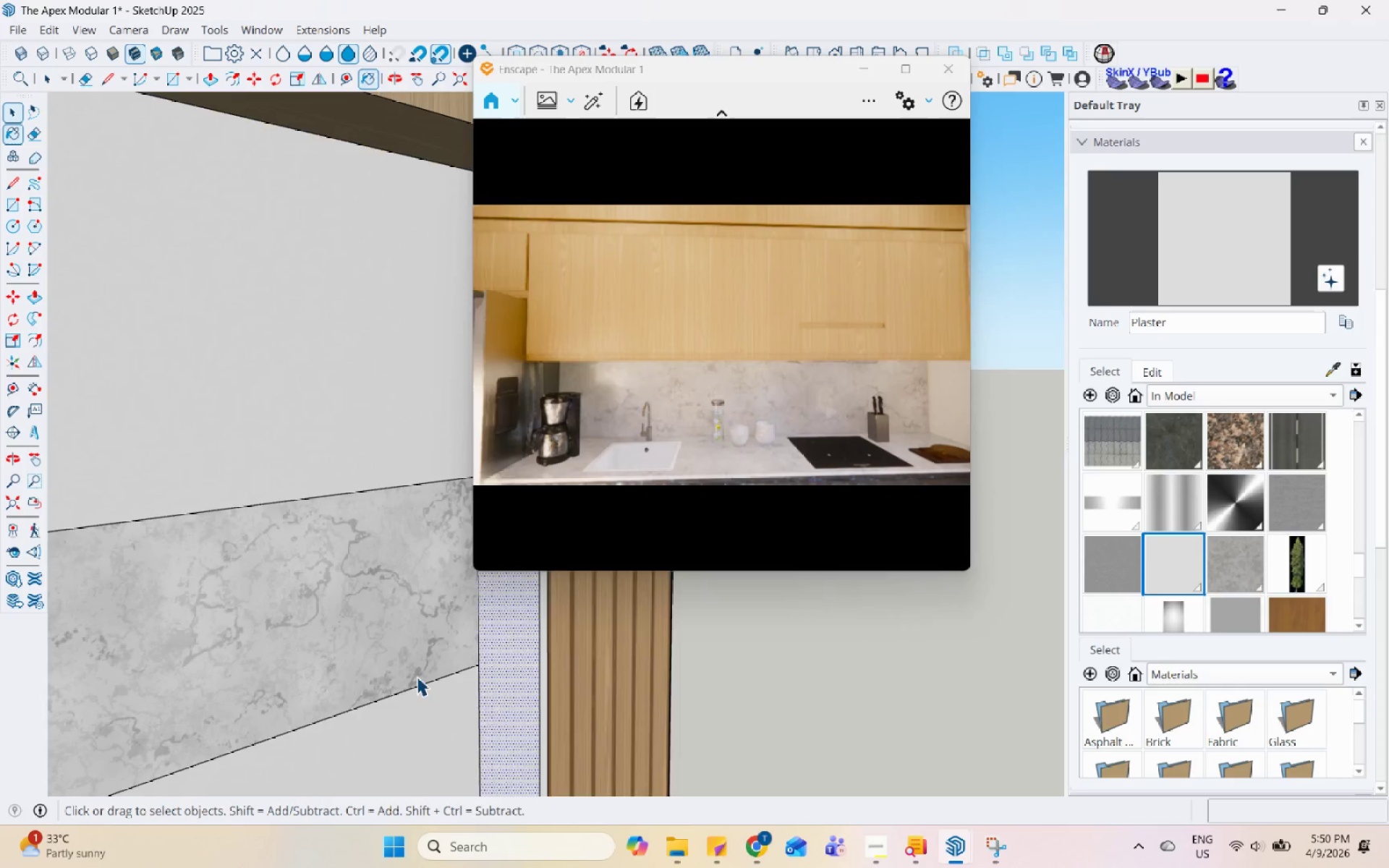 
key(Escape)
 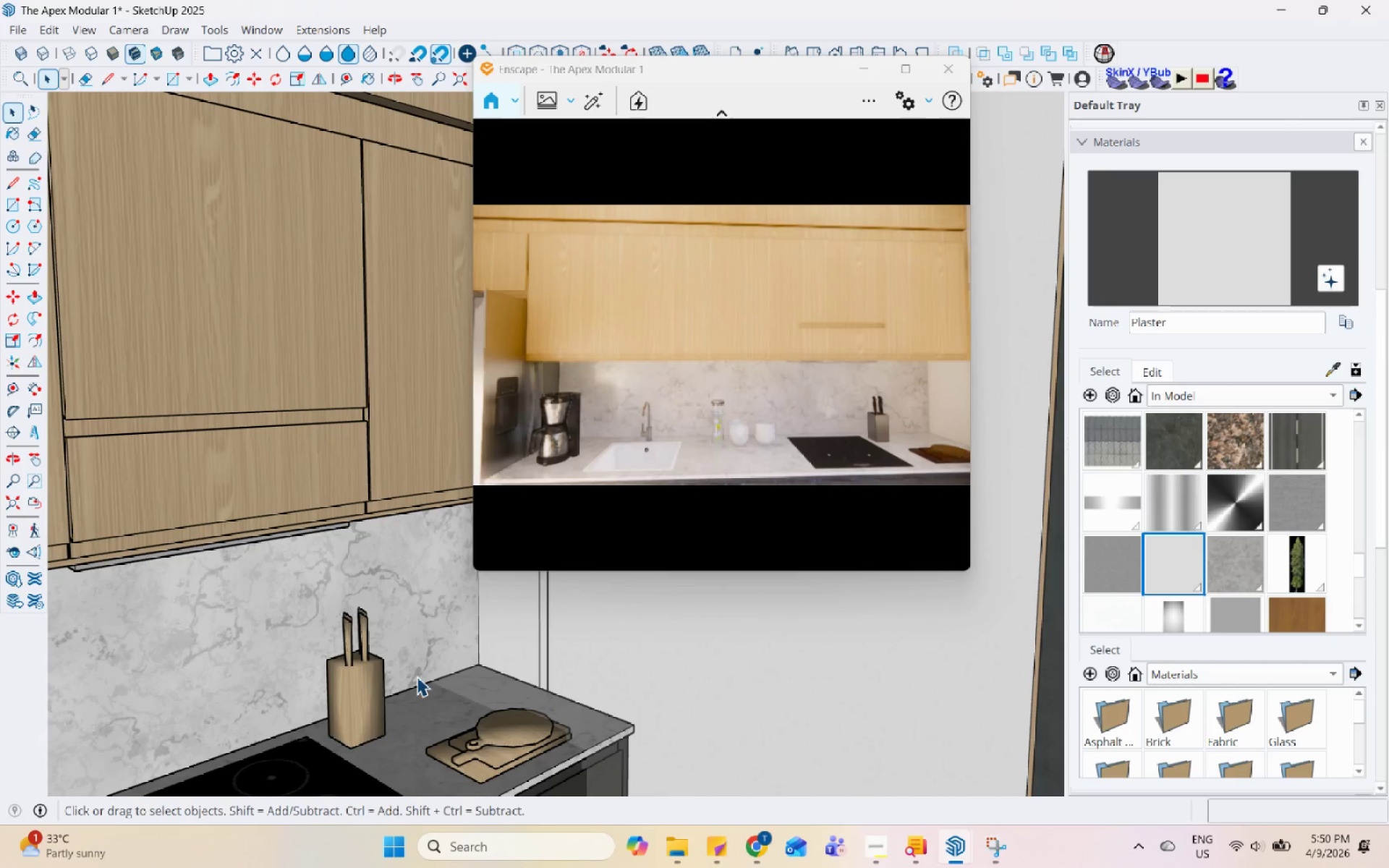 
key(Escape)
 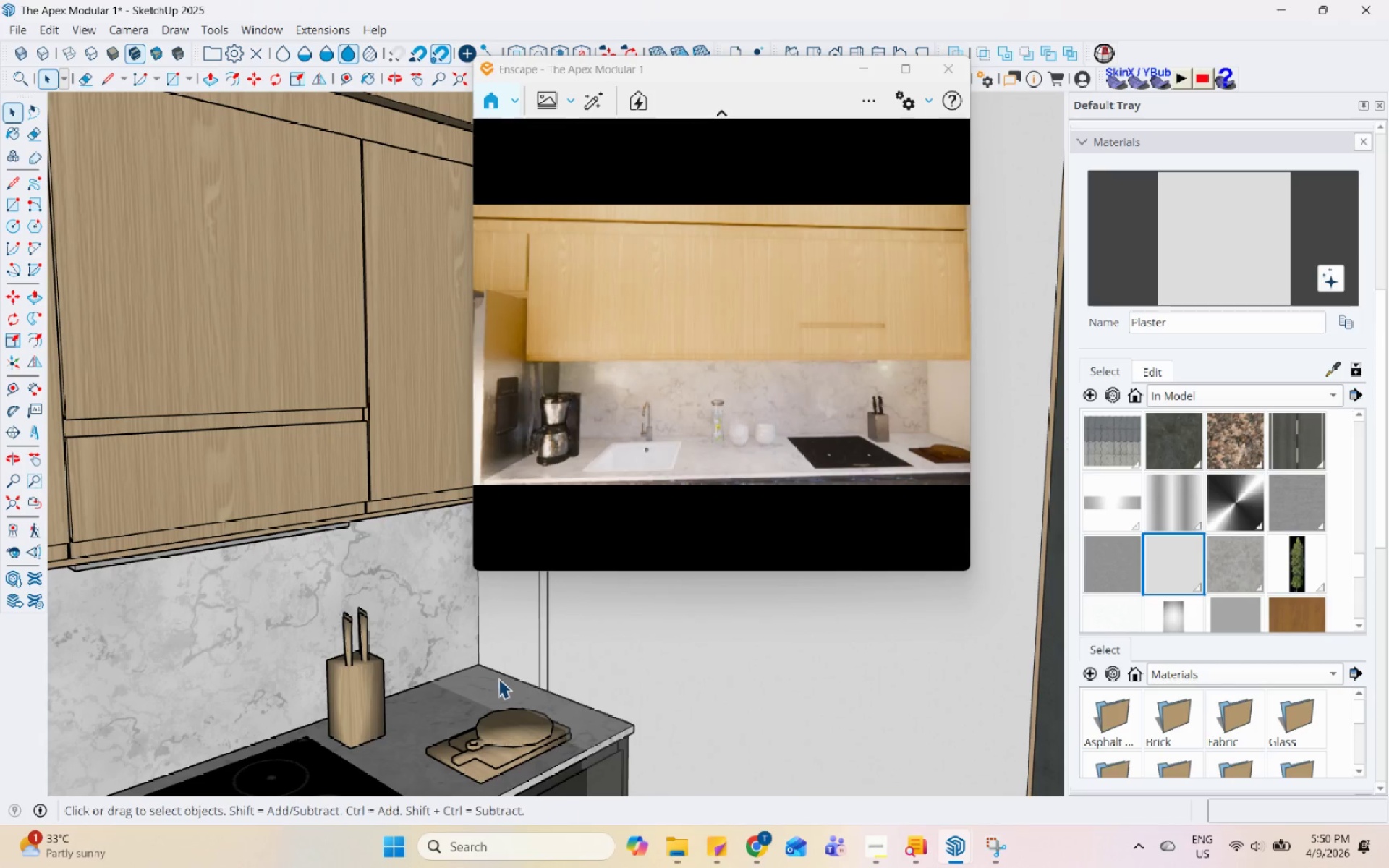 
scroll: coordinate [527, 680], scroll_direction: none, amount: 0.0
 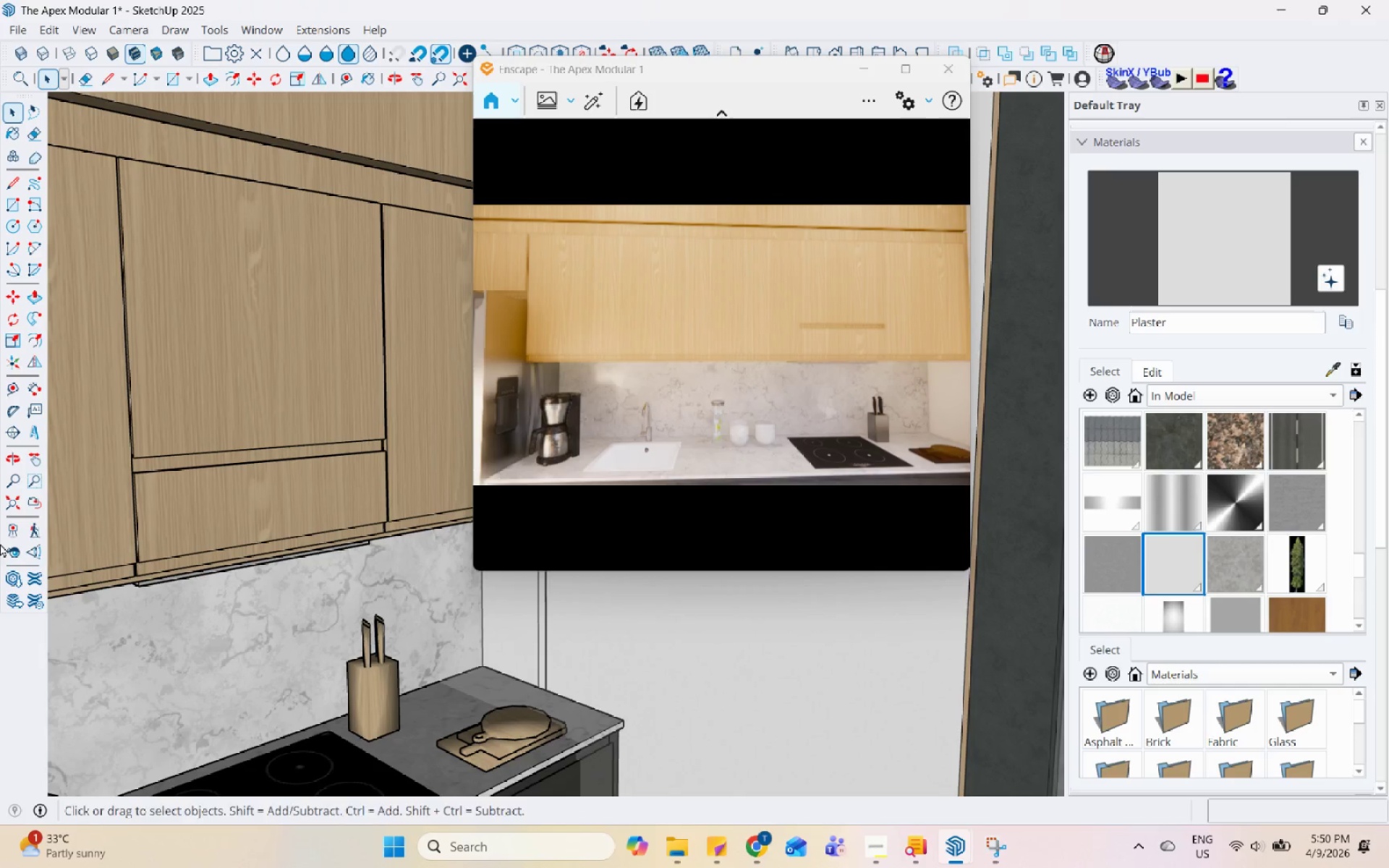 
left_click_drag(start_coordinate=[419, 668], to_coordinate=[879, 749])
 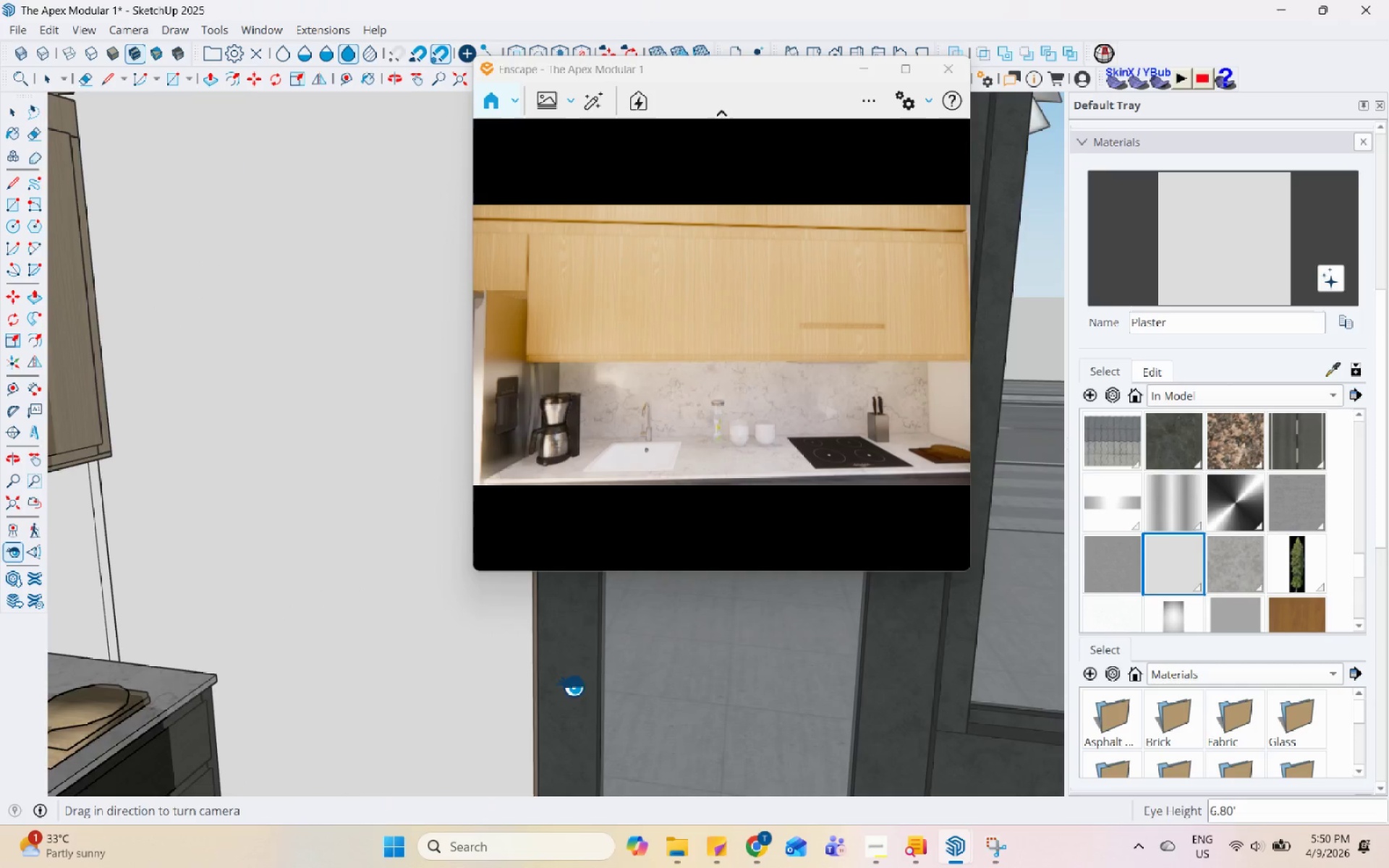 
left_click_drag(start_coordinate=[587, 687], to_coordinate=[904, 755])
 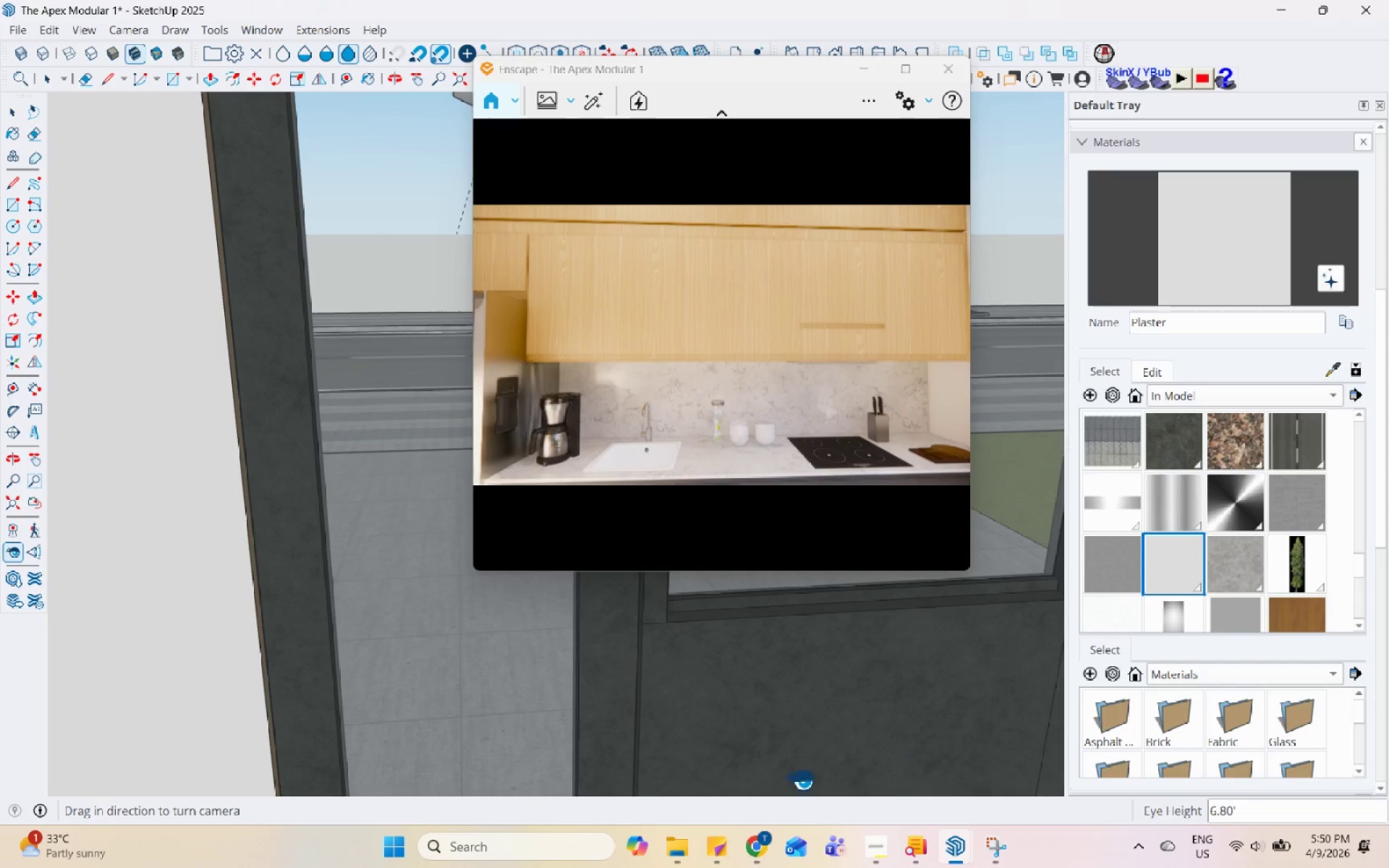 
left_click_drag(start_coordinate=[521, 720], to_coordinate=[998, 736])
 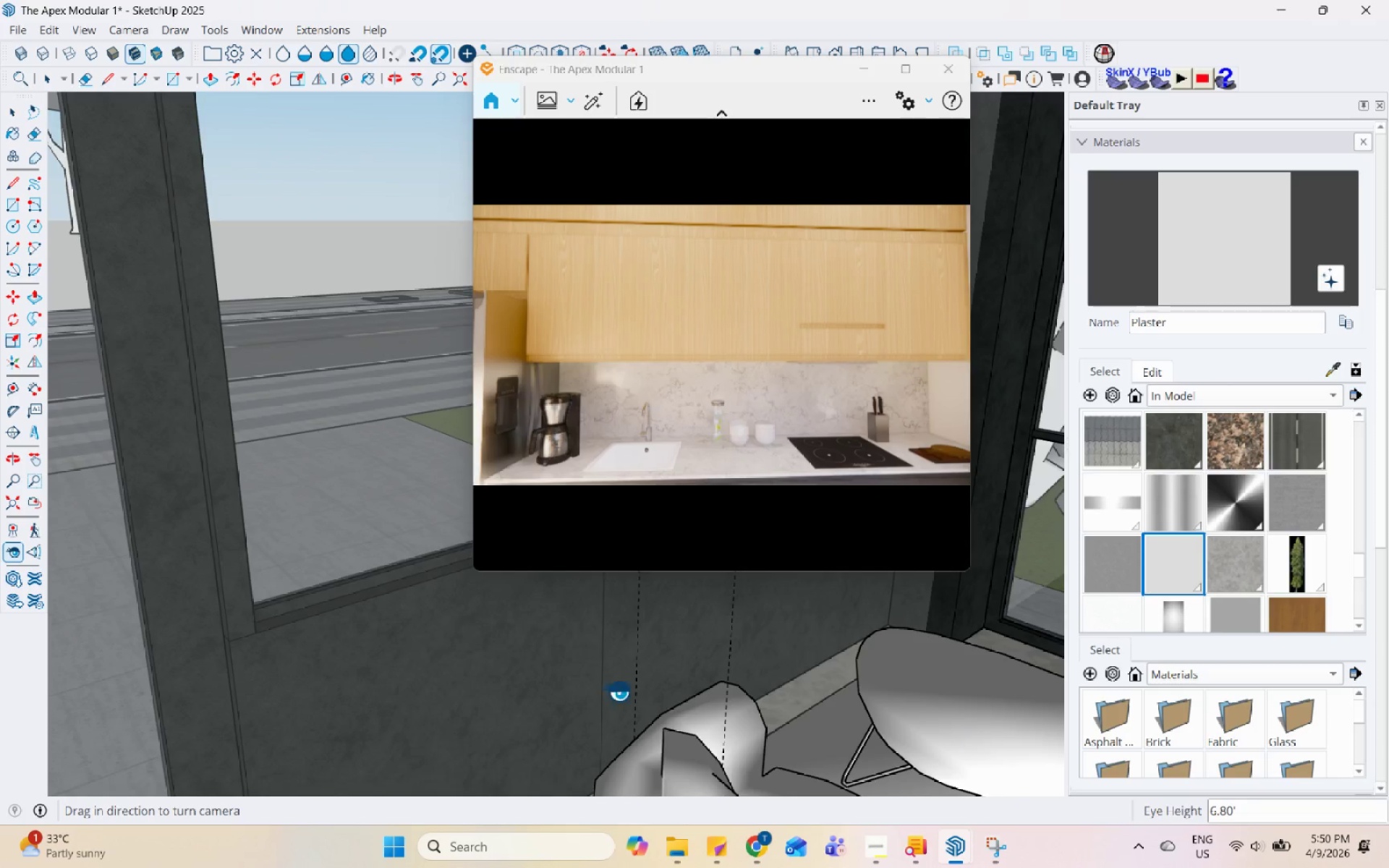 
left_click_drag(start_coordinate=[613, 692], to_coordinate=[952, 676])
 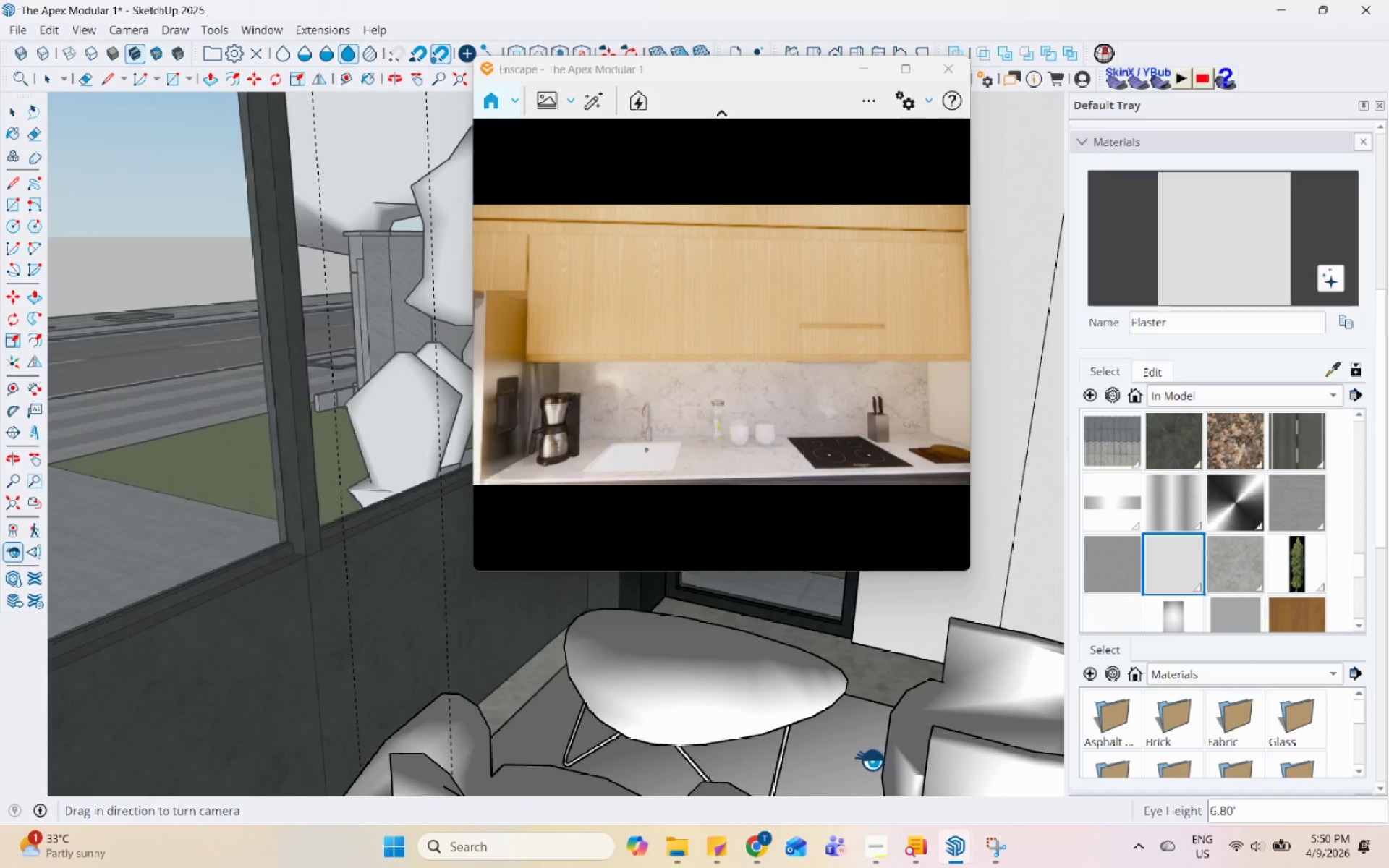 
left_click_drag(start_coordinate=[872, 759], to_coordinate=[1050, 780])
 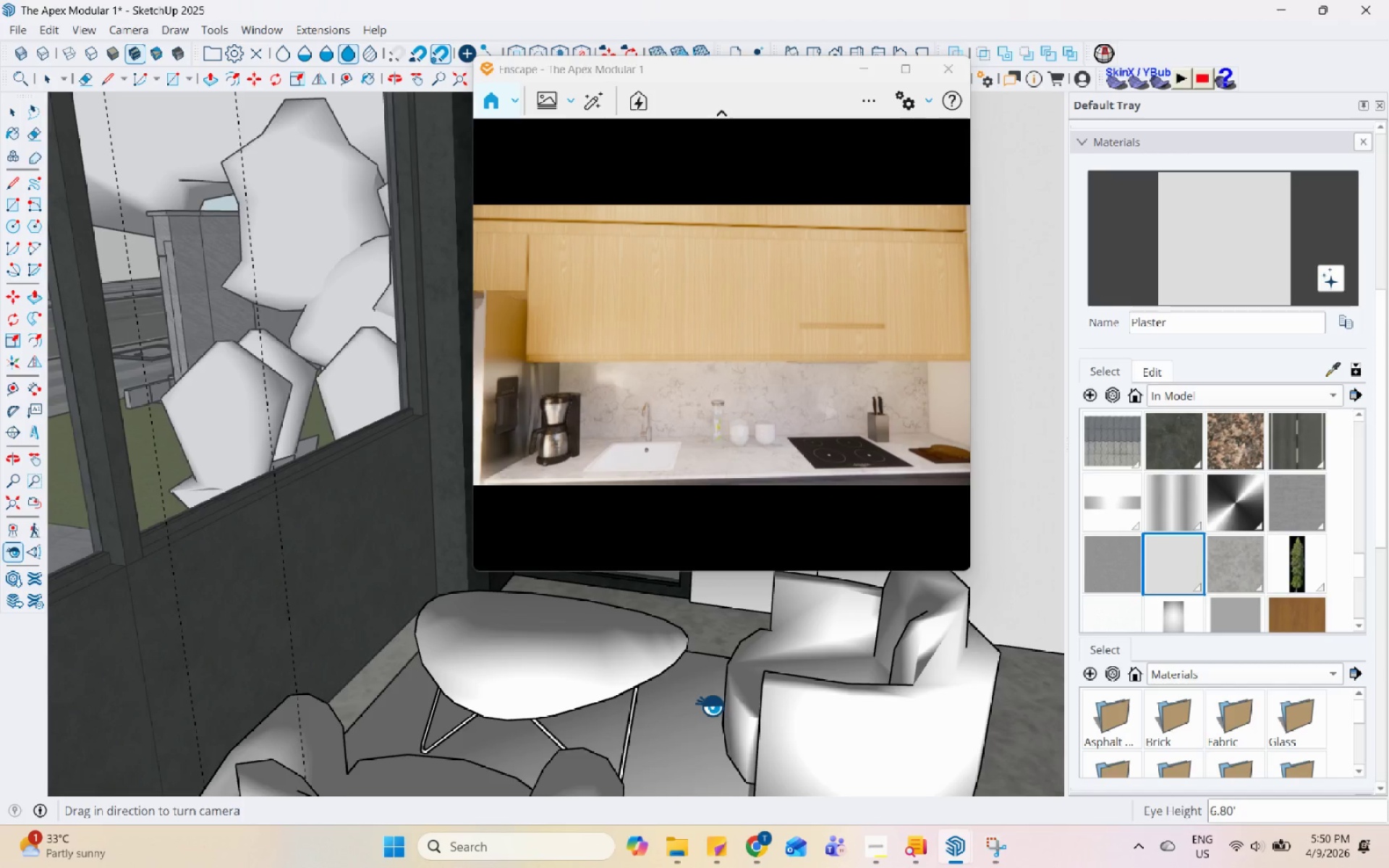 
left_click_drag(start_coordinate=[704, 698], to_coordinate=[924, 660])
 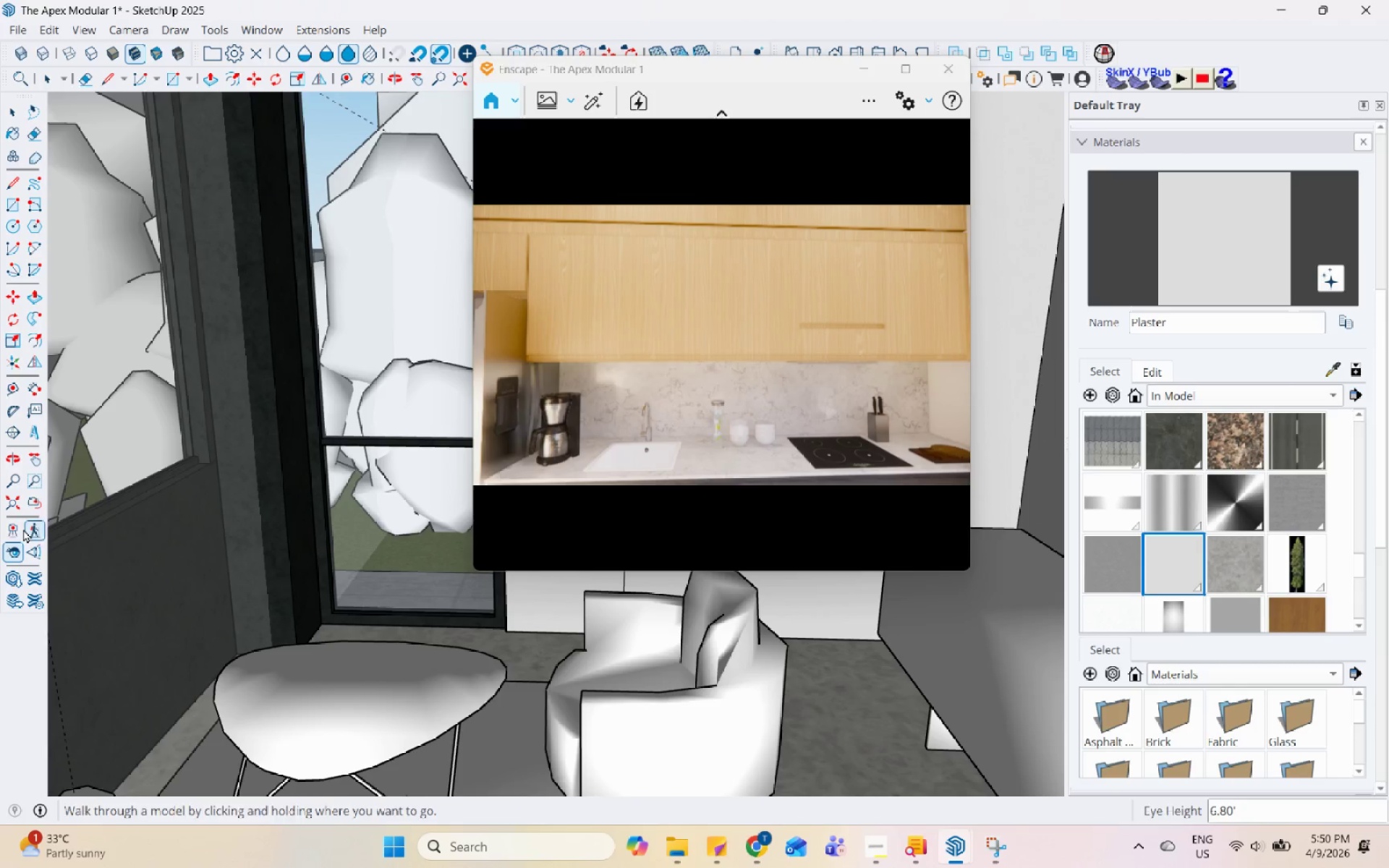 
double_click([19, 529])
 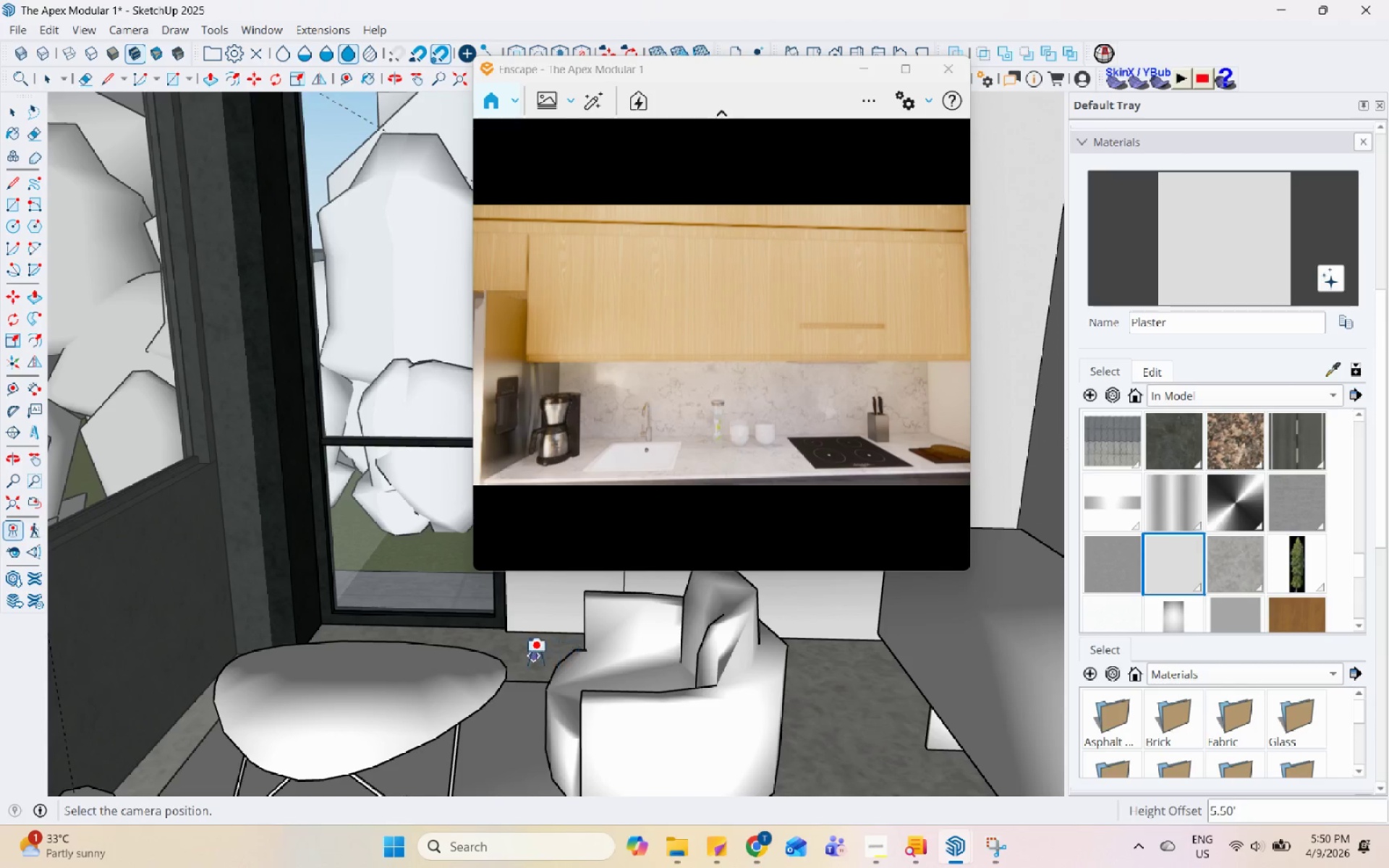 
left_click([542, 641])
 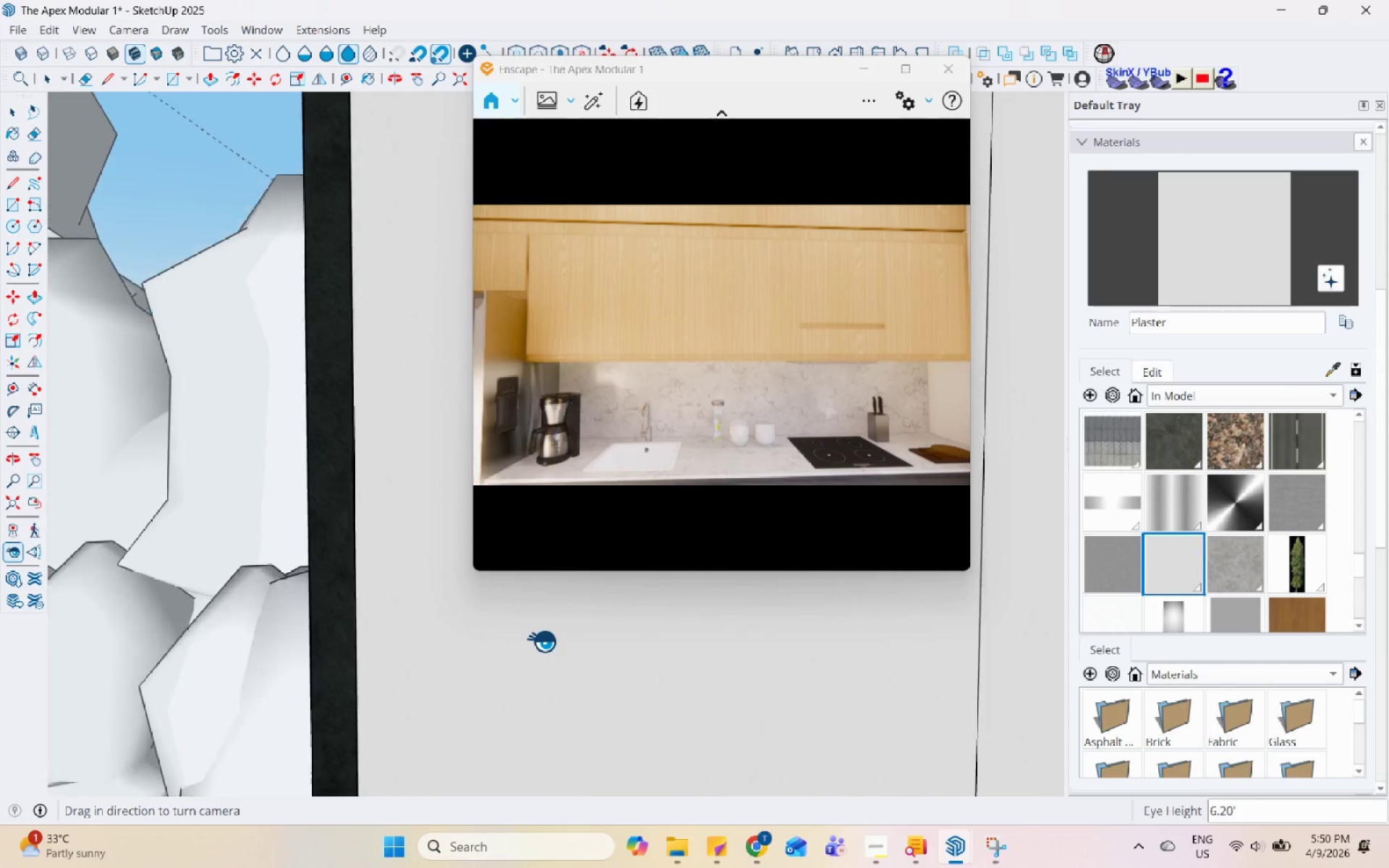 
left_click_drag(start_coordinate=[542, 641], to_coordinate=[198, 629])
 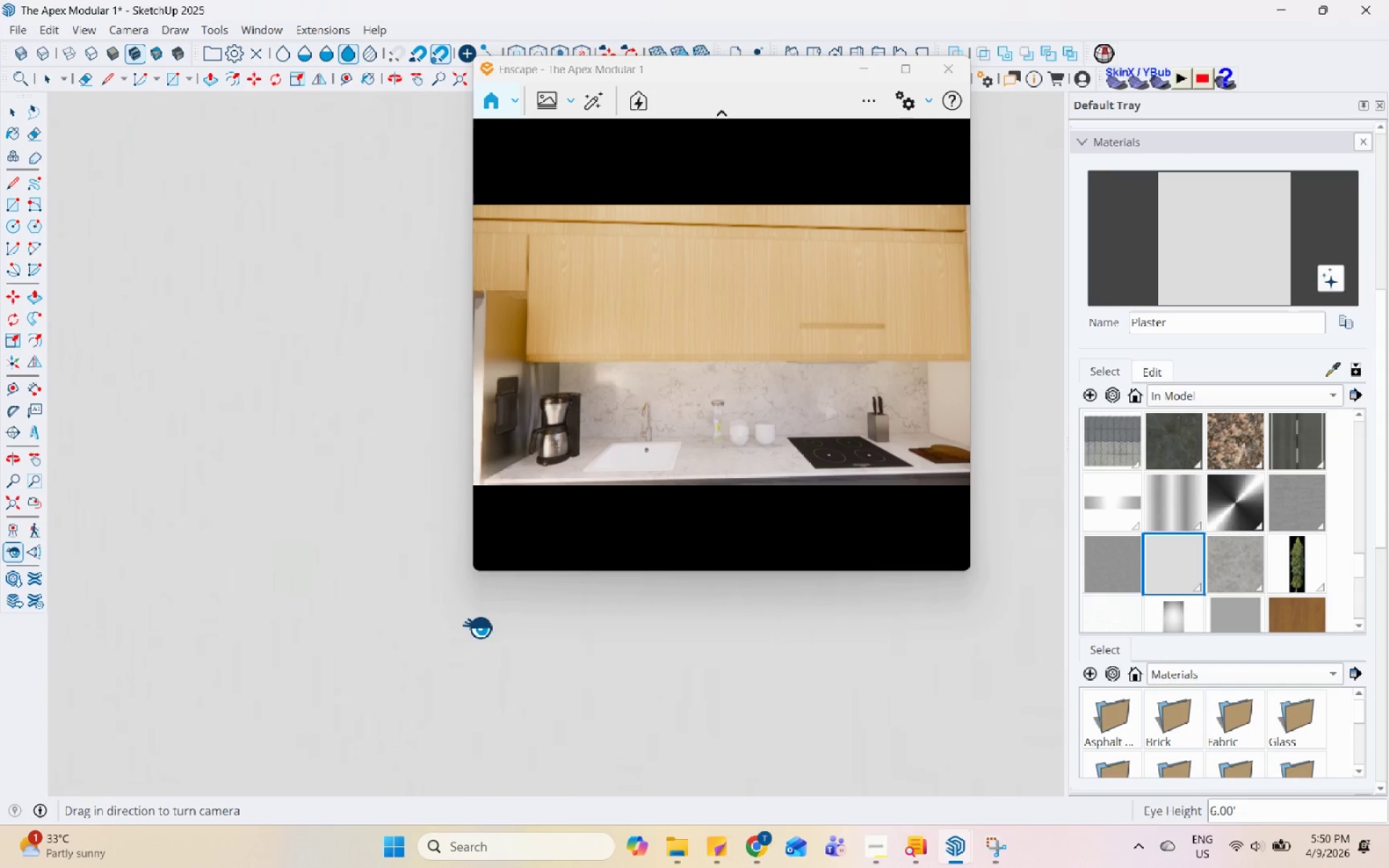 
left_click_drag(start_coordinate=[481, 628], to_coordinate=[86, 595])
 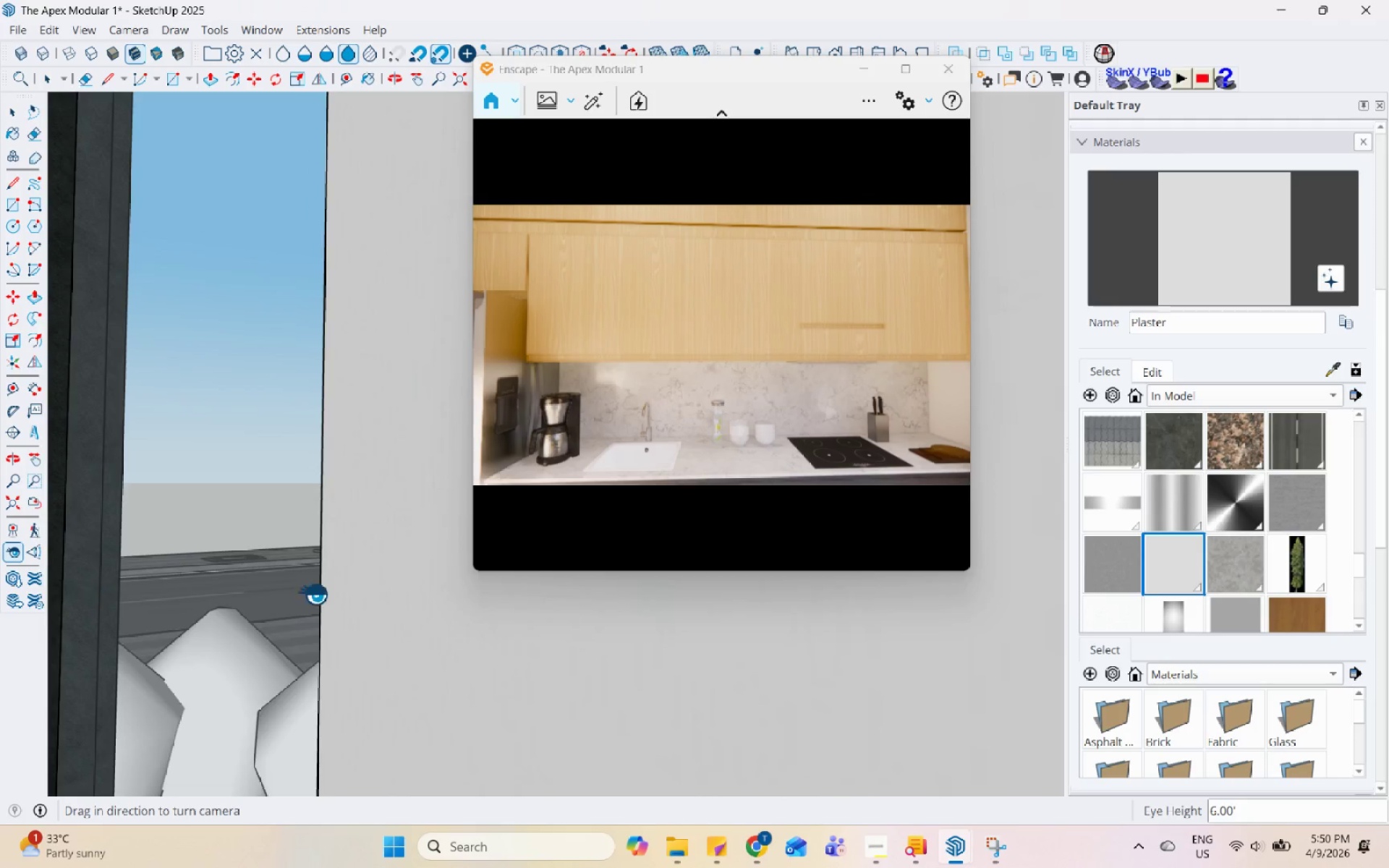 
left_click_drag(start_coordinate=[320, 596], to_coordinate=[0, 603])
 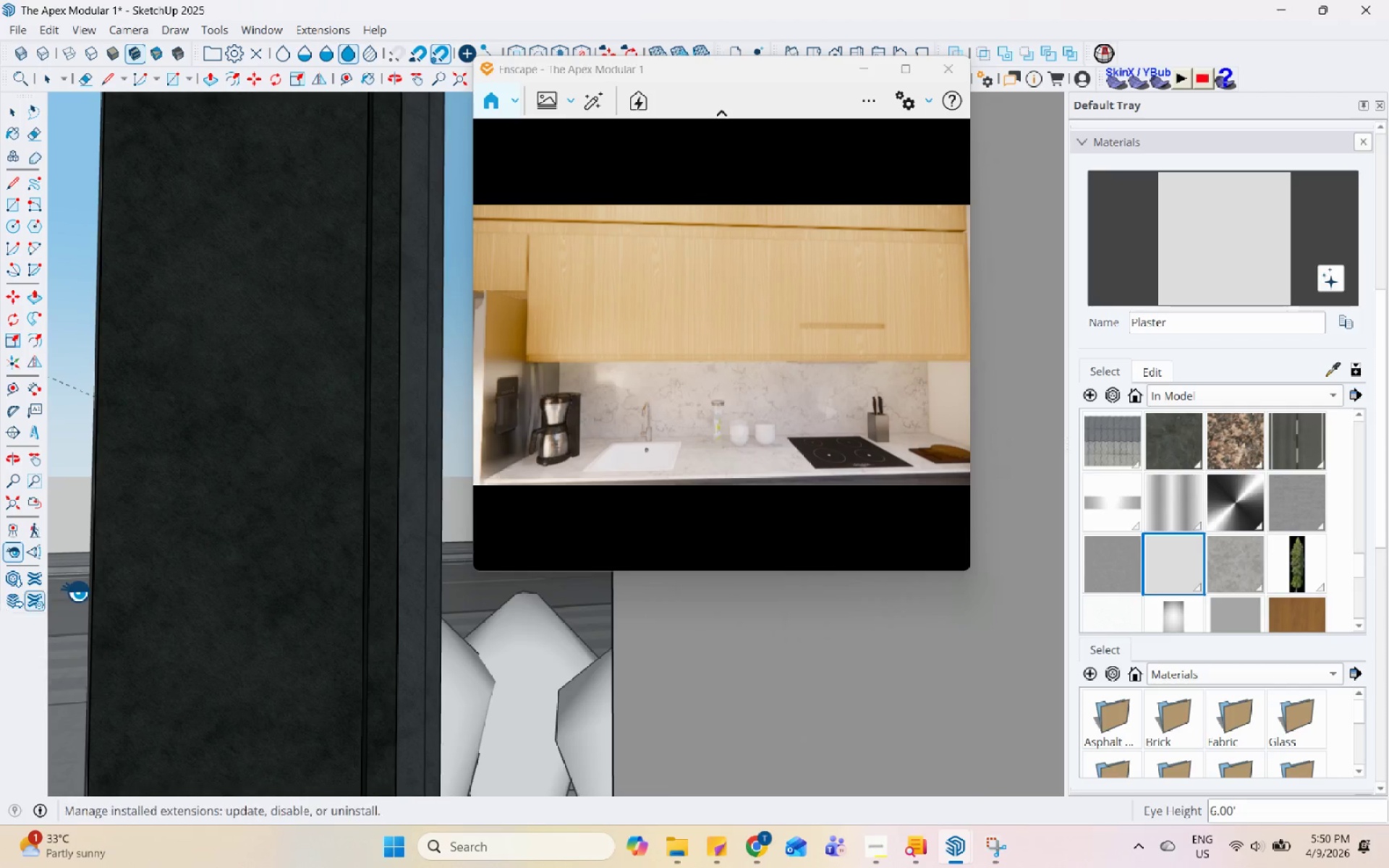 
left_click_drag(start_coordinate=[343, 595], to_coordinate=[24, 606])
 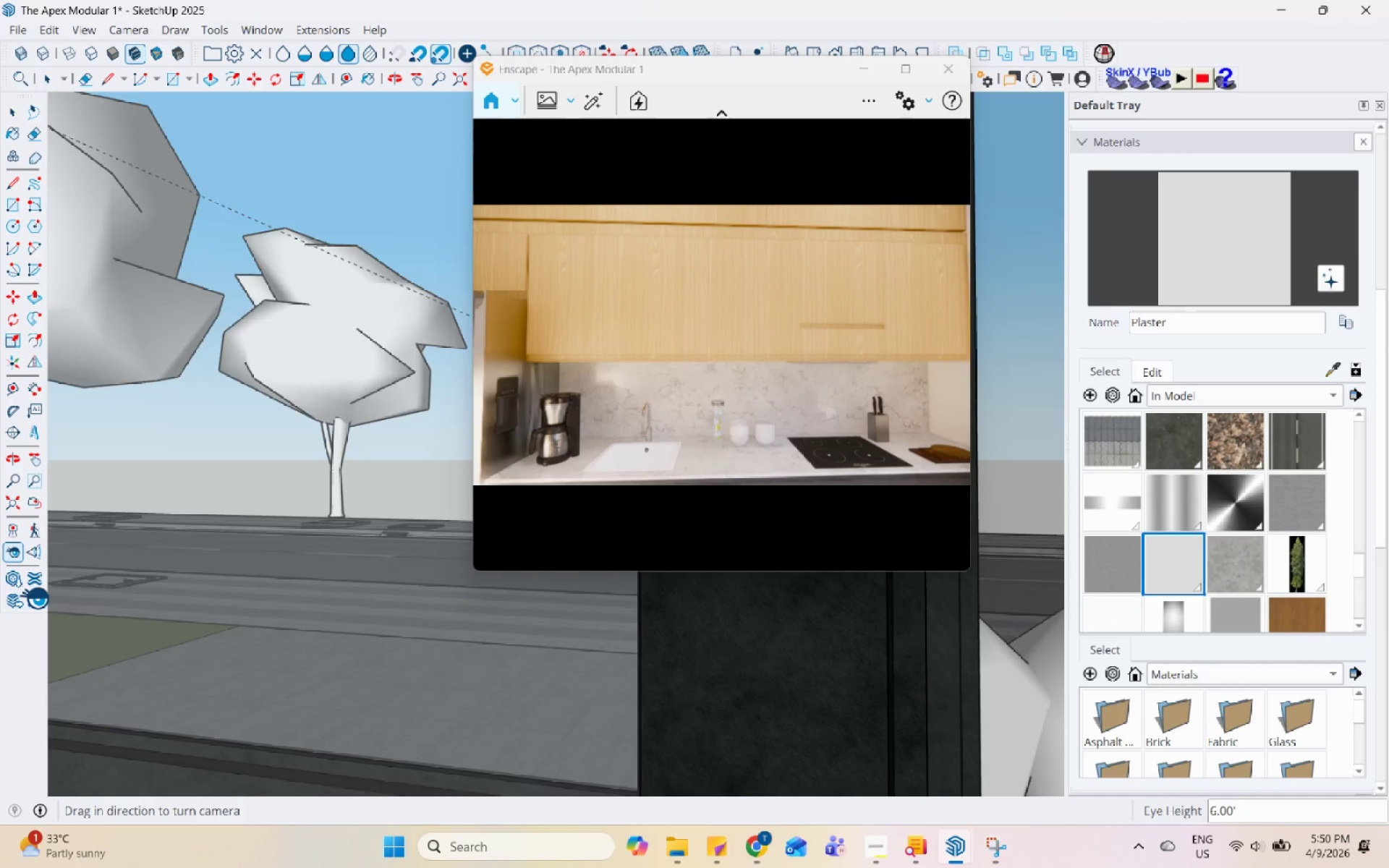 
left_click_drag(start_coordinate=[331, 589], to_coordinate=[0, 604])
 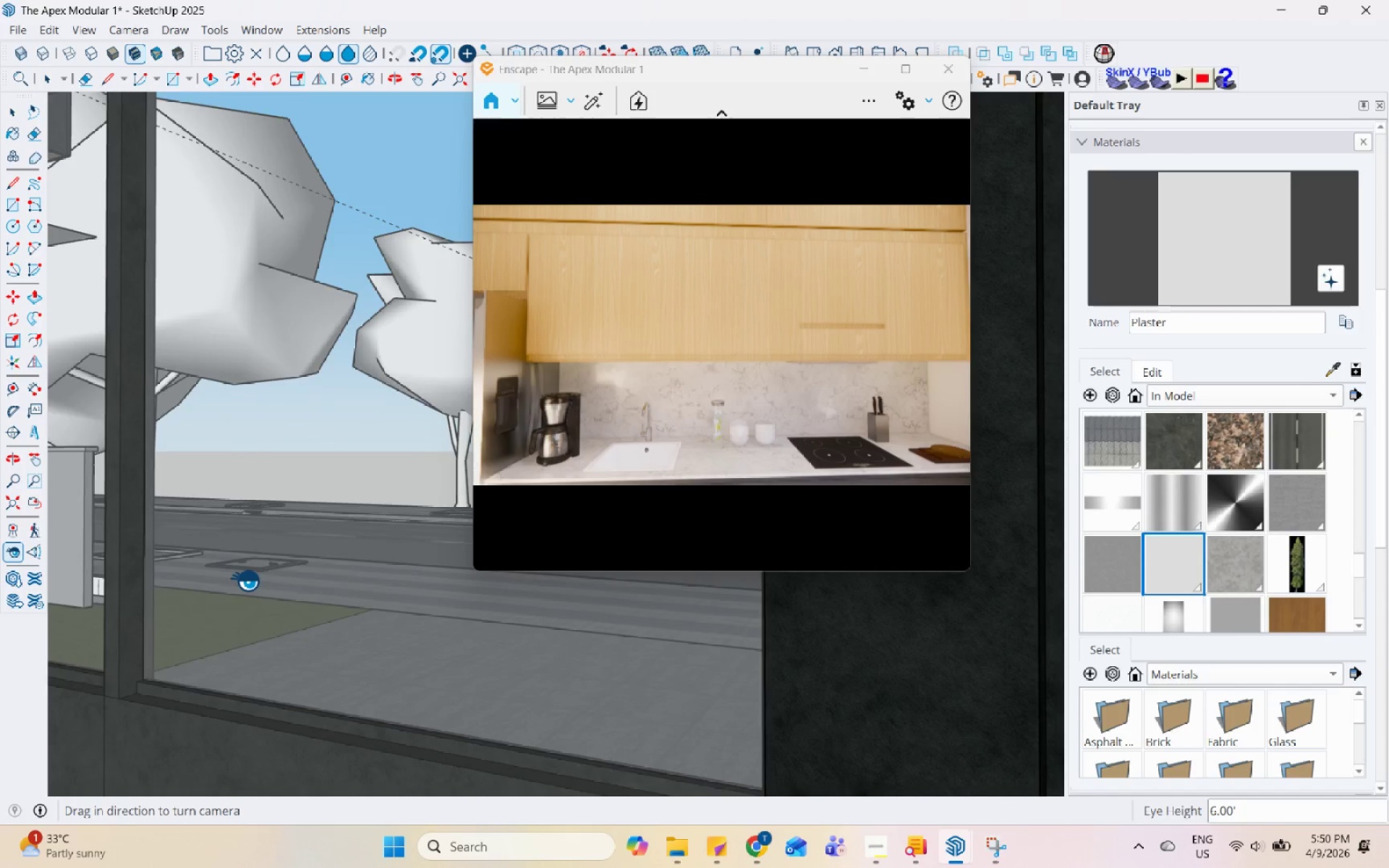 
left_click_drag(start_coordinate=[369, 577], to_coordinate=[20, 580])
 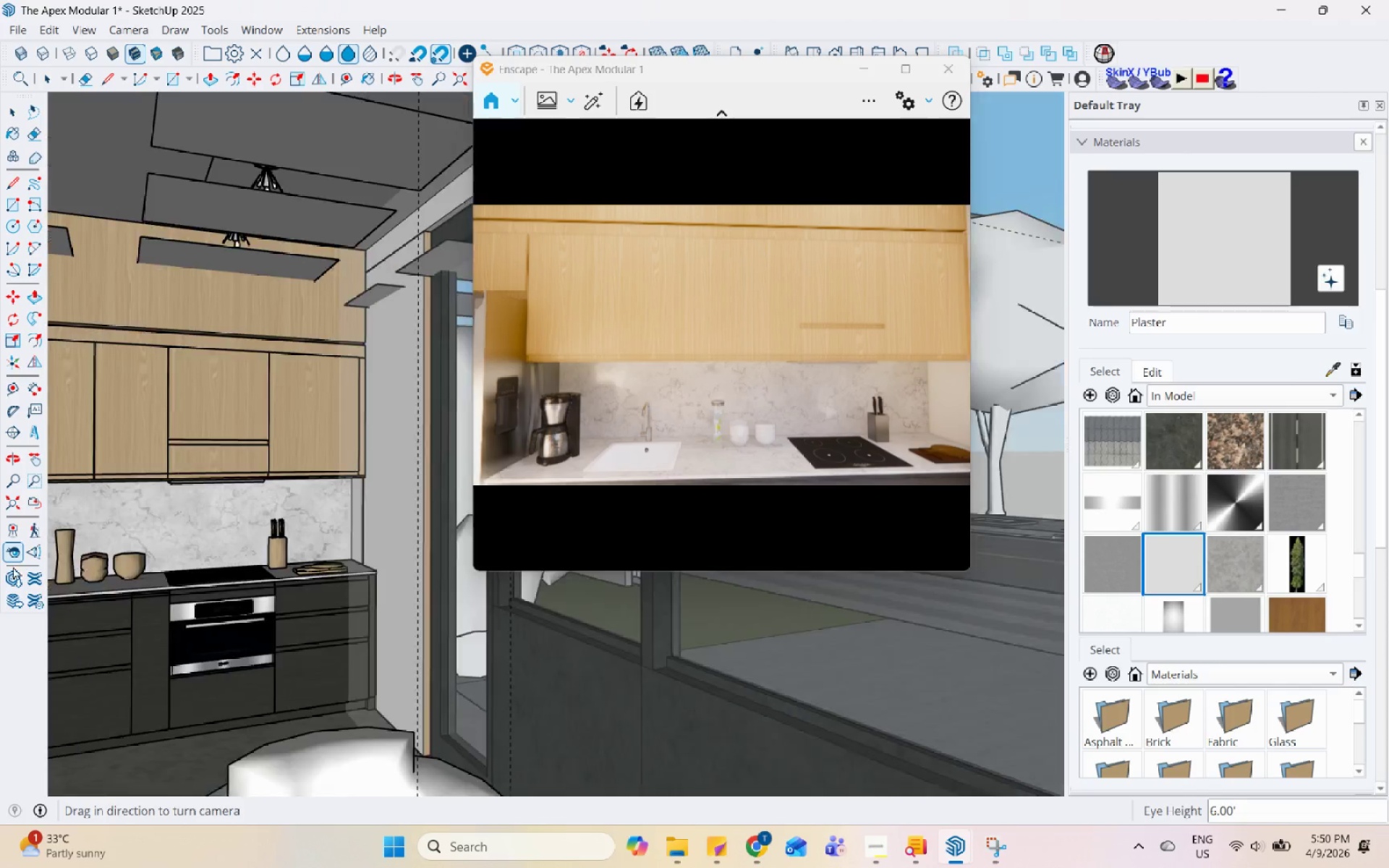 
left_click_drag(start_coordinate=[305, 566], to_coordinate=[13, 566])
 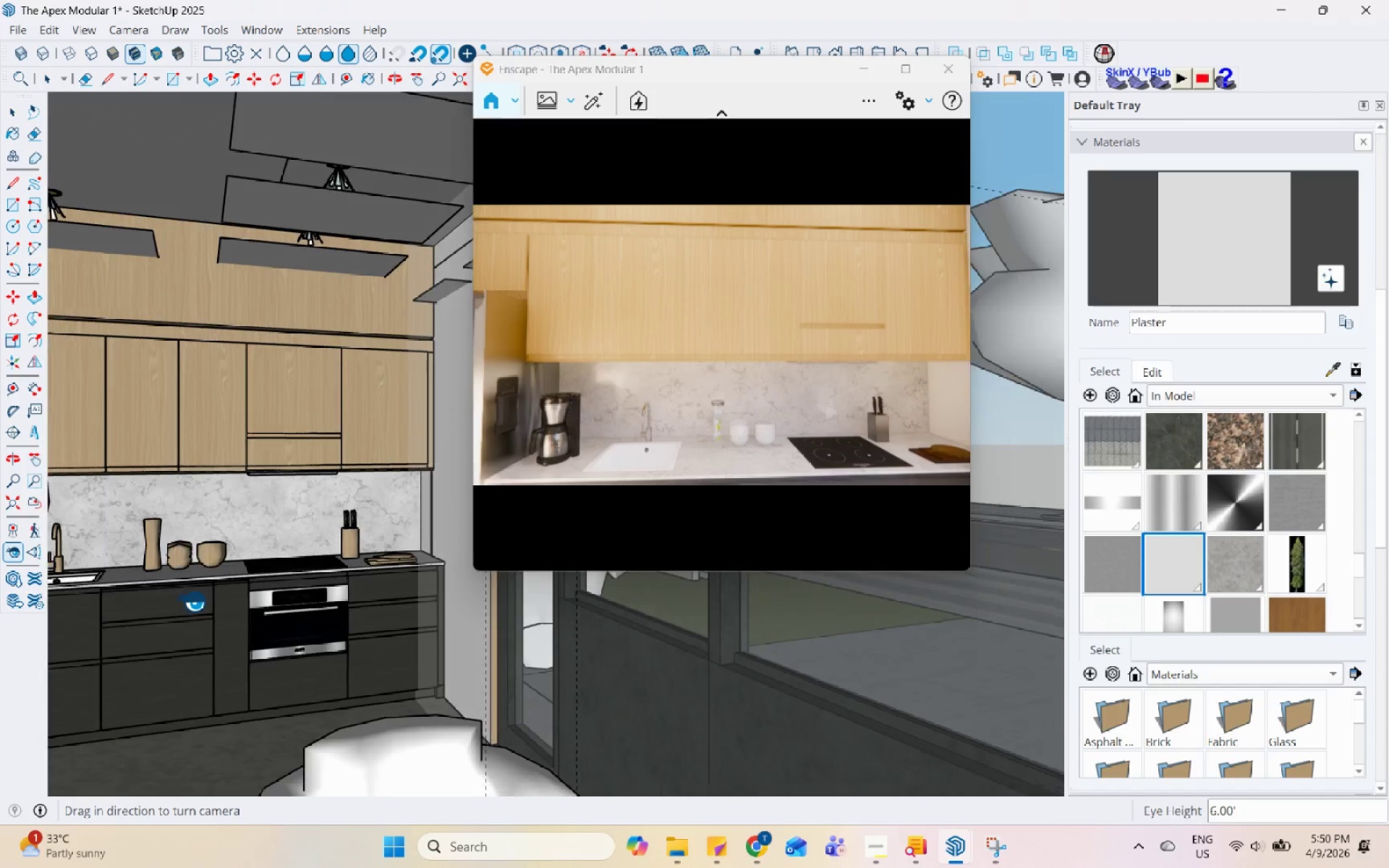 
left_click_drag(start_coordinate=[254, 593], to_coordinate=[141, 605])
 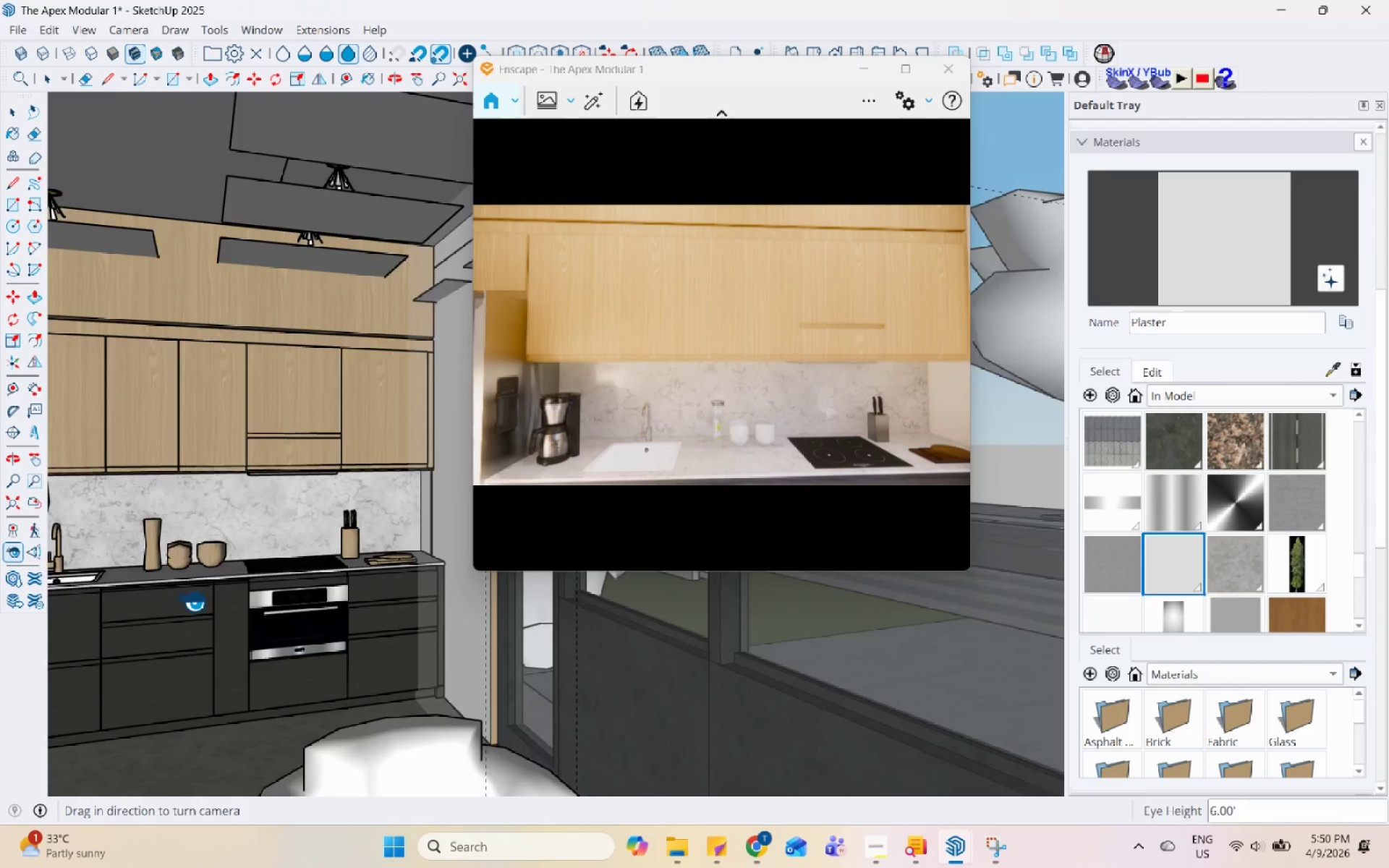 
left_click_drag(start_coordinate=[252, 588], to_coordinate=[24, 528])
 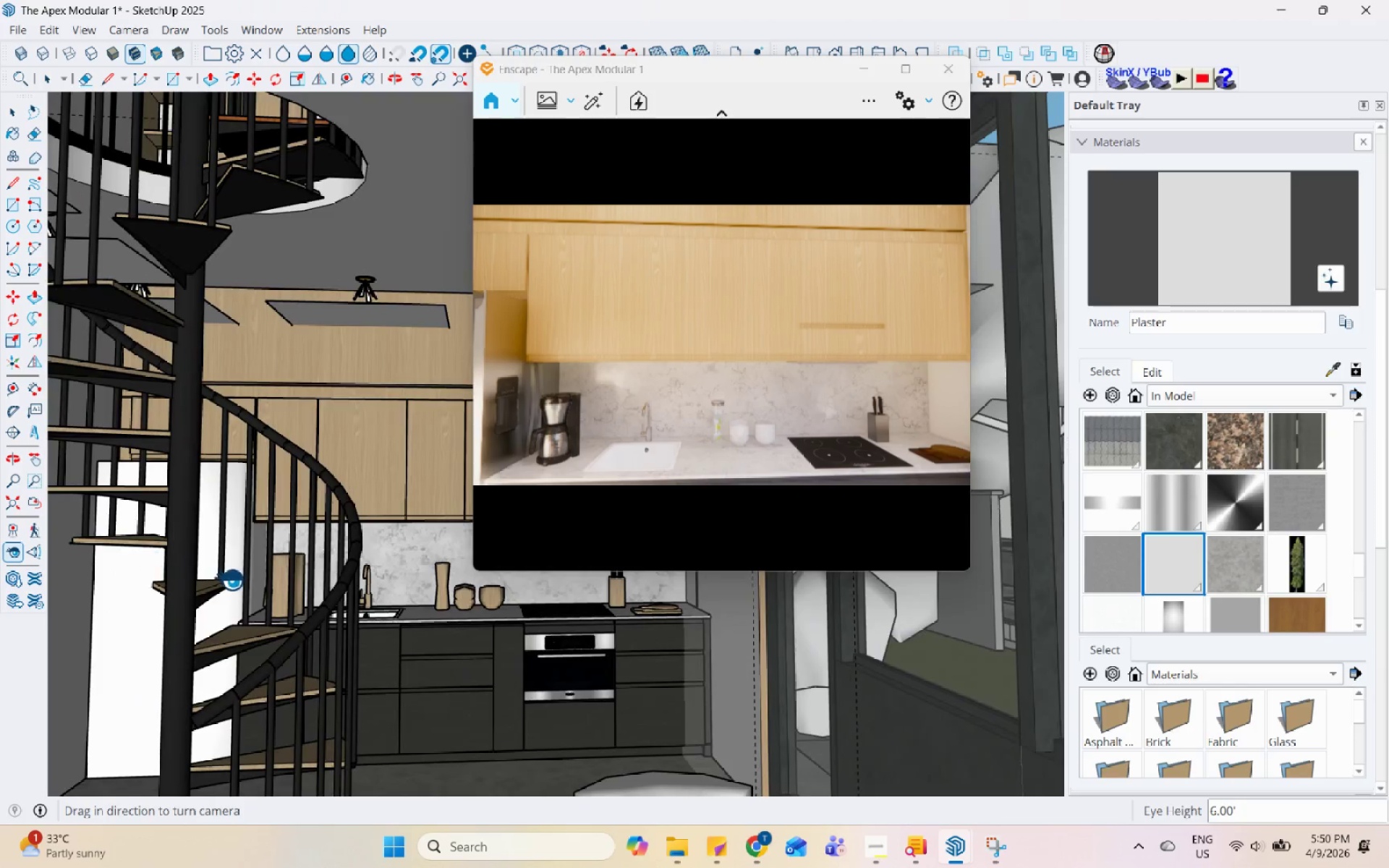 
left_click_drag(start_coordinate=[229, 579], to_coordinate=[213, 592])
 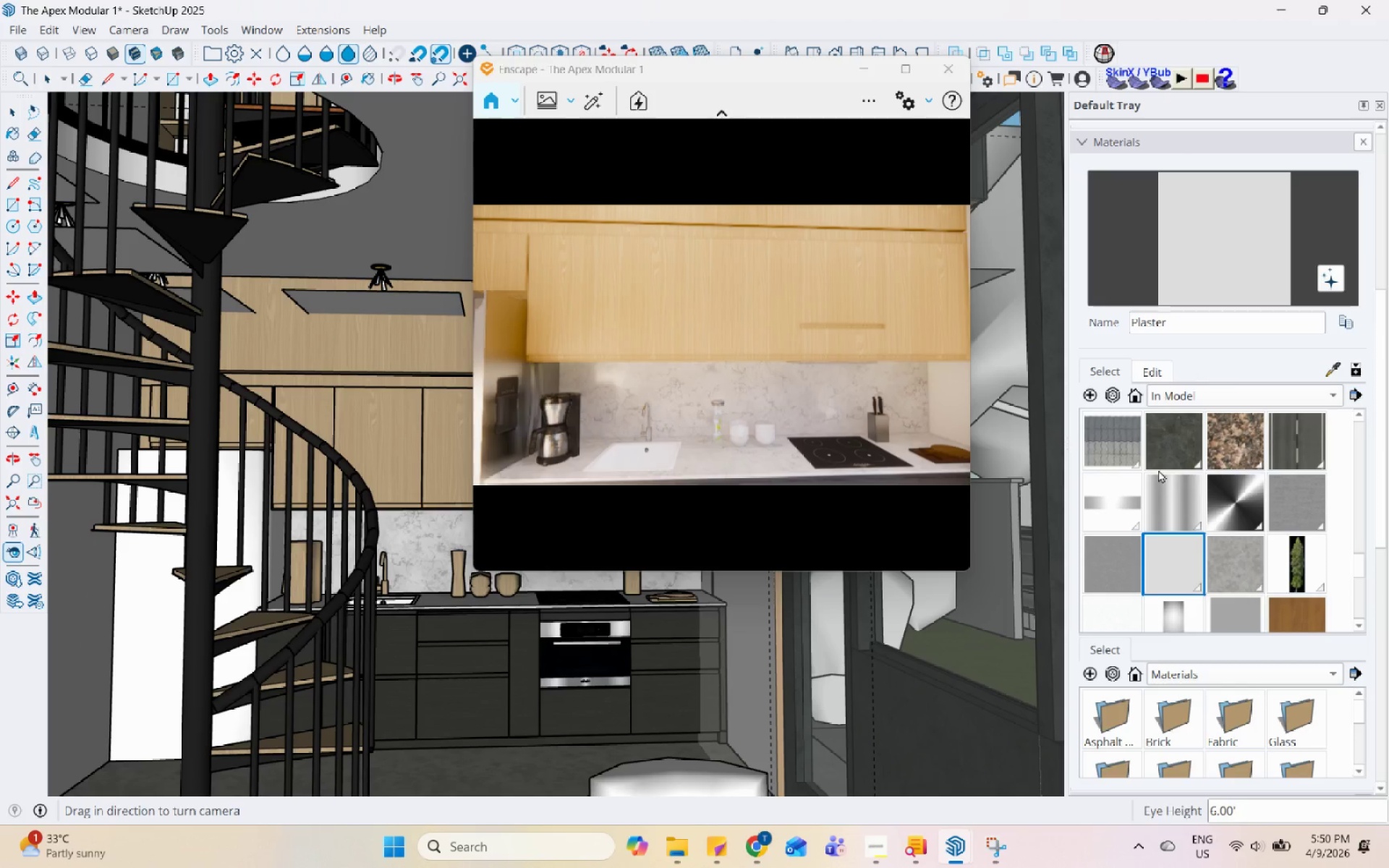 
wait(5.14)
 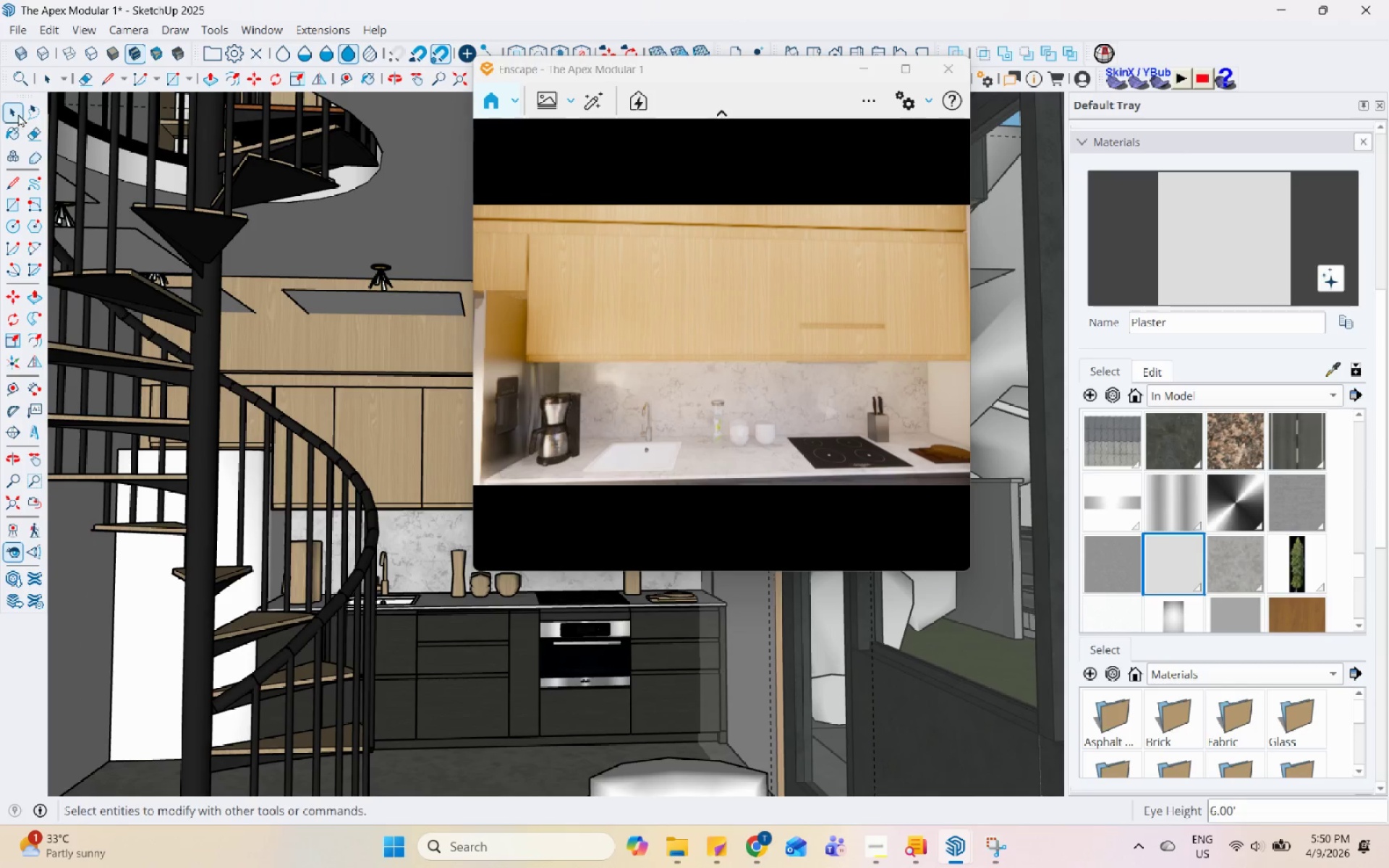 
scroll: coordinate [1142, 531], scroll_direction: up, amount: 19.0
 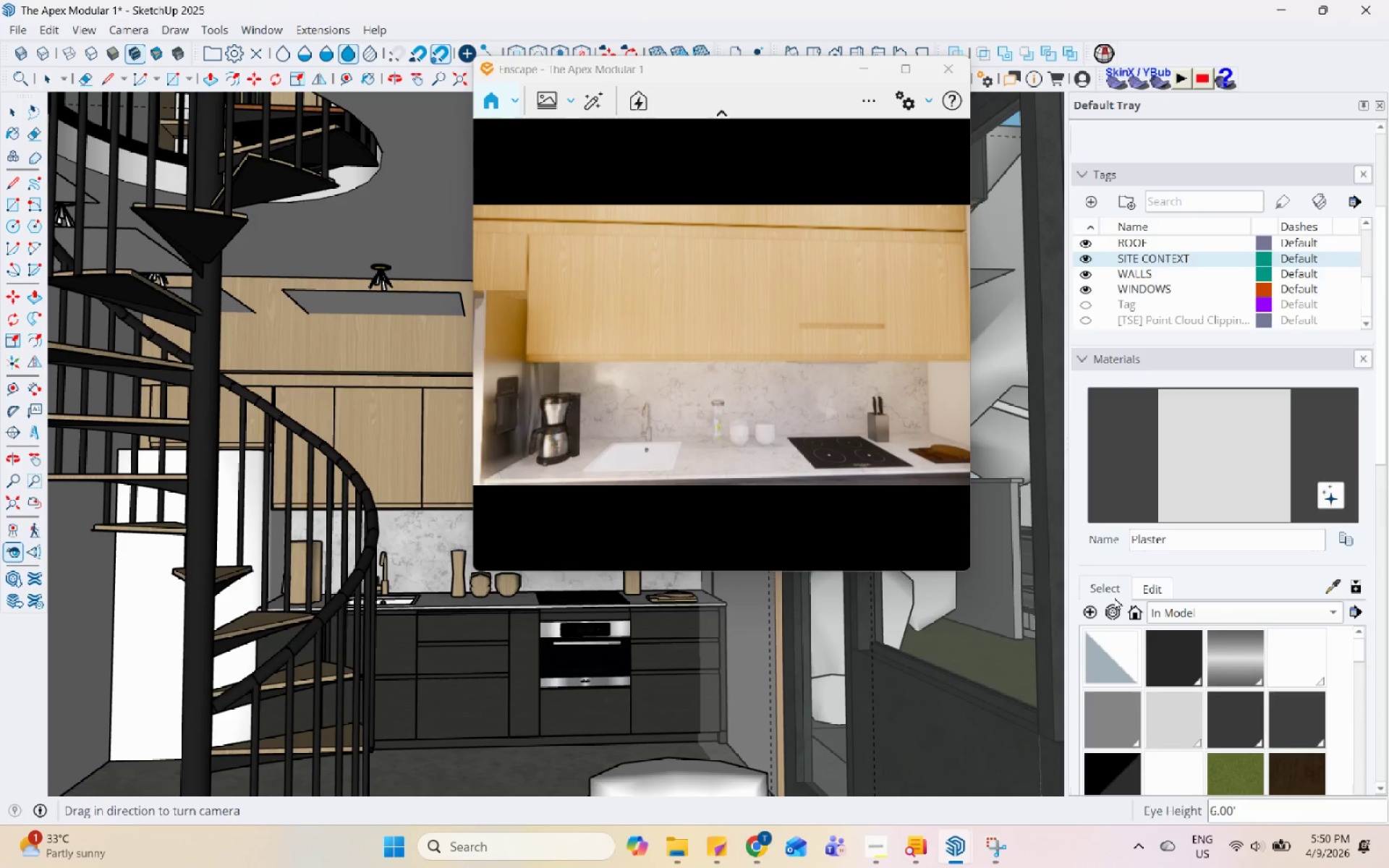 
left_click([1119, 639])
 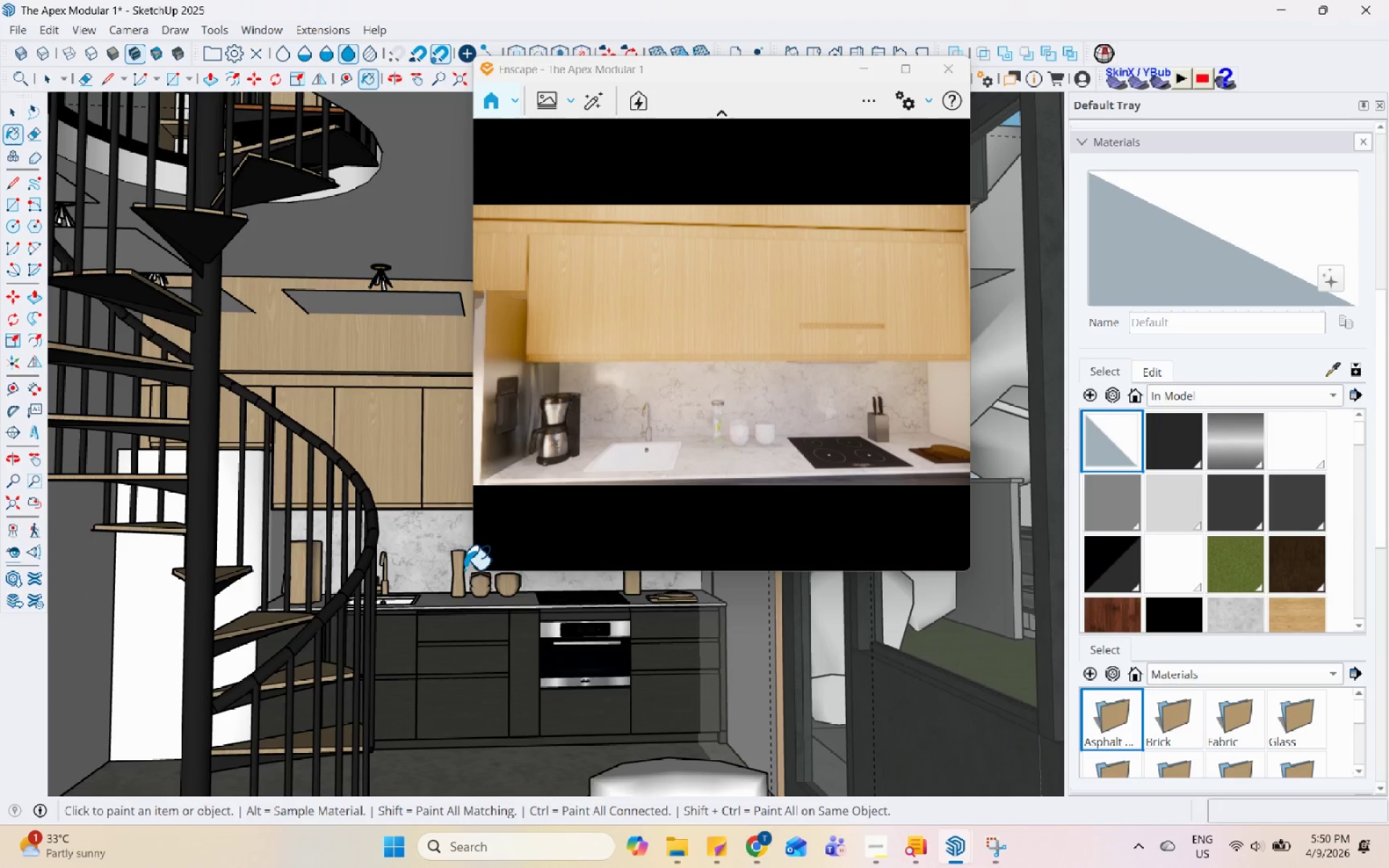 
left_click([456, 569])
 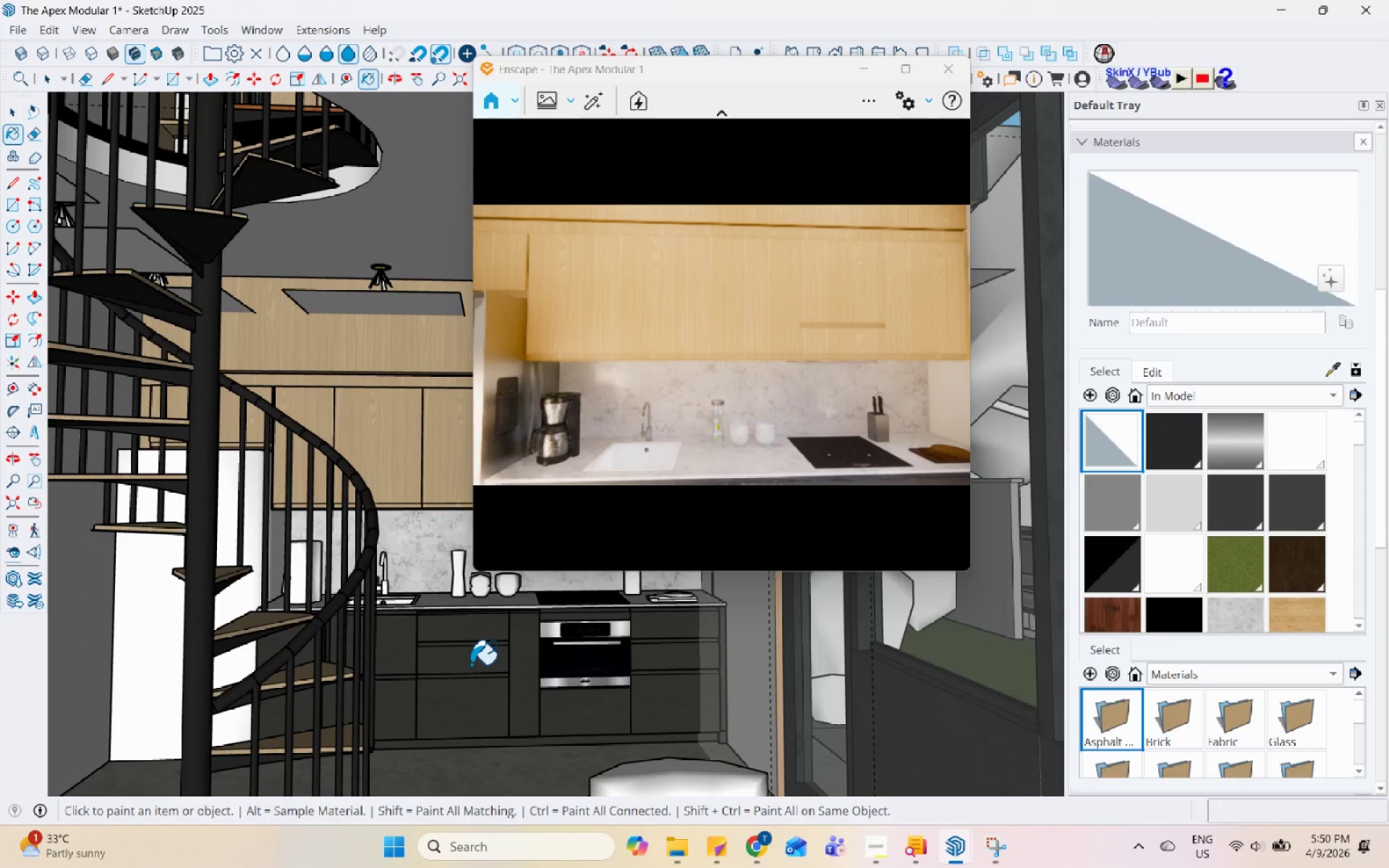 
key(Space)
 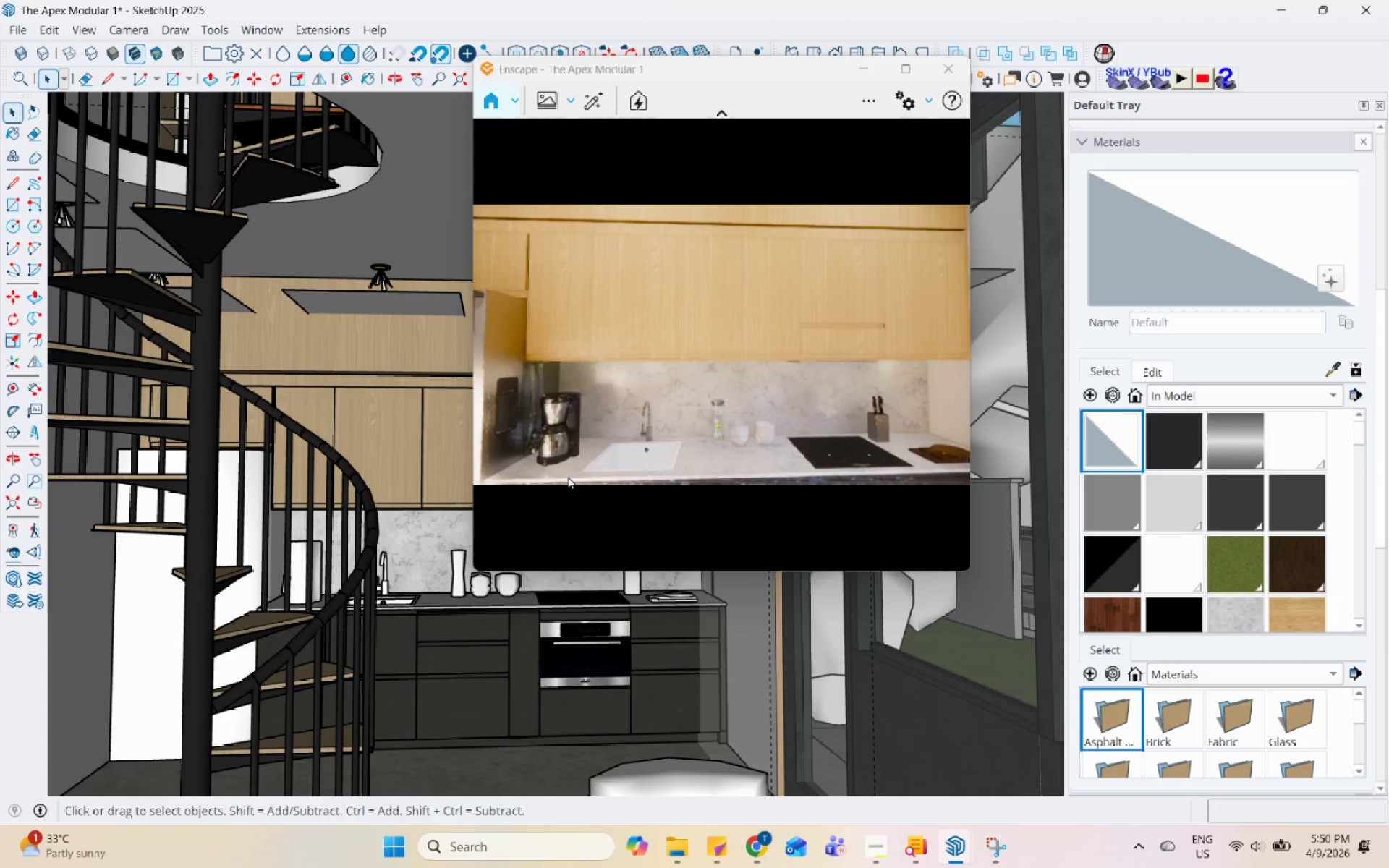 
left_click([625, 382])
 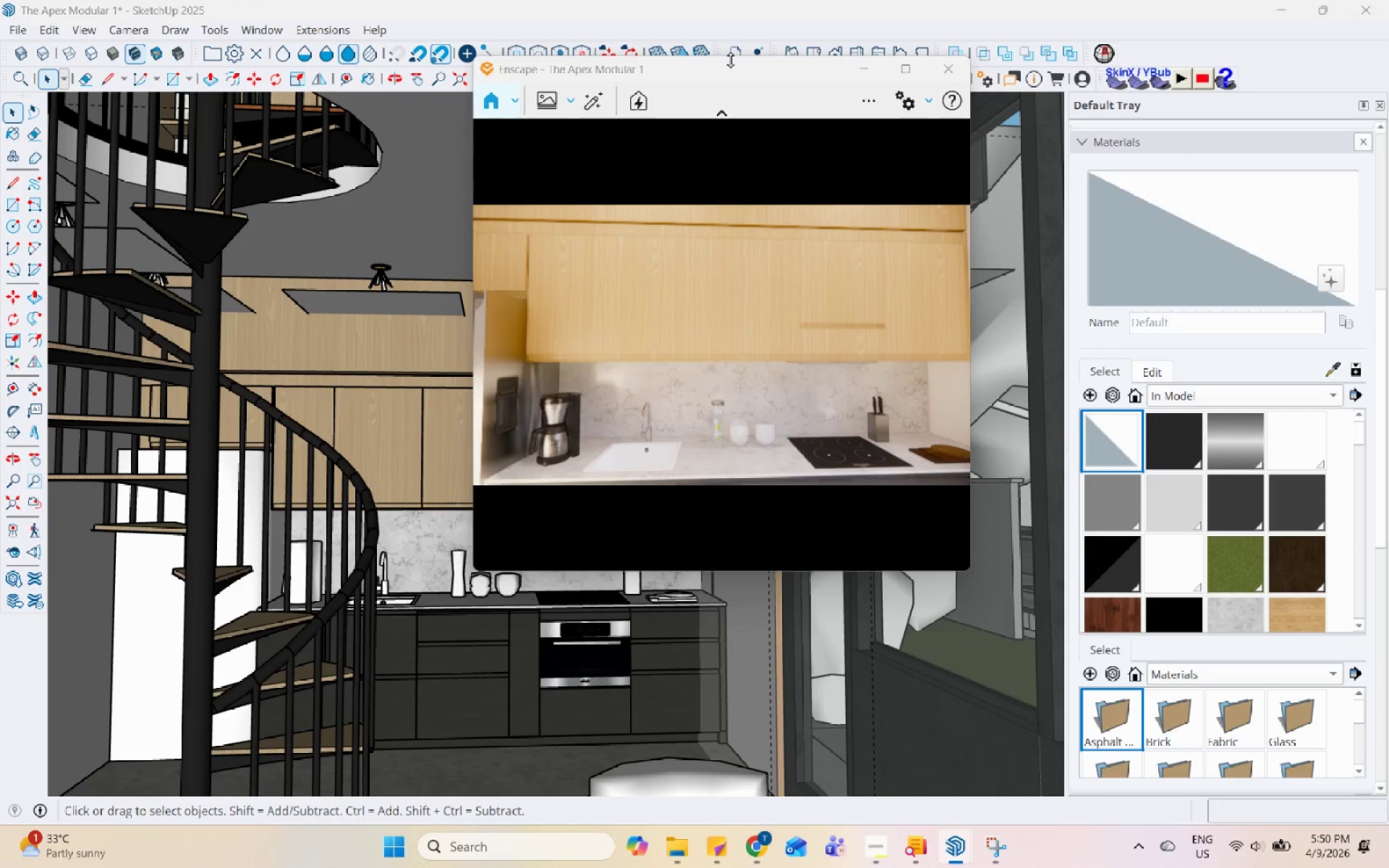 
left_click_drag(start_coordinate=[729, 69], to_coordinate=[864, 189])
 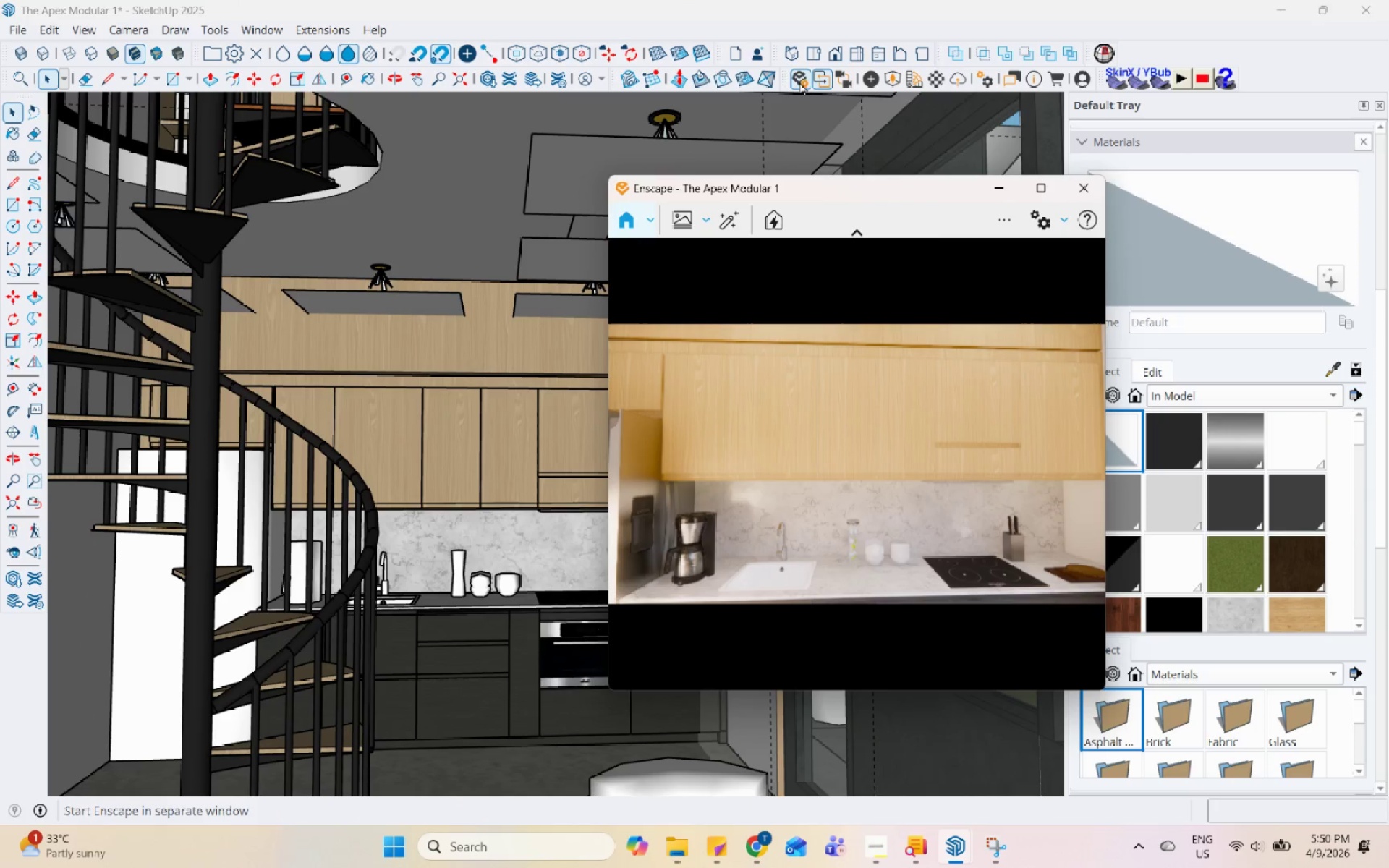 
left_click([797, 79])
 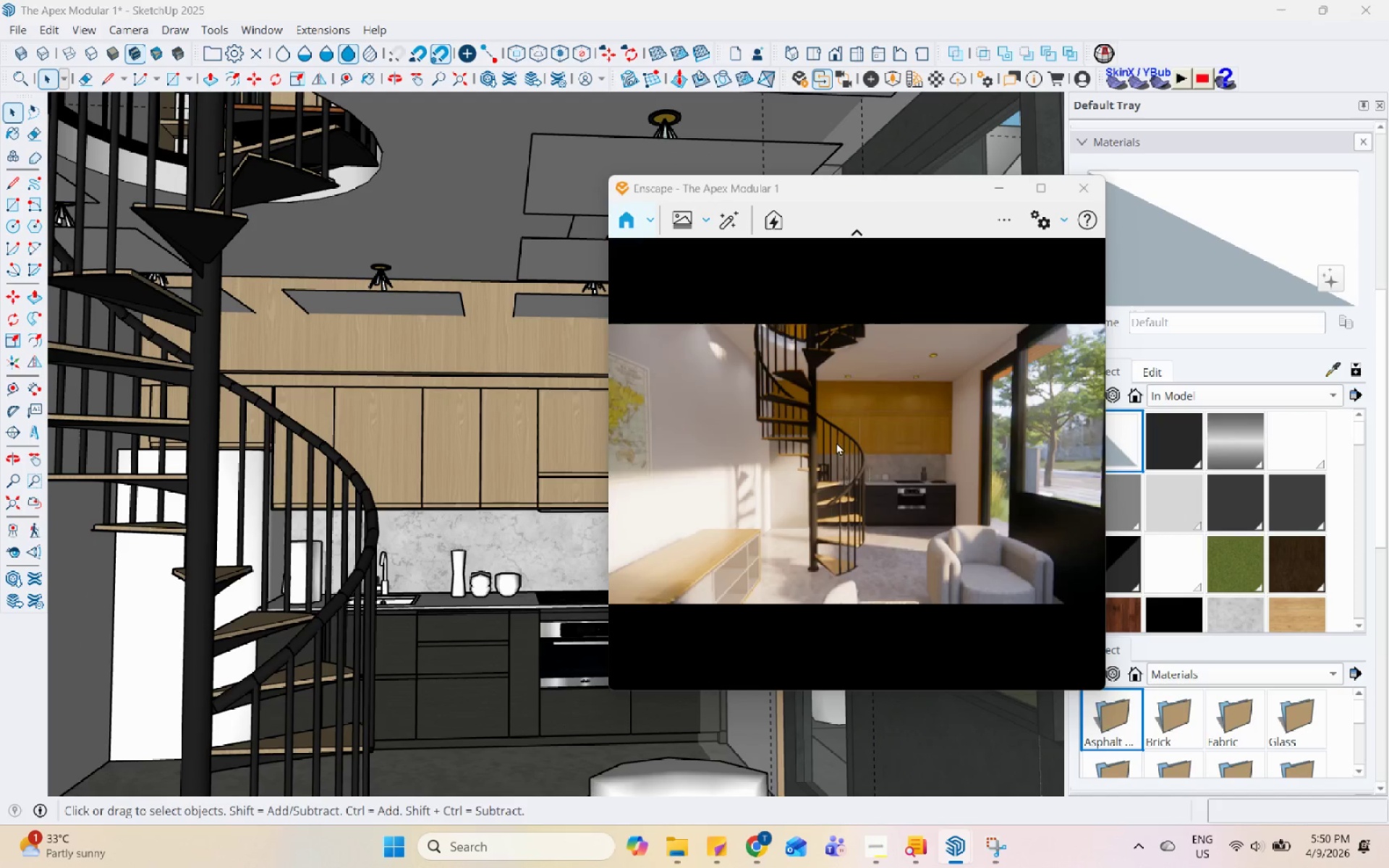 
wait(7.56)
 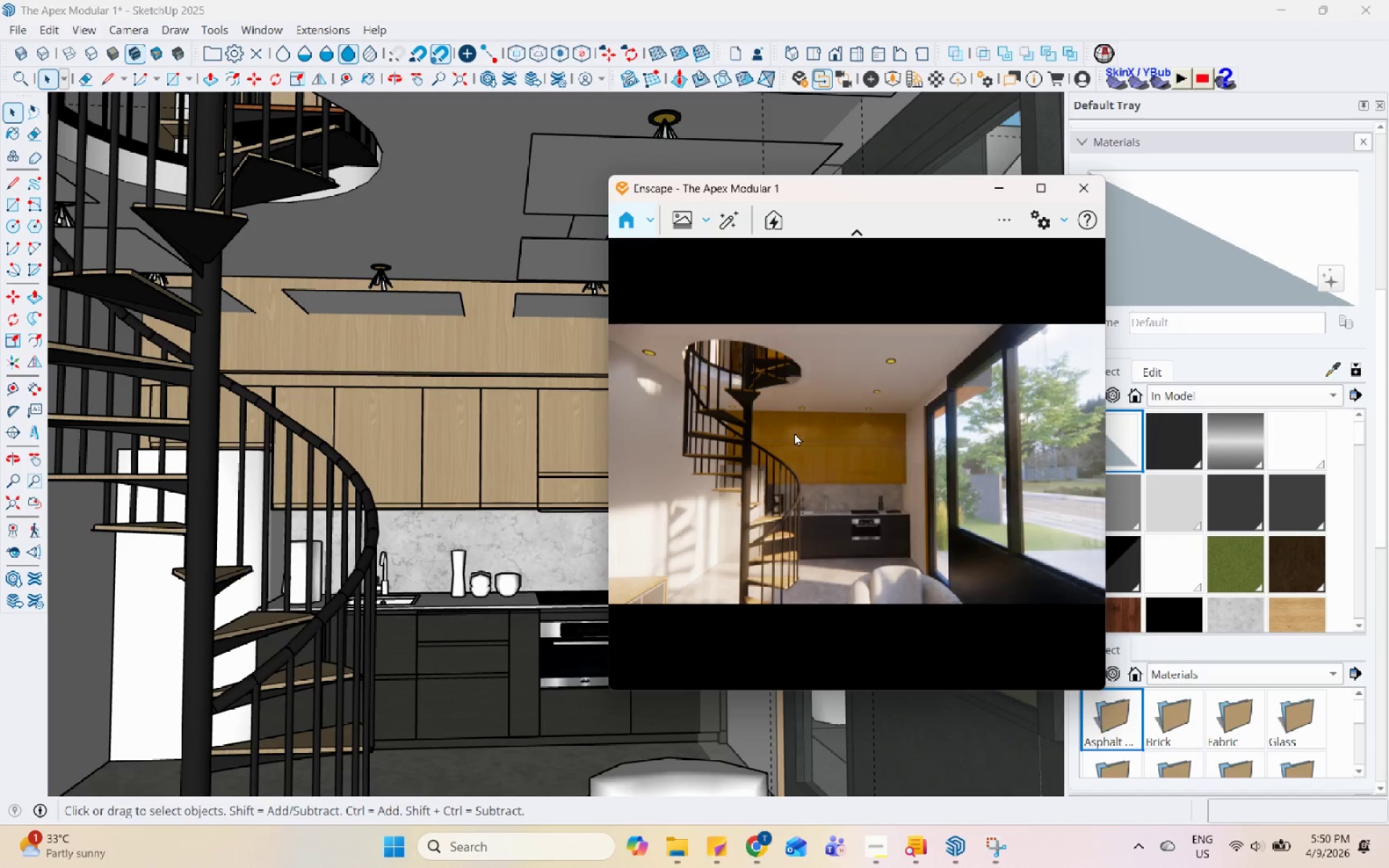 
left_click([1334, 371])
 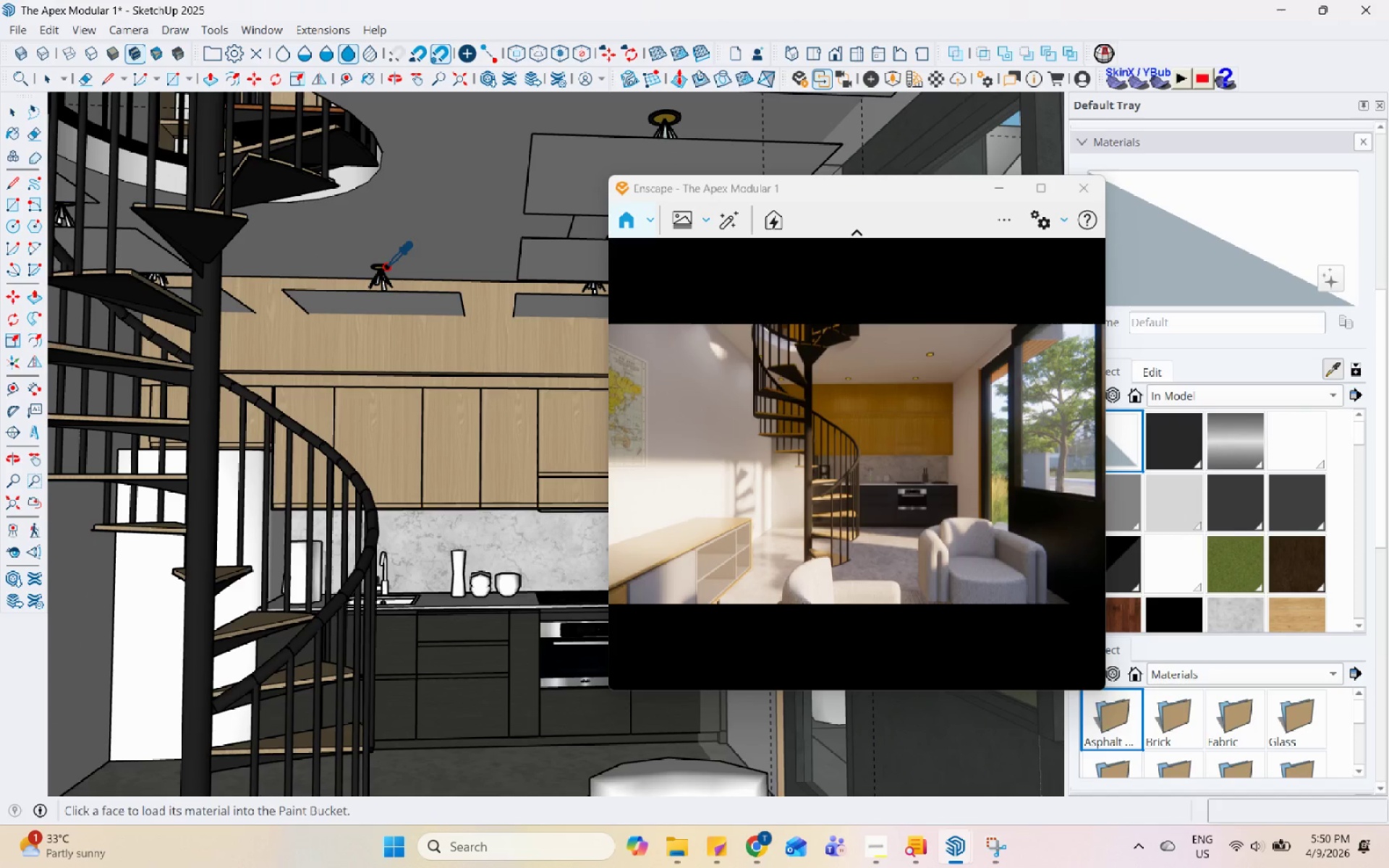 
scroll: coordinate [412, 226], scroll_direction: up, amount: 13.0
 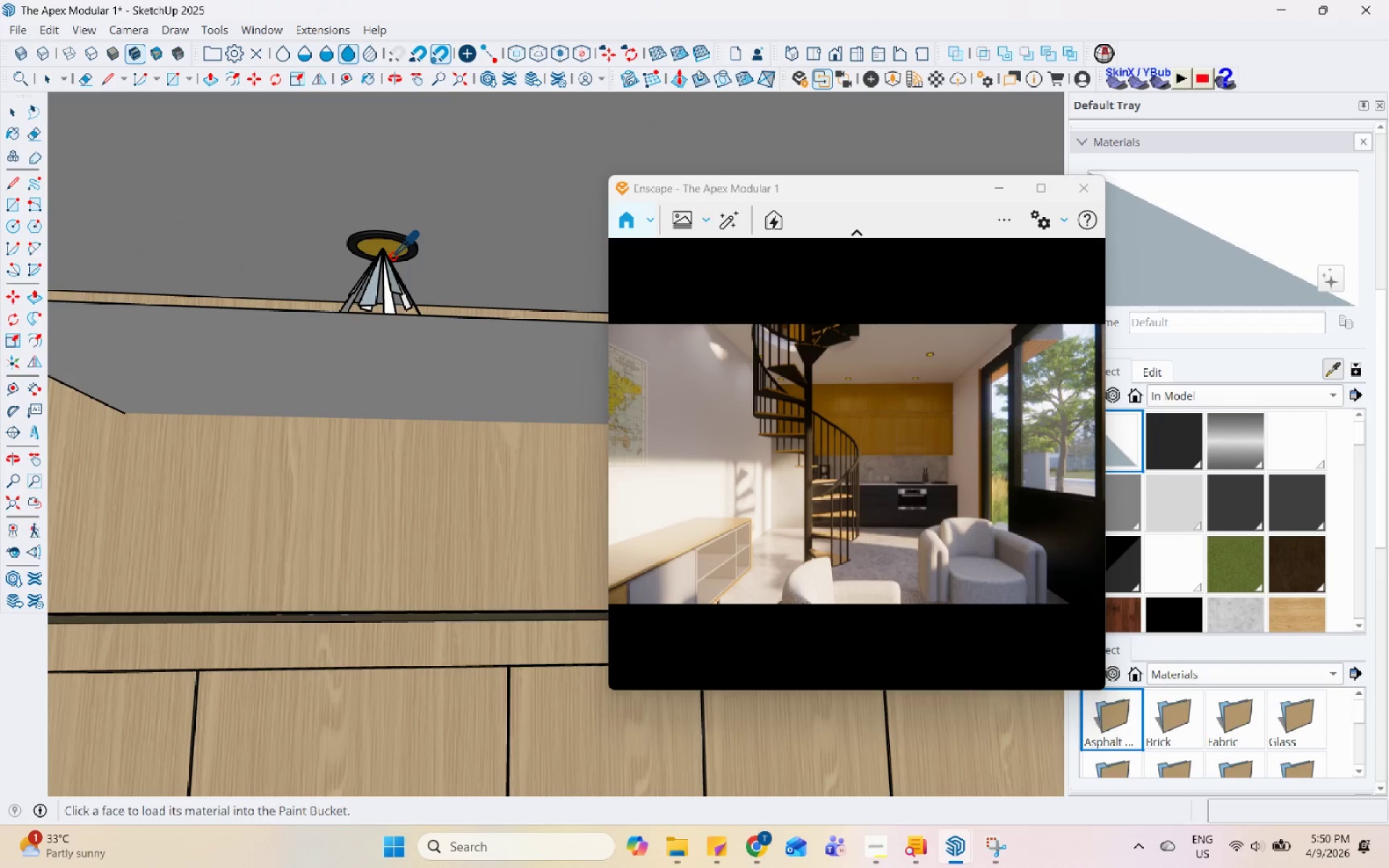 
left_click([392, 253])
 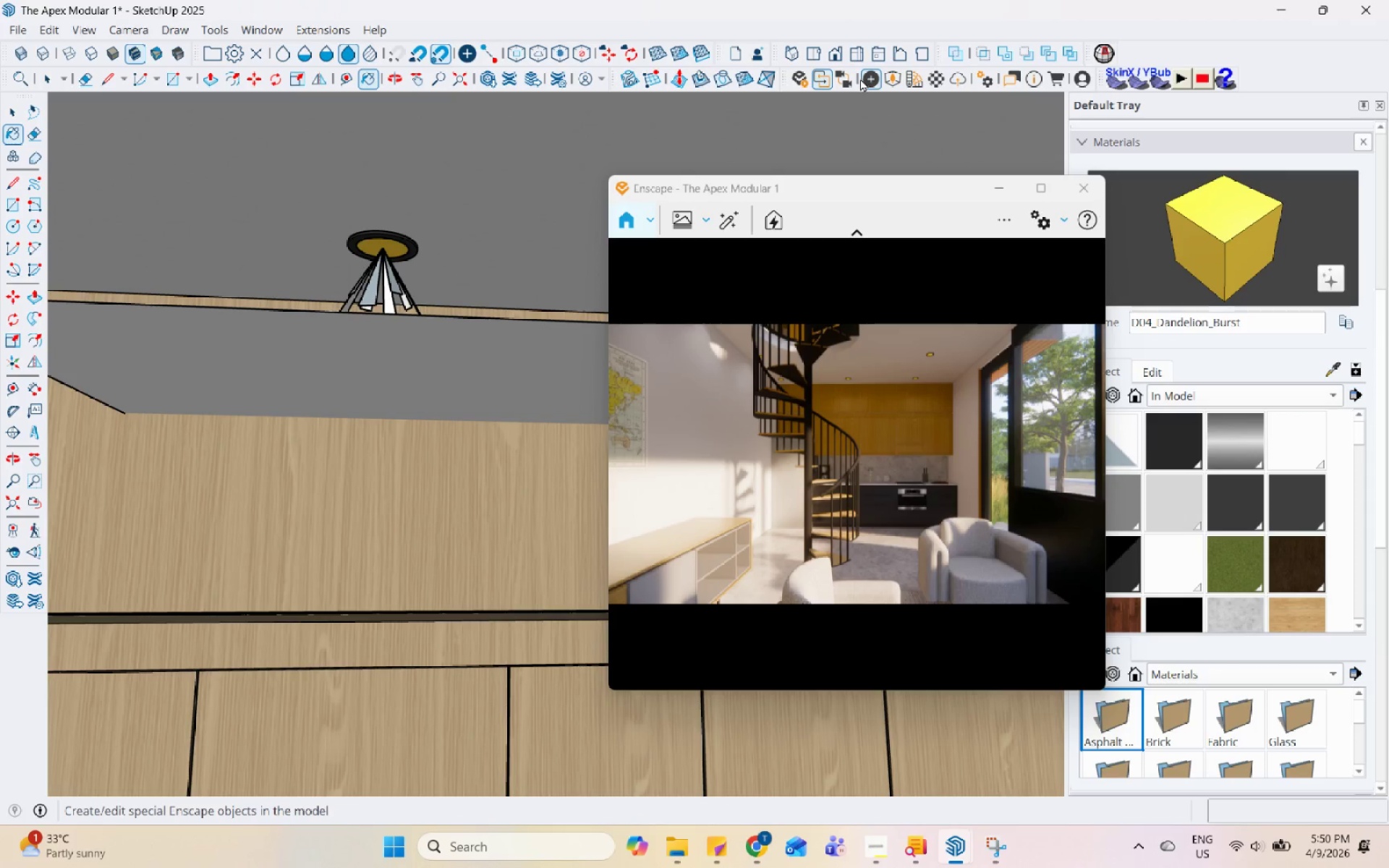 
mouse_move([876, 90])
 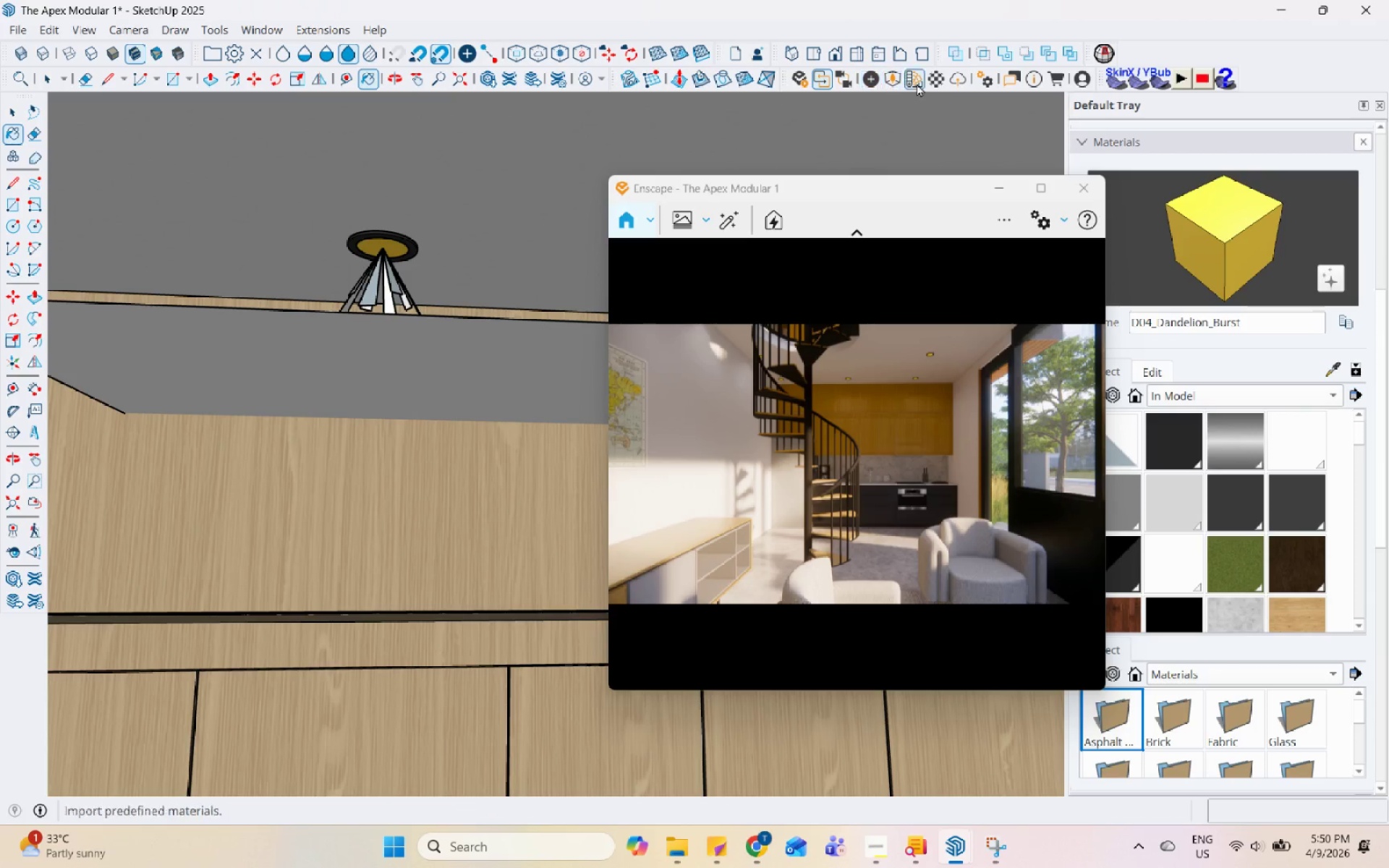 
left_click([930, 83])
 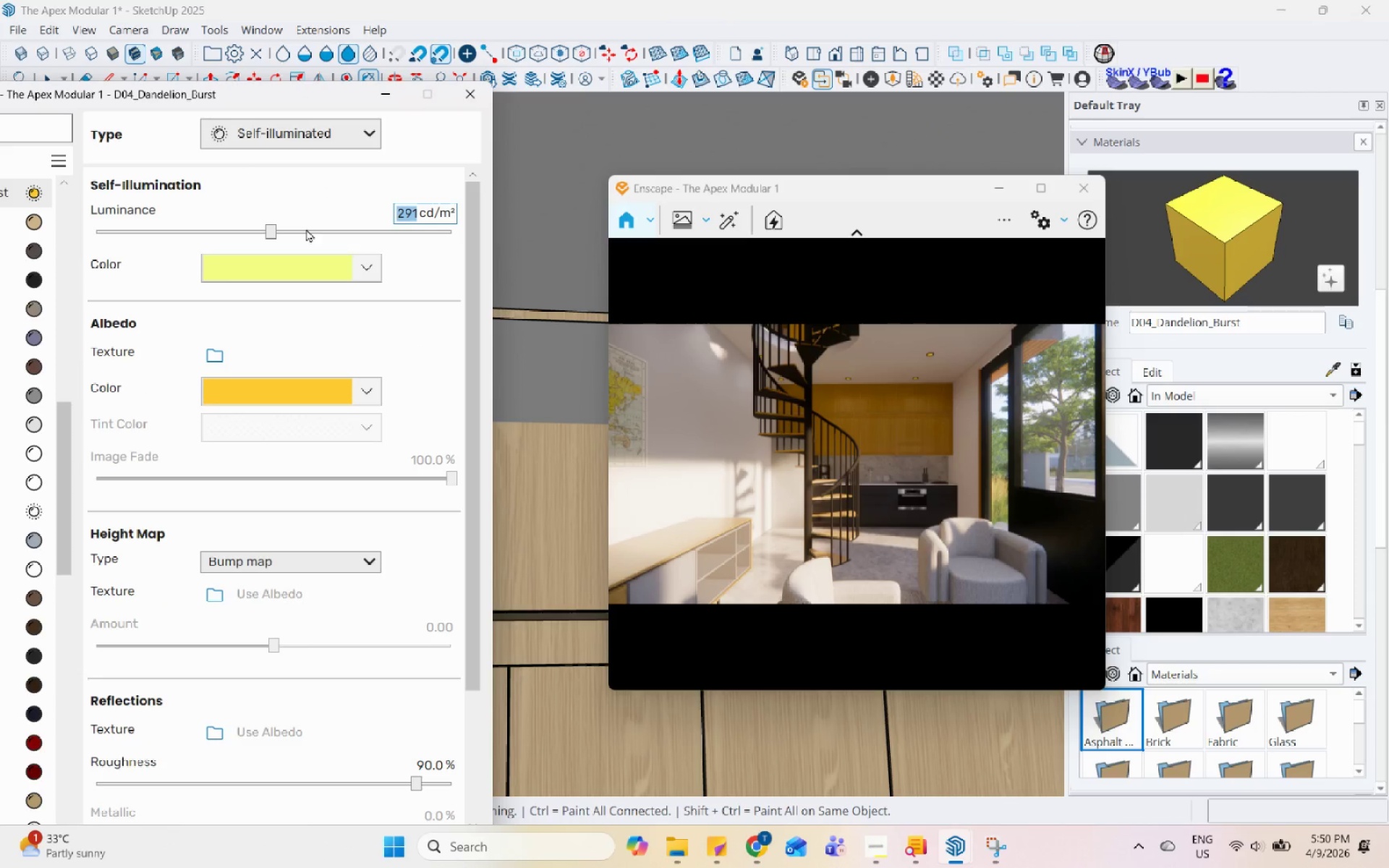 
left_click([285, 236])
 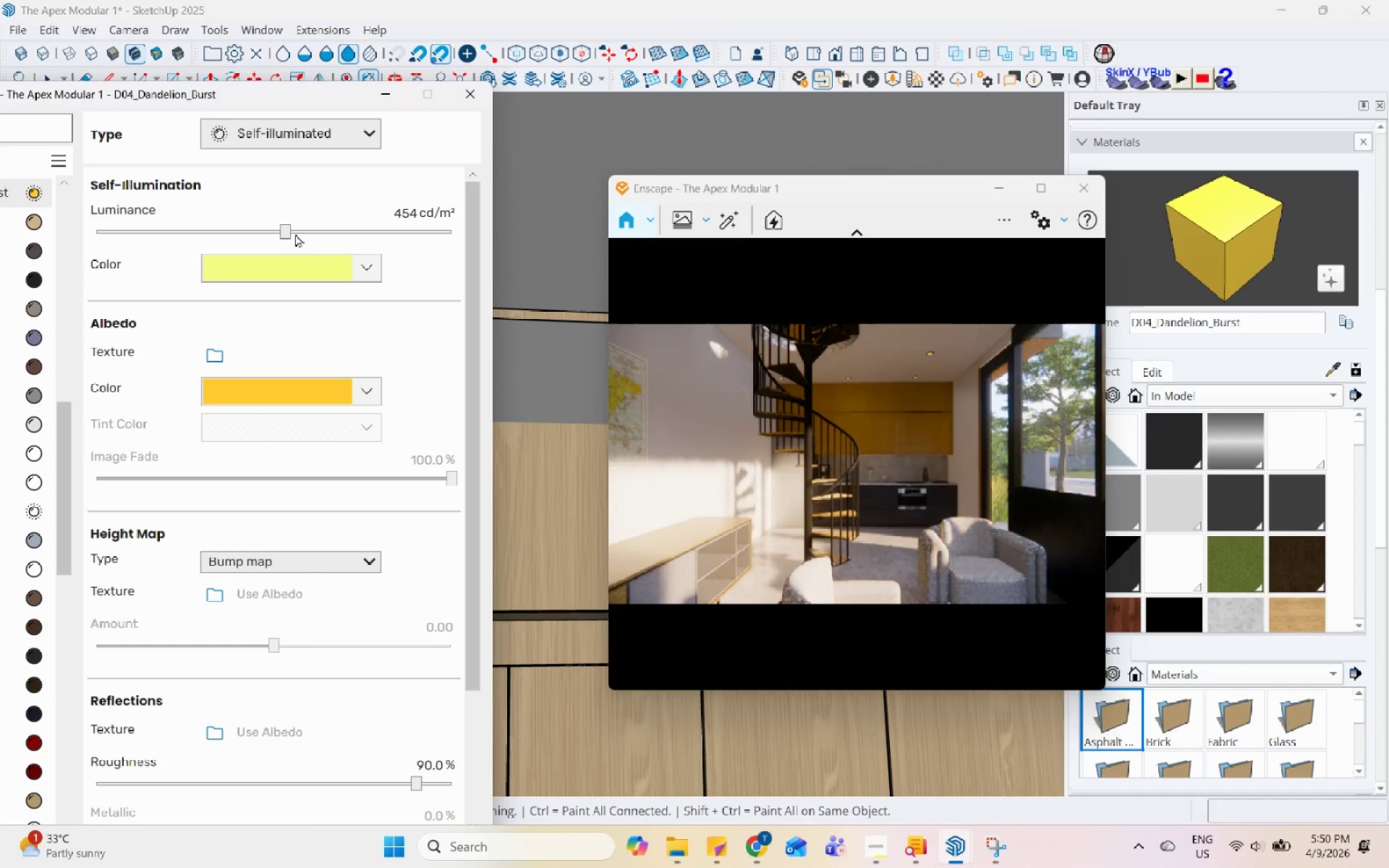 
left_click([303, 234])
 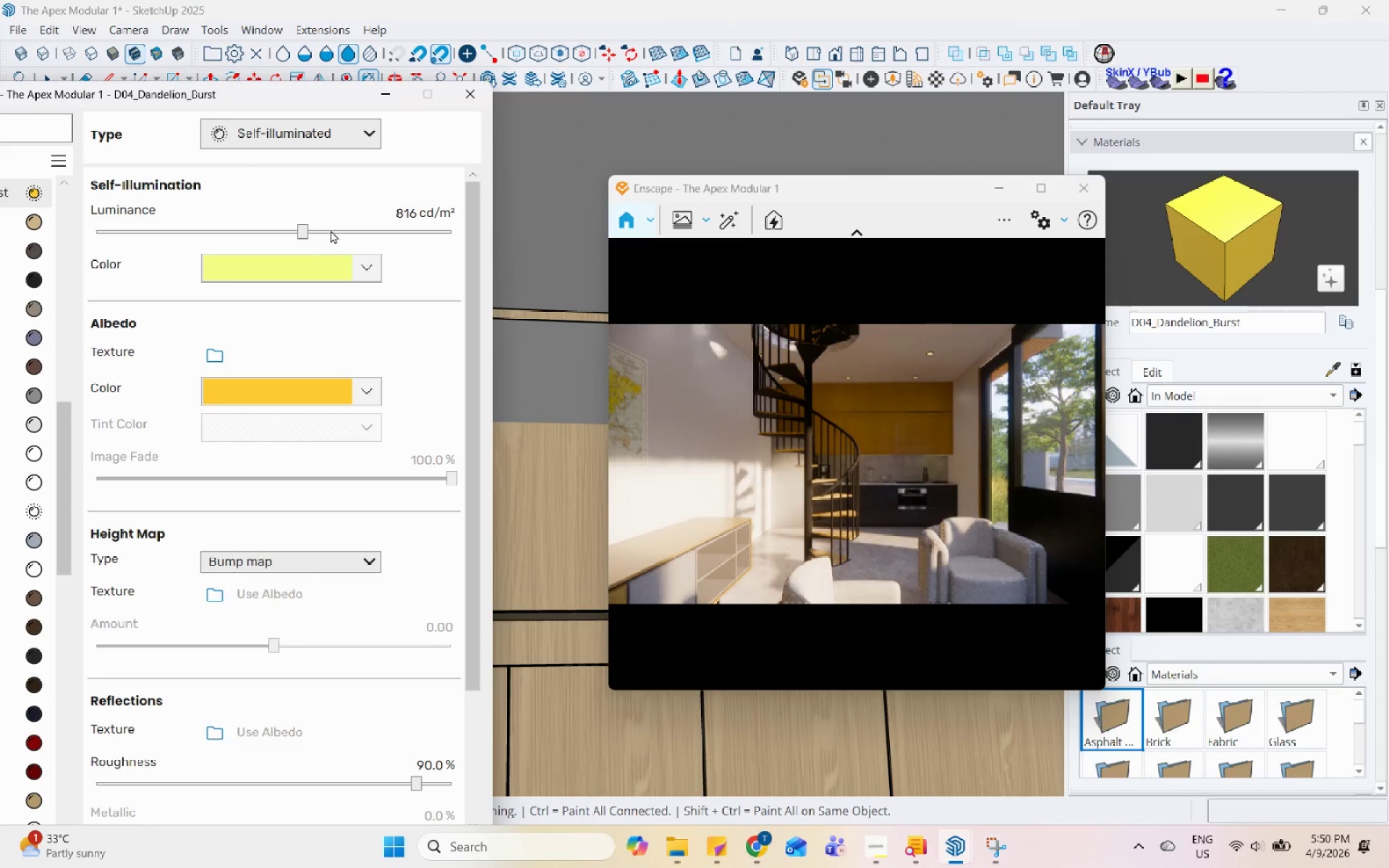 
left_click([331, 230])
 